 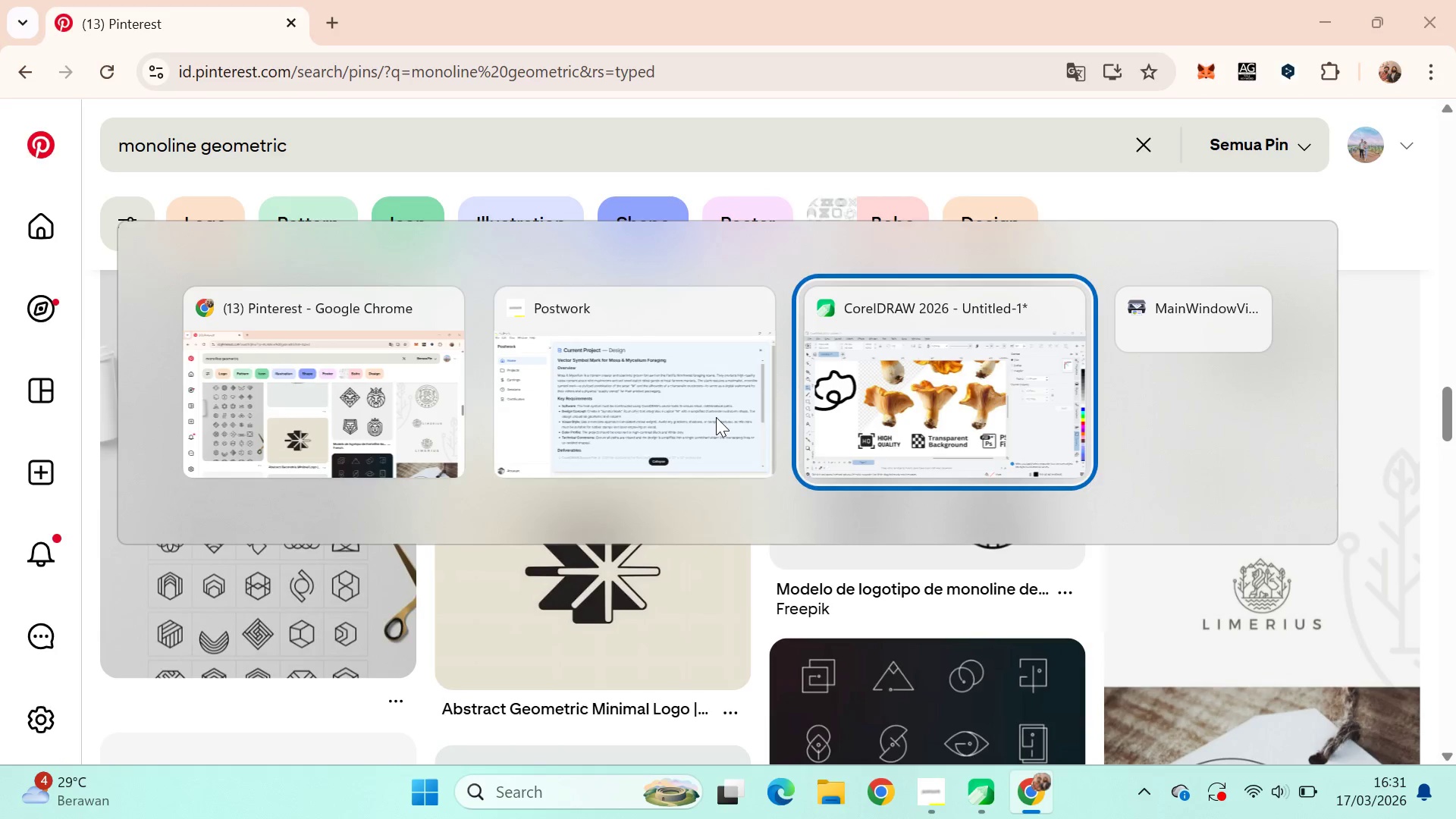 
scroll: coordinate [720, 415], scroll_direction: down, amount: 4.0
 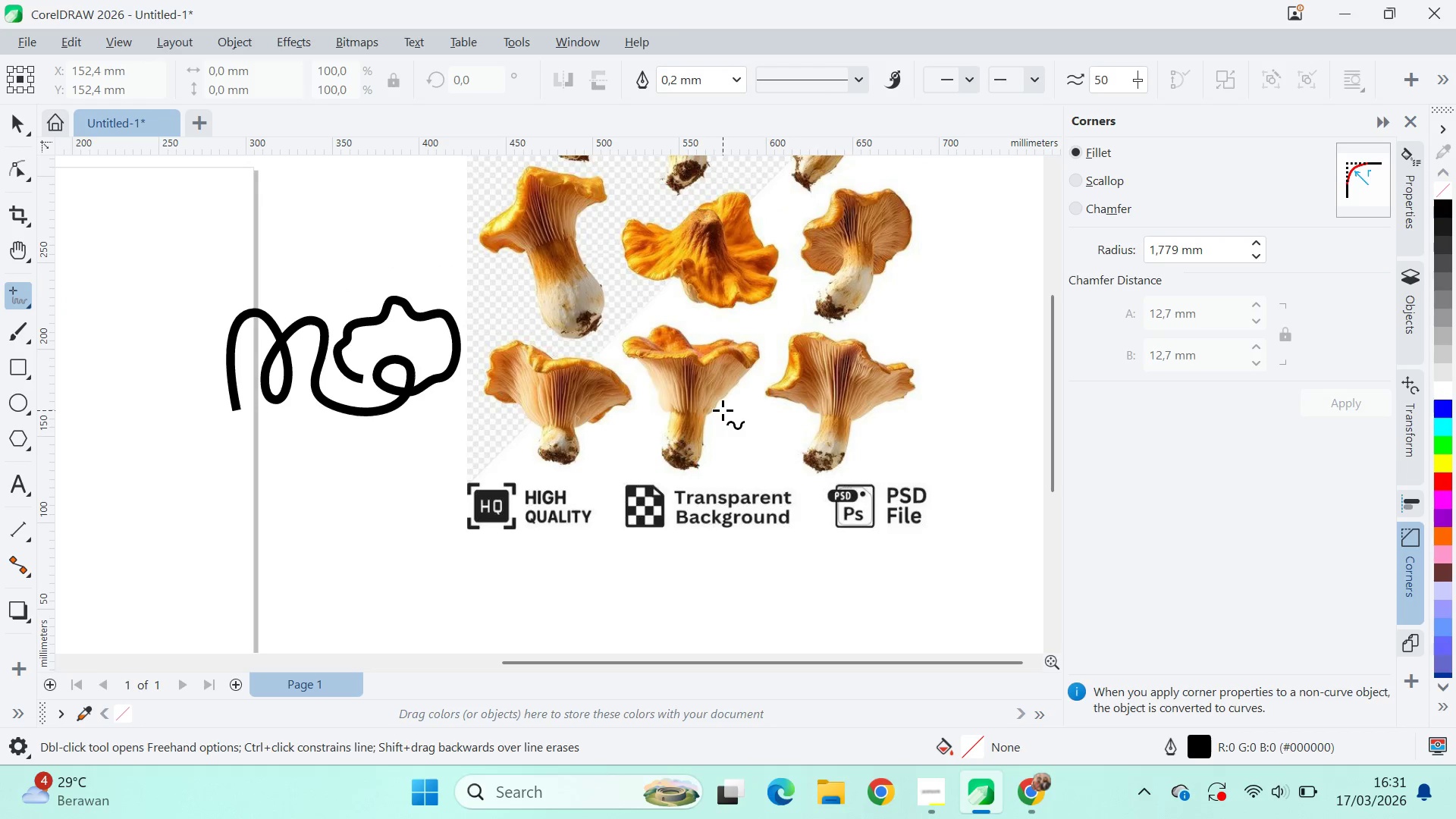 
key(Q)
 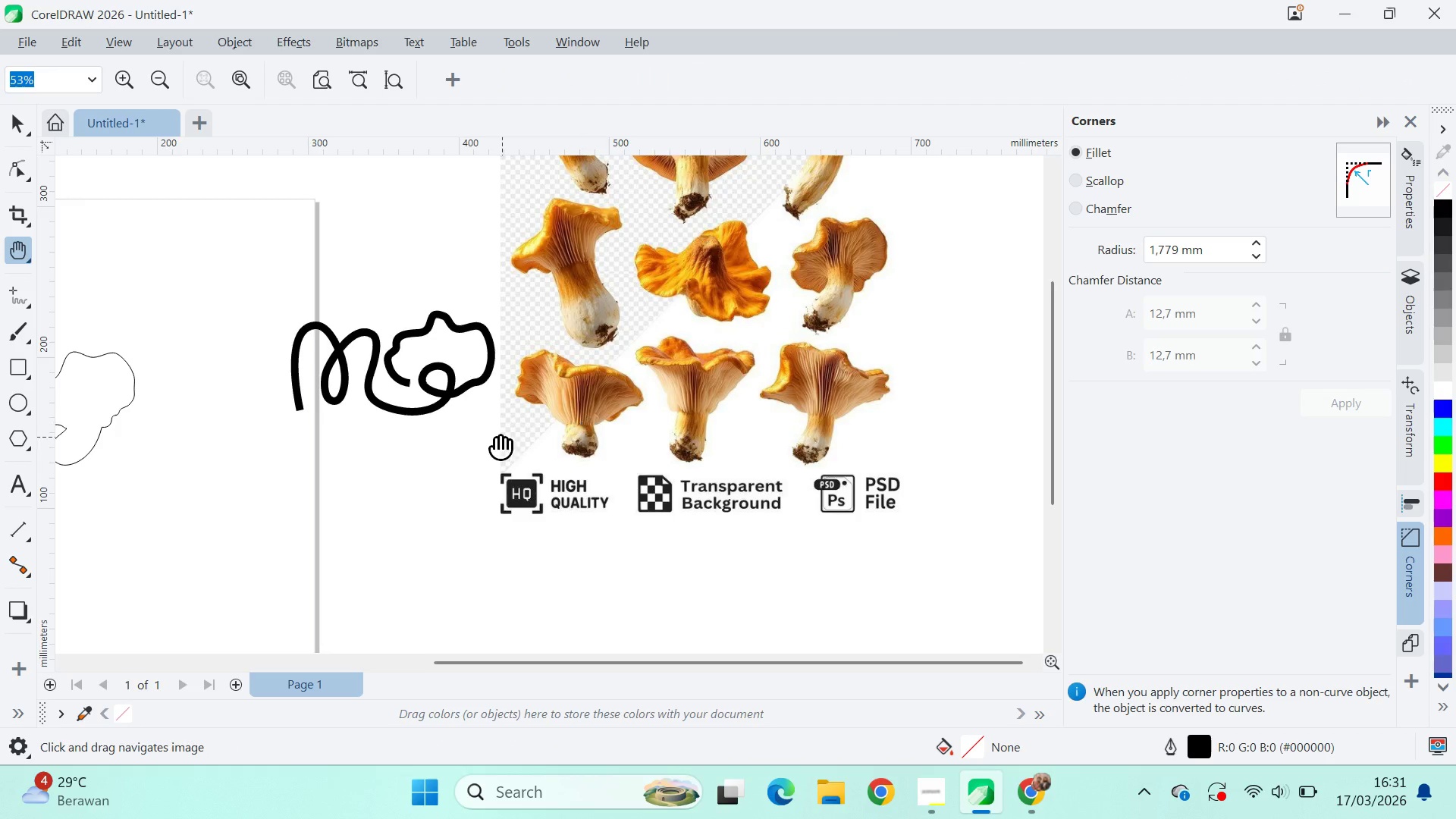 
scroll: coordinate [723, 410], scroll_direction: down, amount: 1.0
 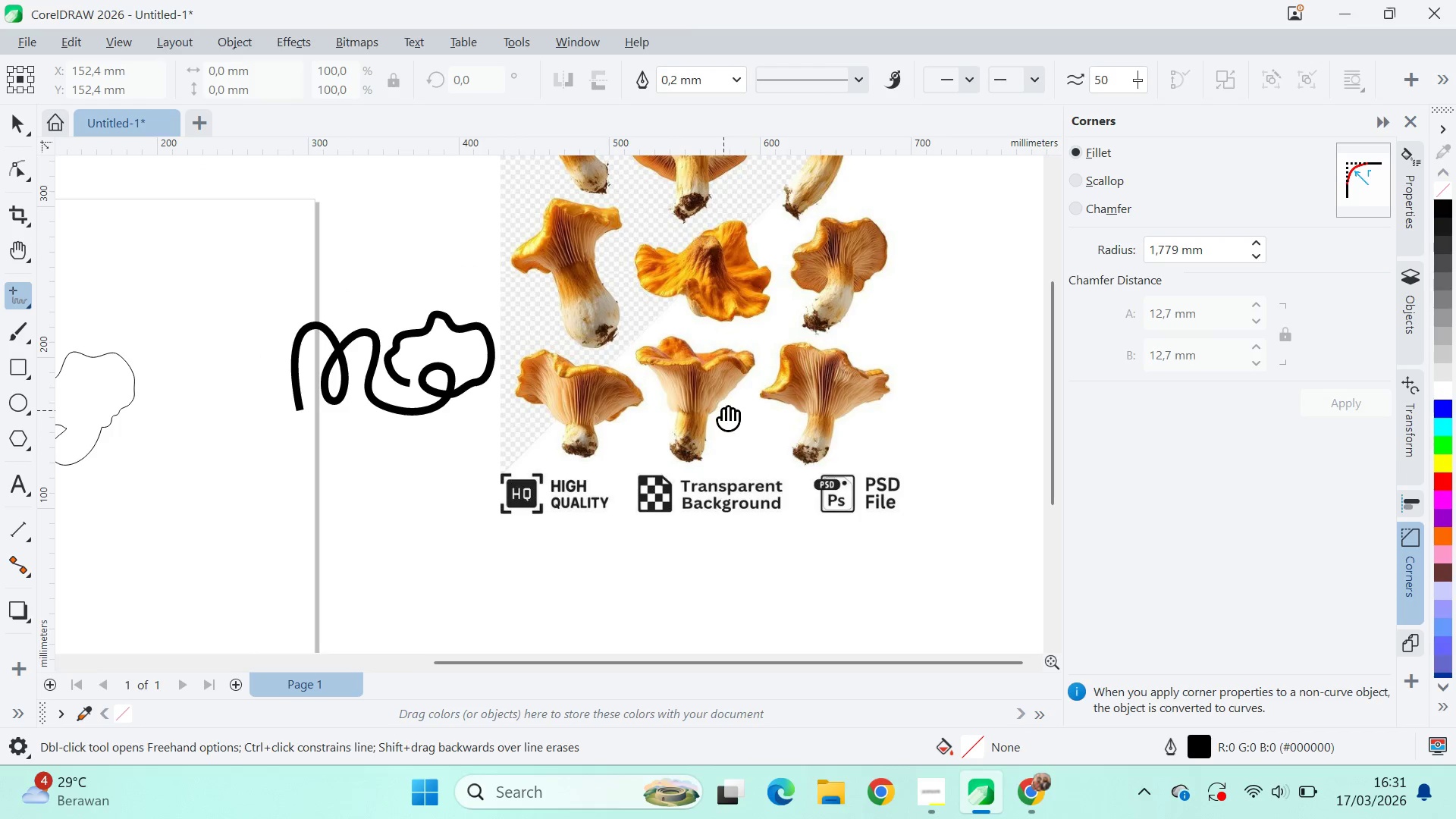 
left_click_drag(start_coordinate=[496, 439], to_coordinate=[963, 399])
 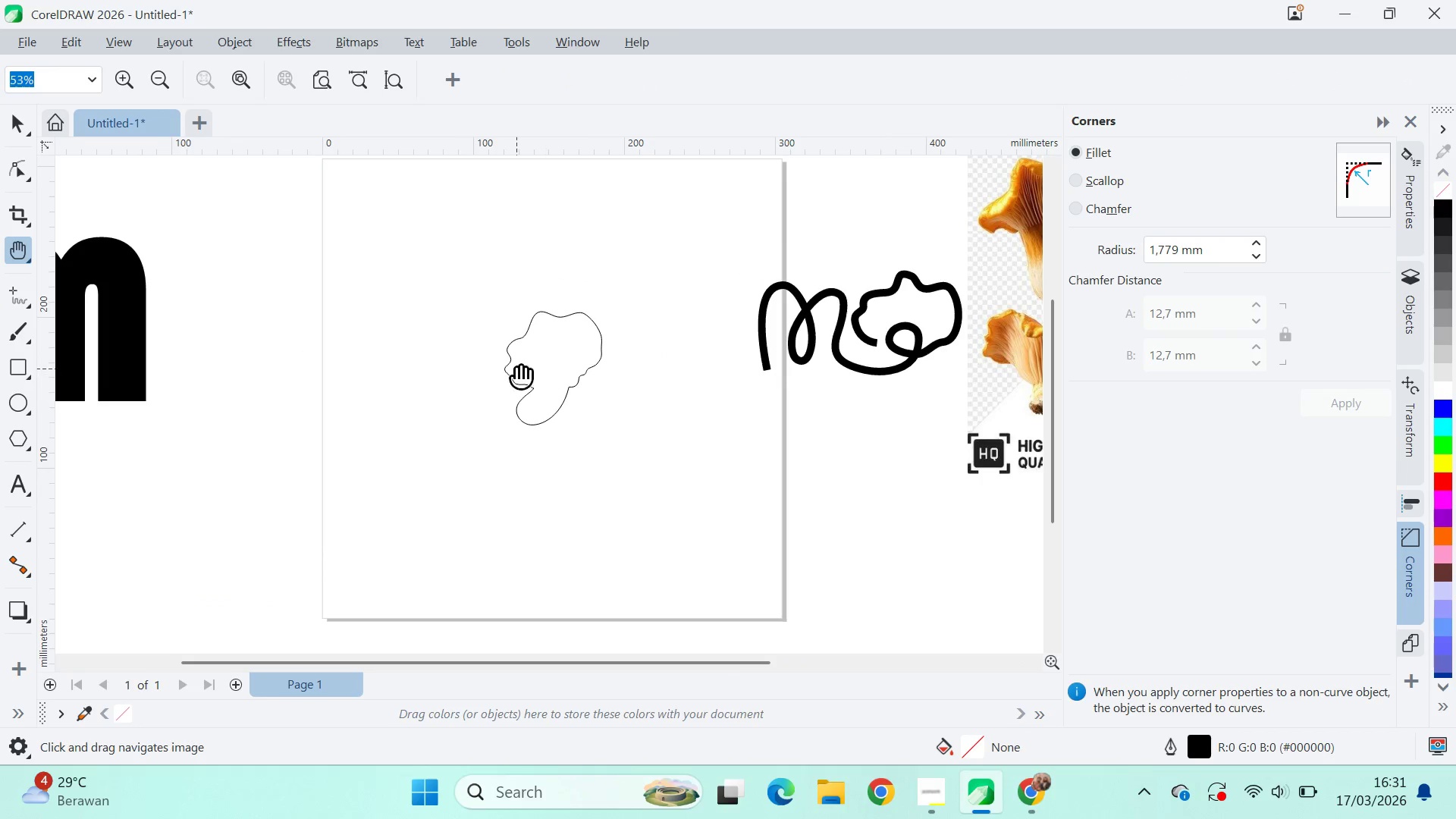 
type(vqqv)
 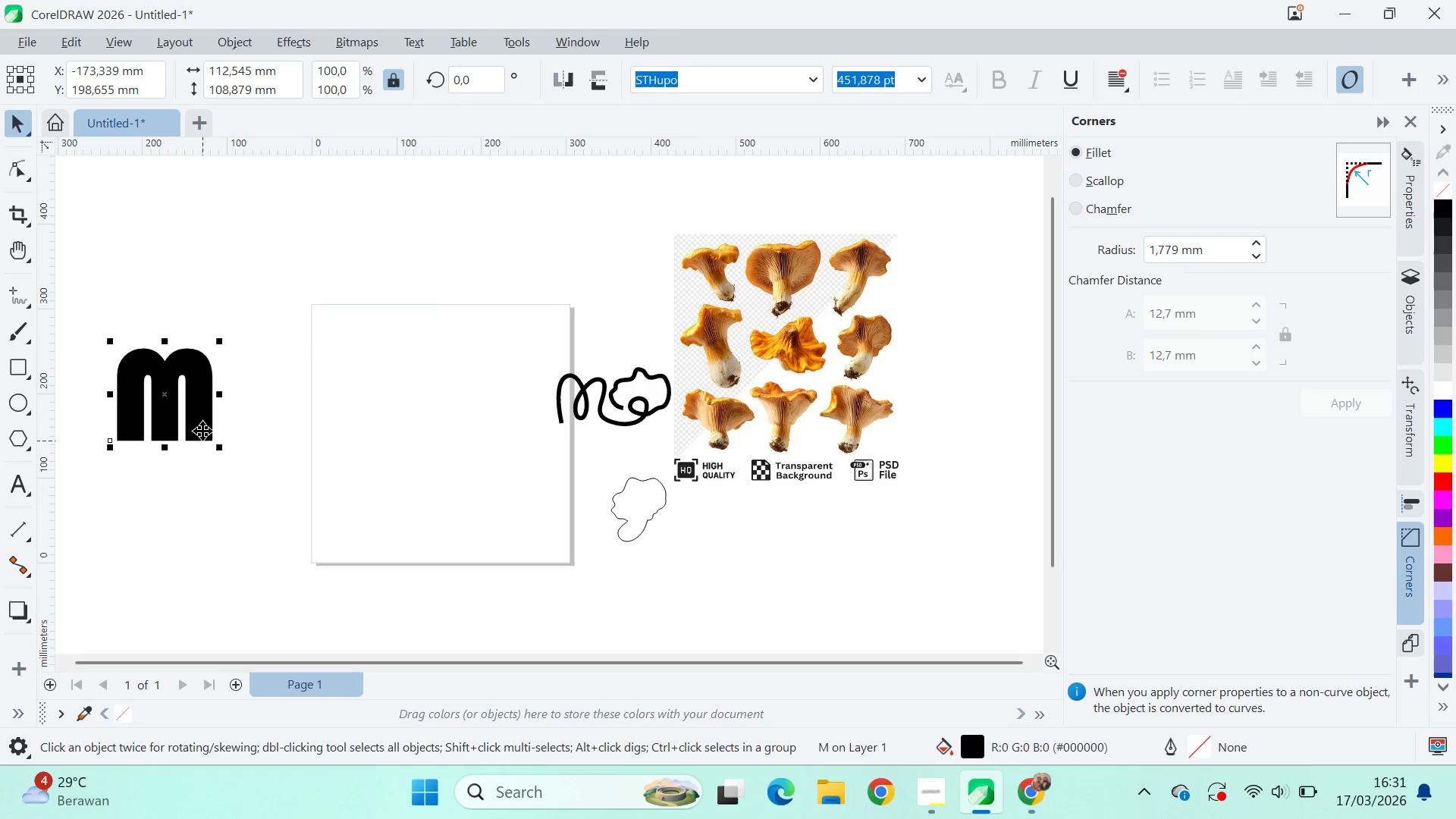 
left_click_drag(start_coordinate=[535, 360], to_coordinate=[886, 516])
 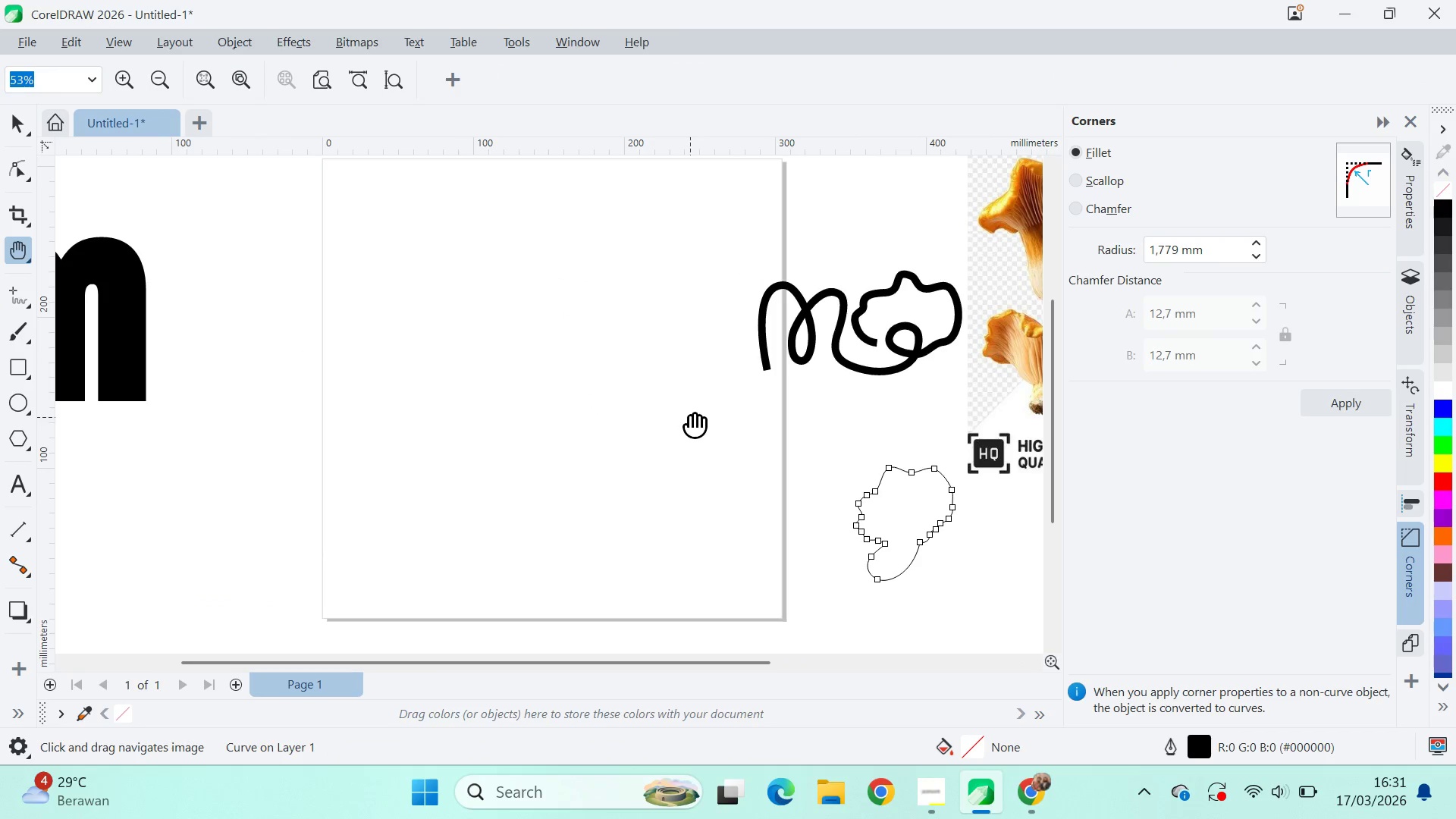 
left_click_drag(start_coordinate=[690, 417], to_coordinate=[507, 457])
 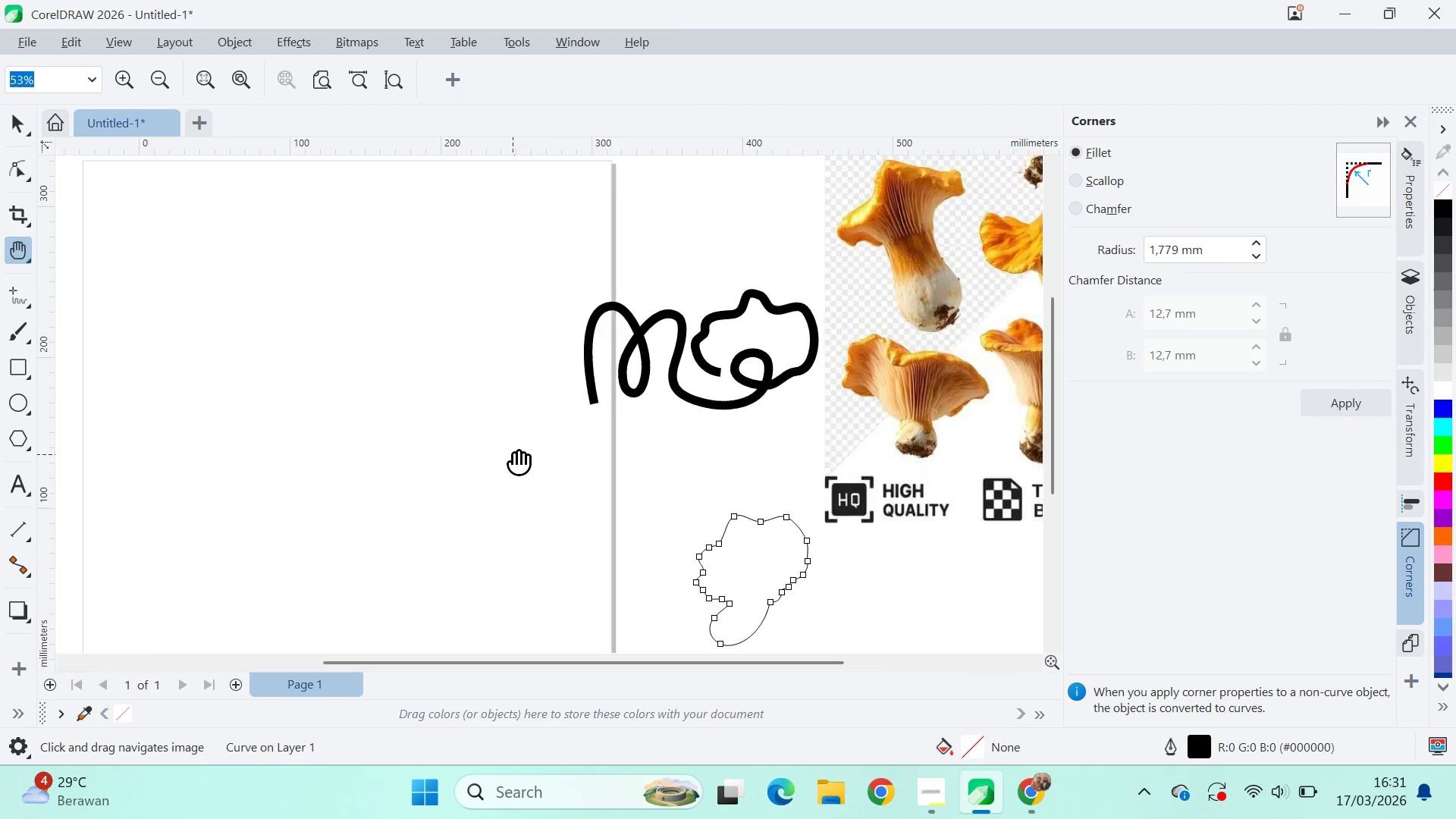 
scroll: coordinate [537, 434], scroll_direction: down, amount: 4.0
 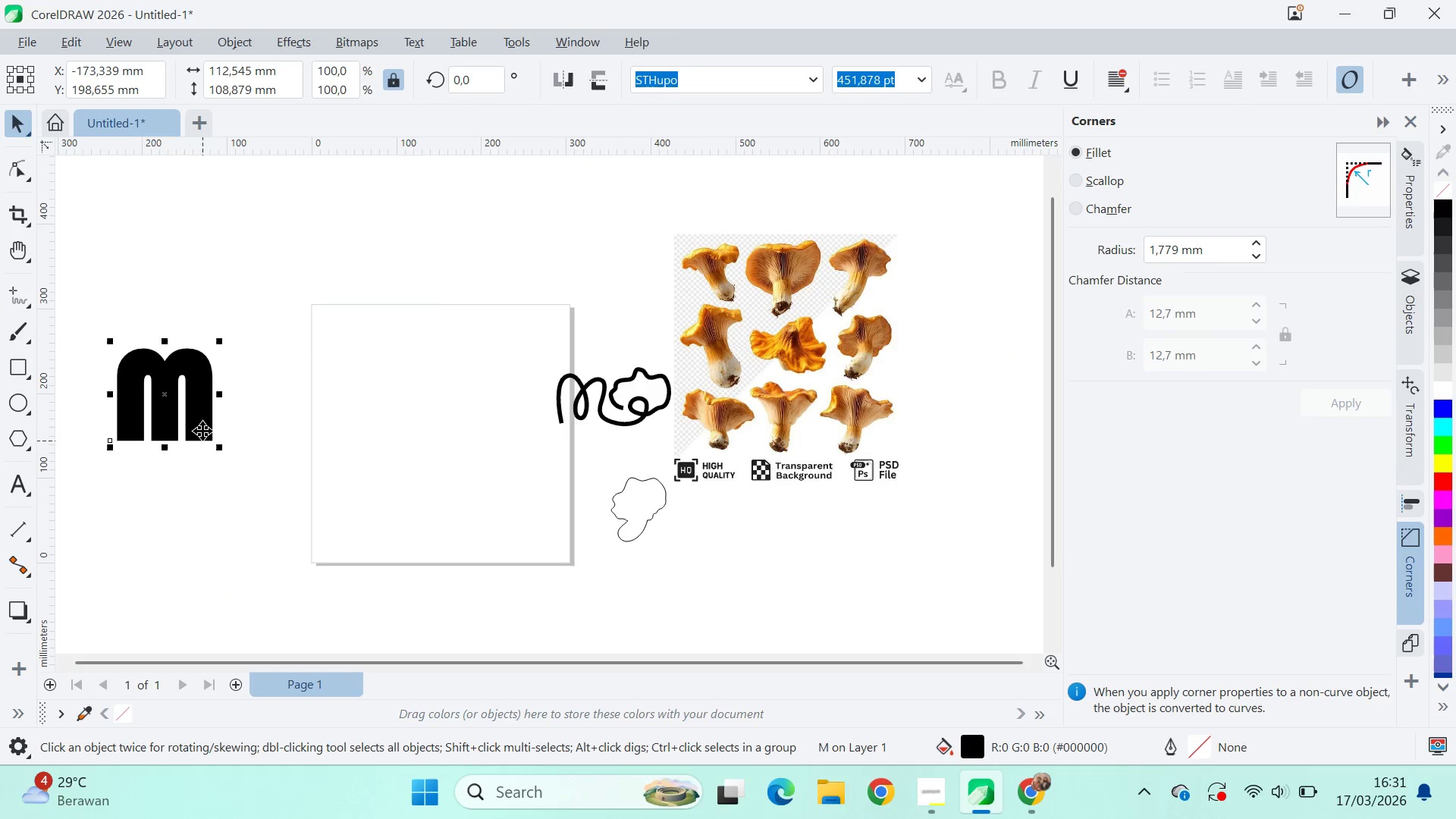 
left_click_drag(start_coordinate=[203, 421], to_coordinate=[459, 439])
 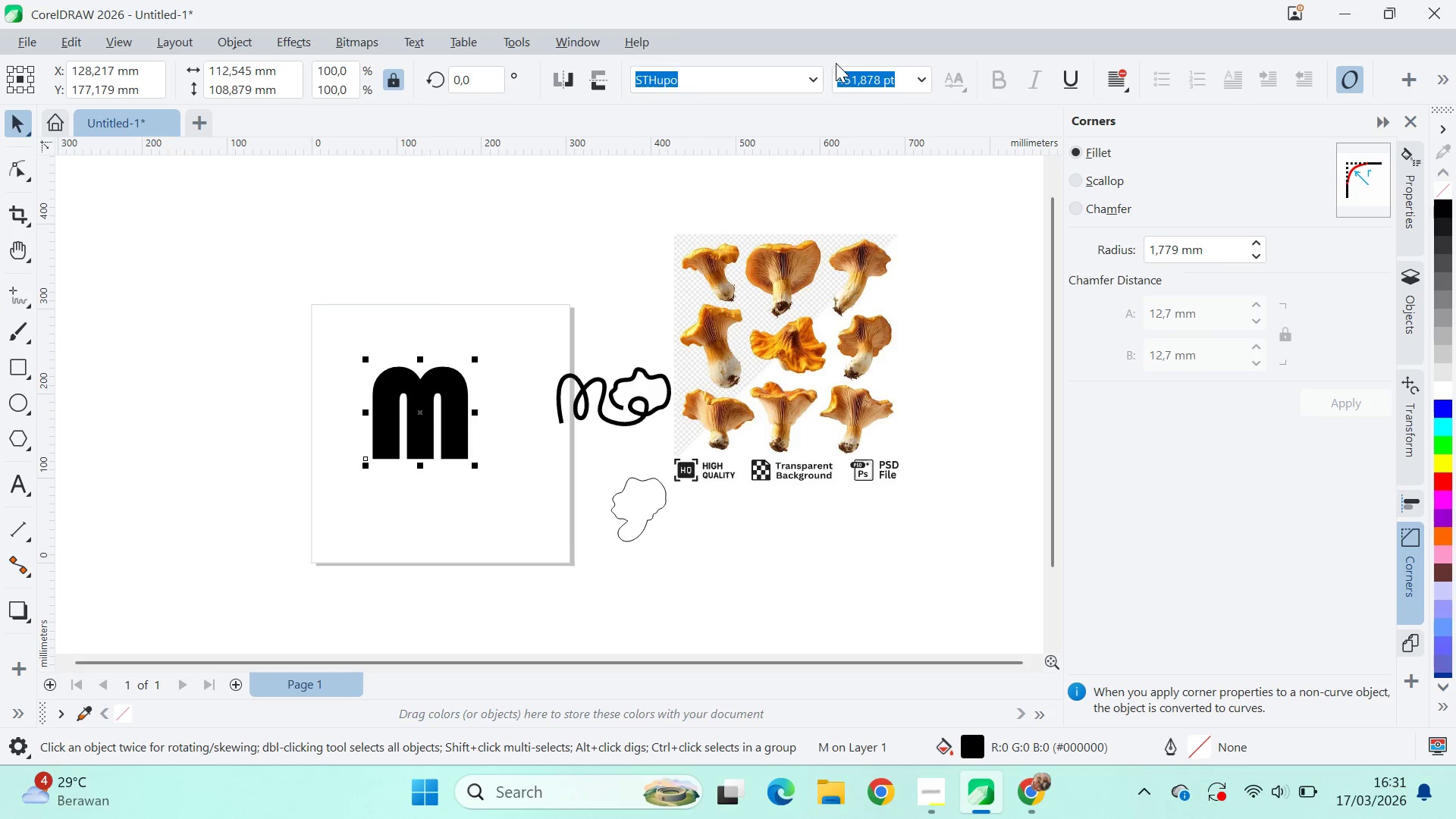 
left_click([800, 82])
 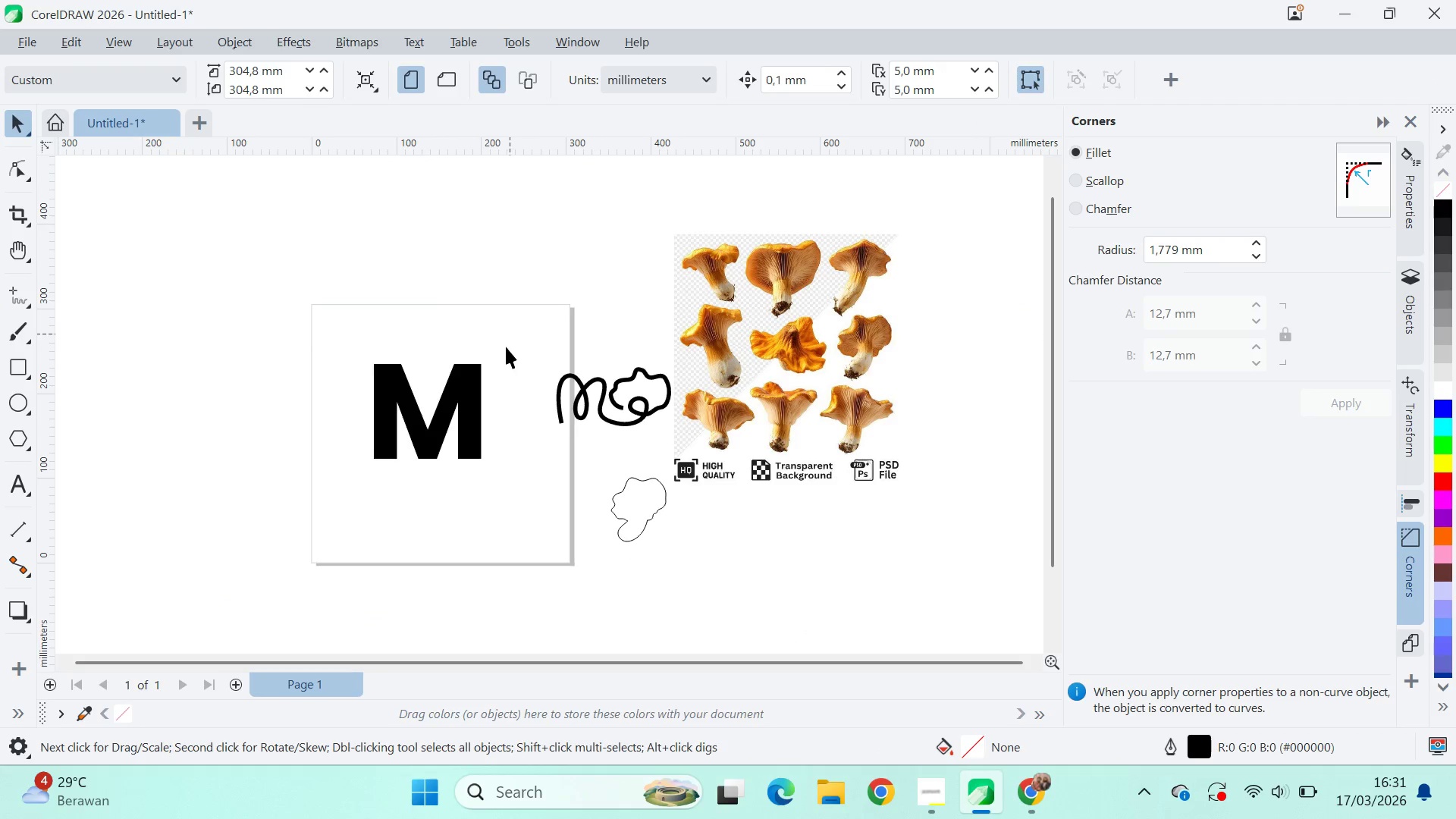 
scroll: coordinate [431, 410], scroll_direction: up, amount: 4.0
 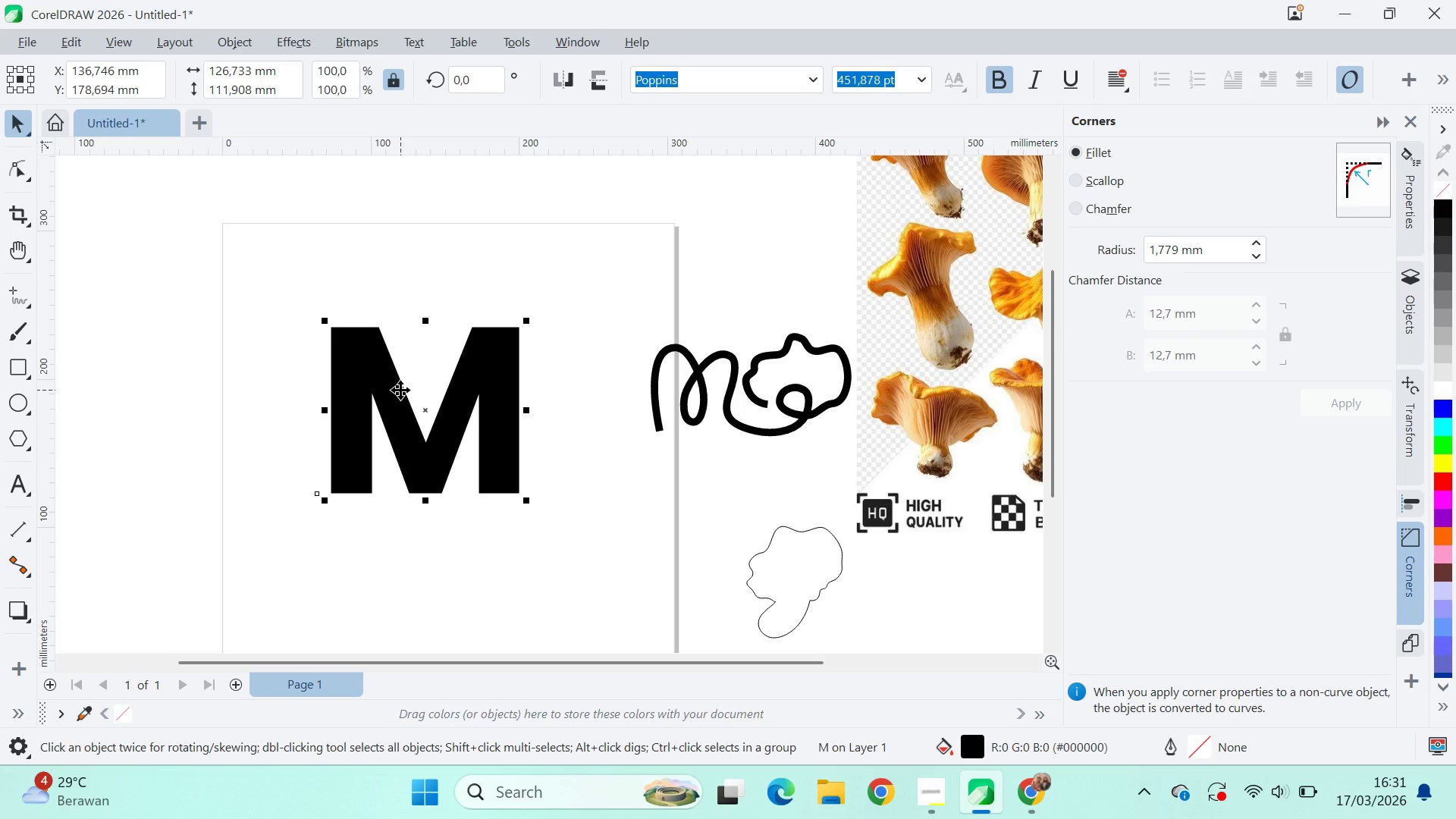 
wait(5.48)
 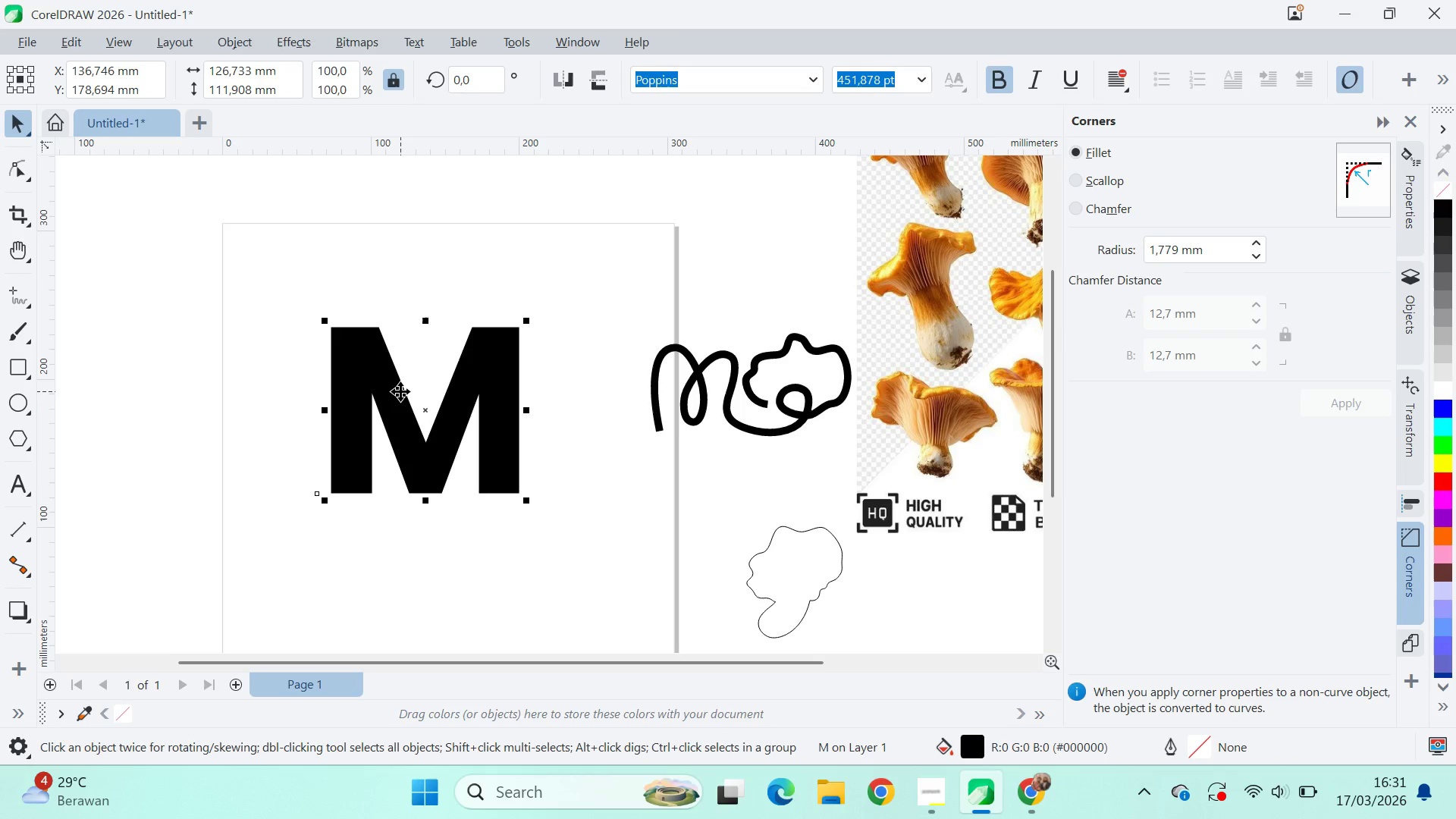 
key(Control+Q)
 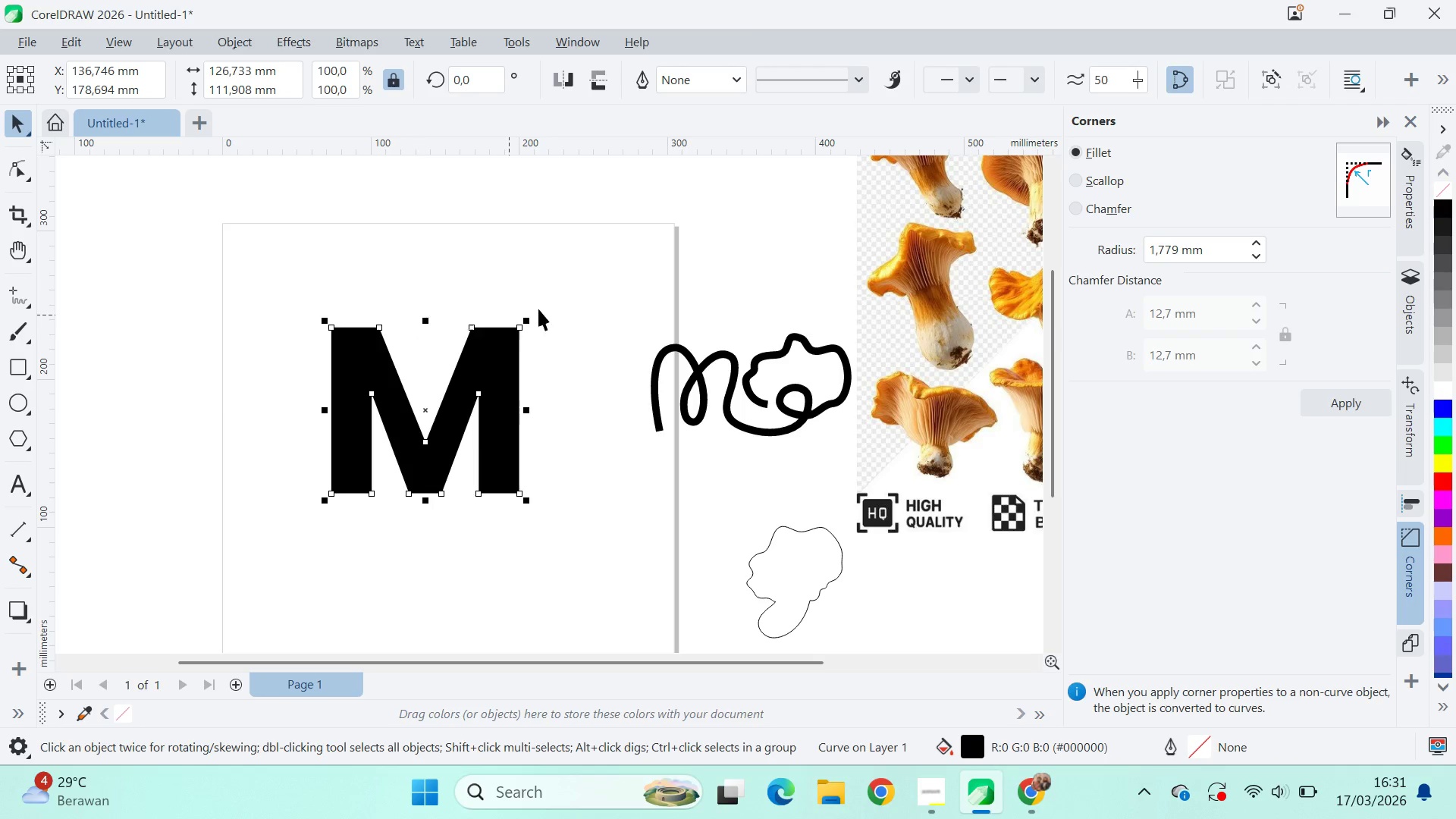 
type(qv)
 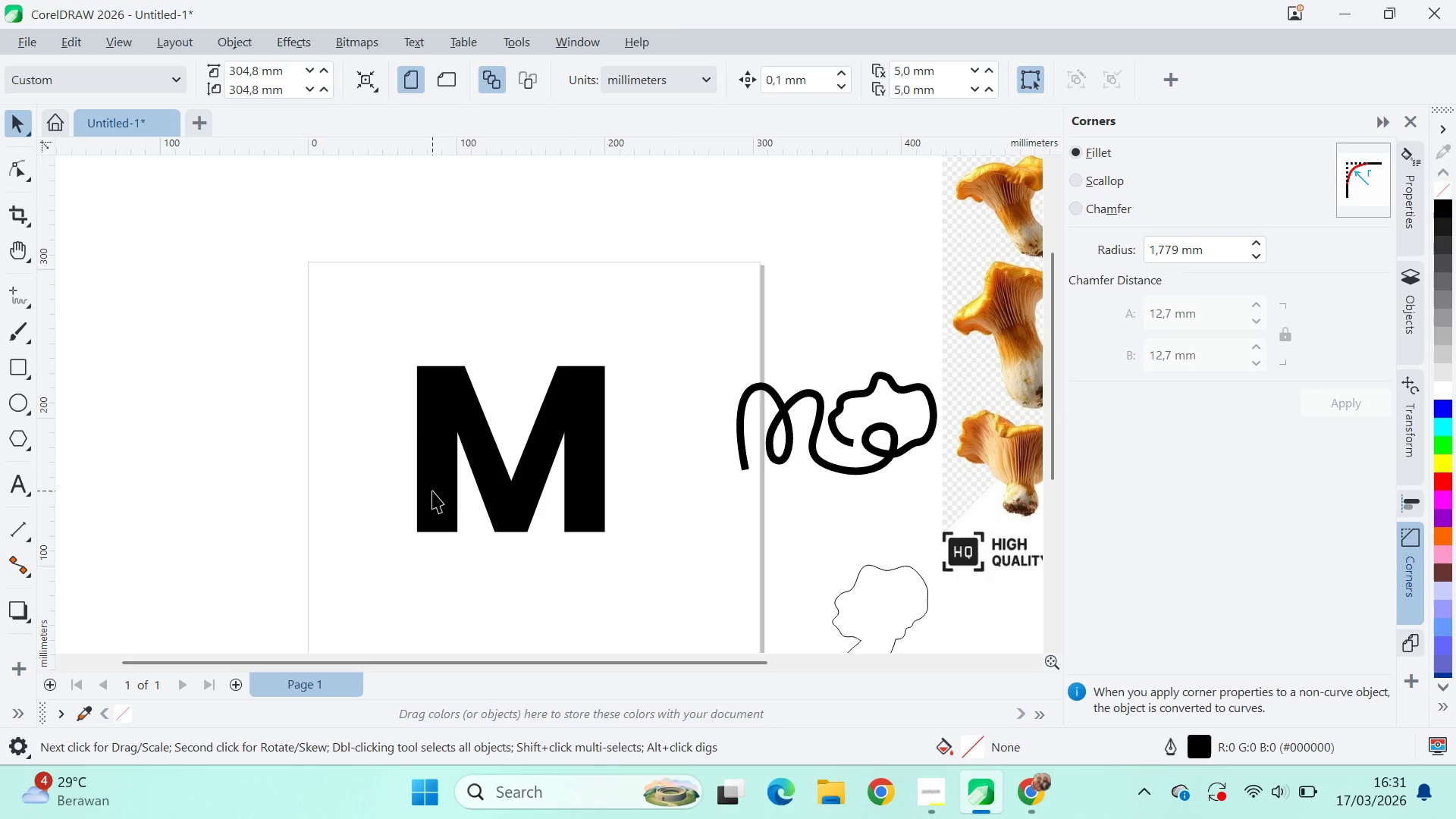 
left_click_drag(start_coordinate=[587, 297], to_coordinate=[673, 336])
 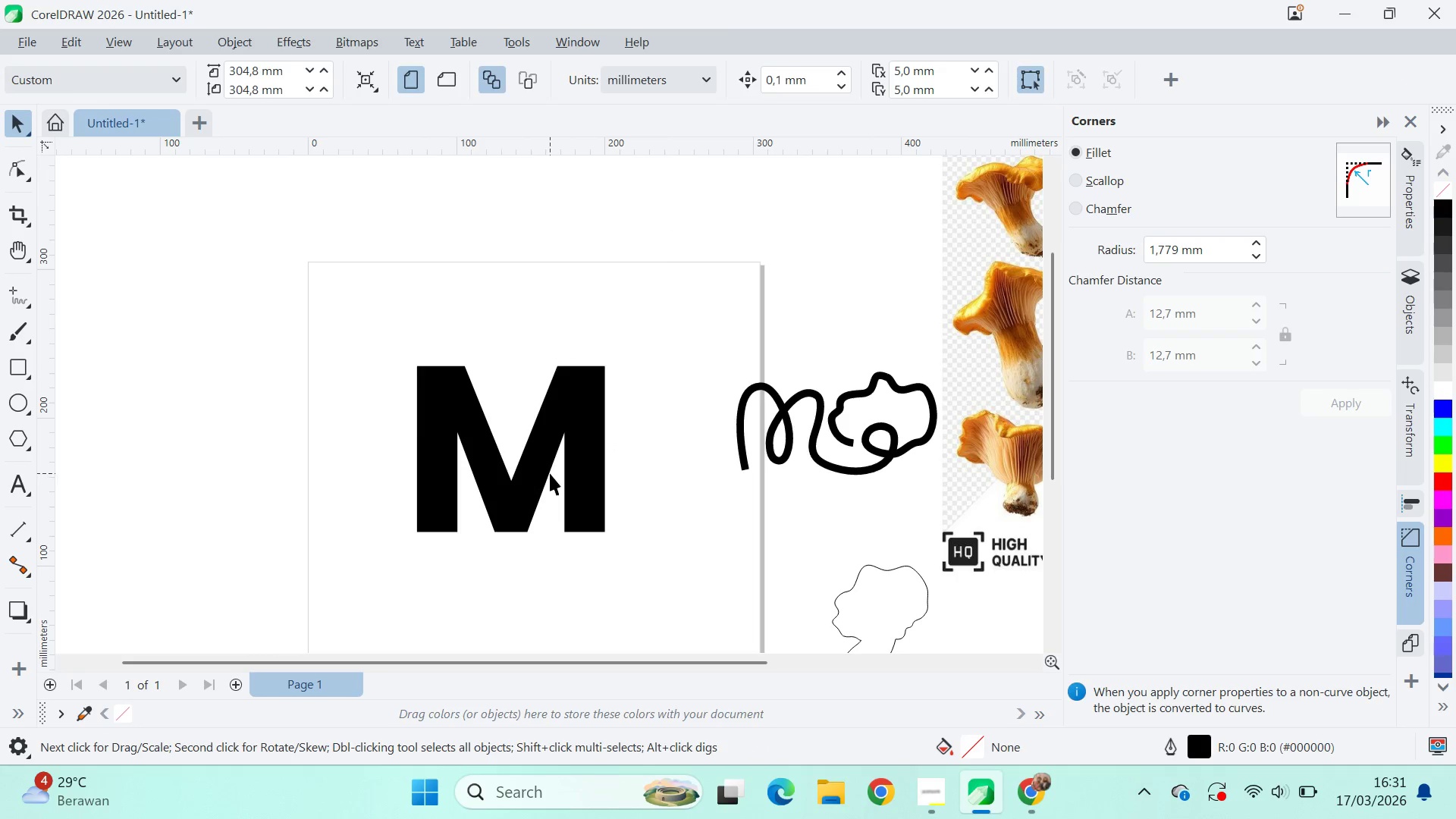 
double_click([550, 473])
 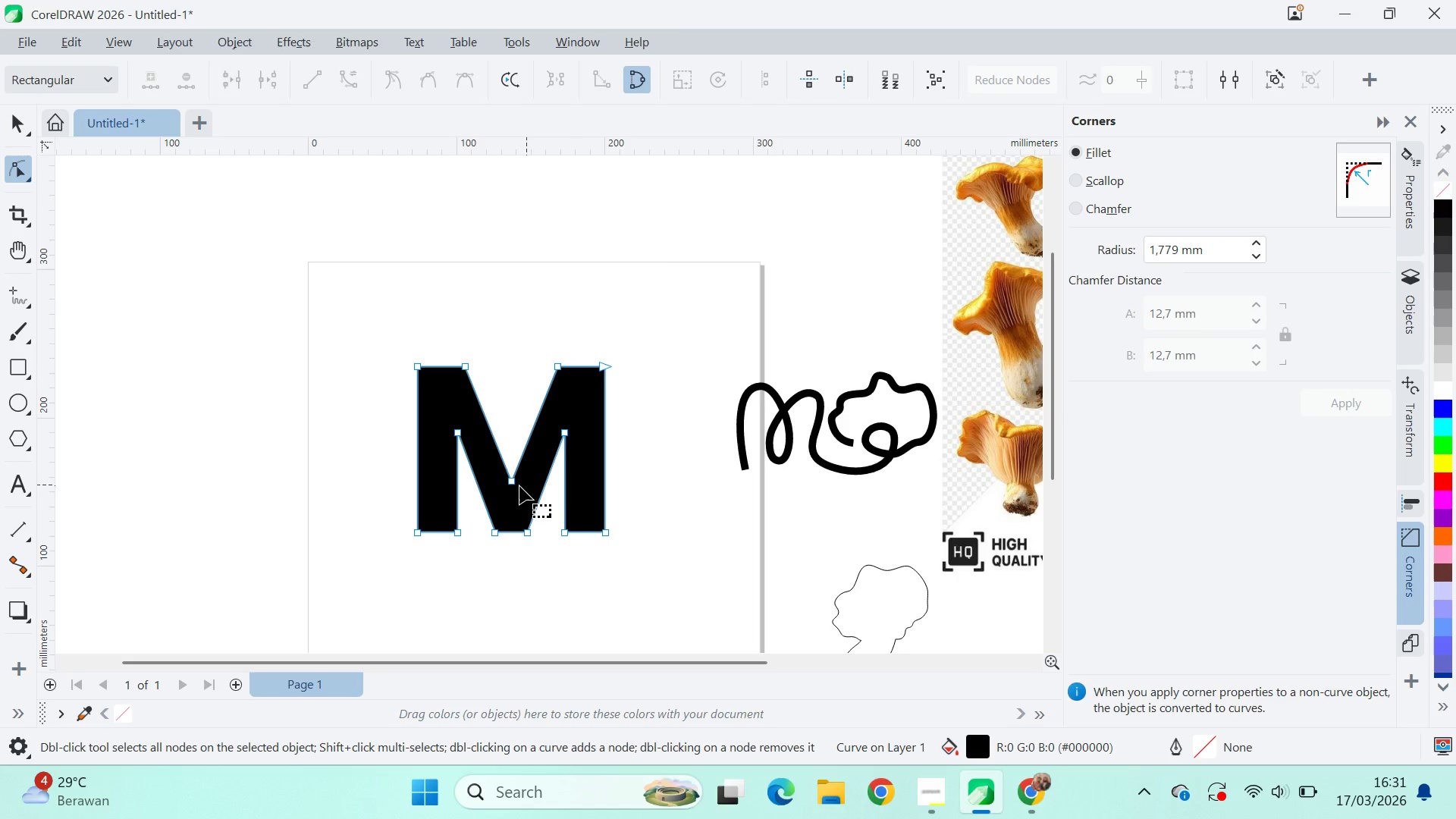 
double_click([516, 484])
 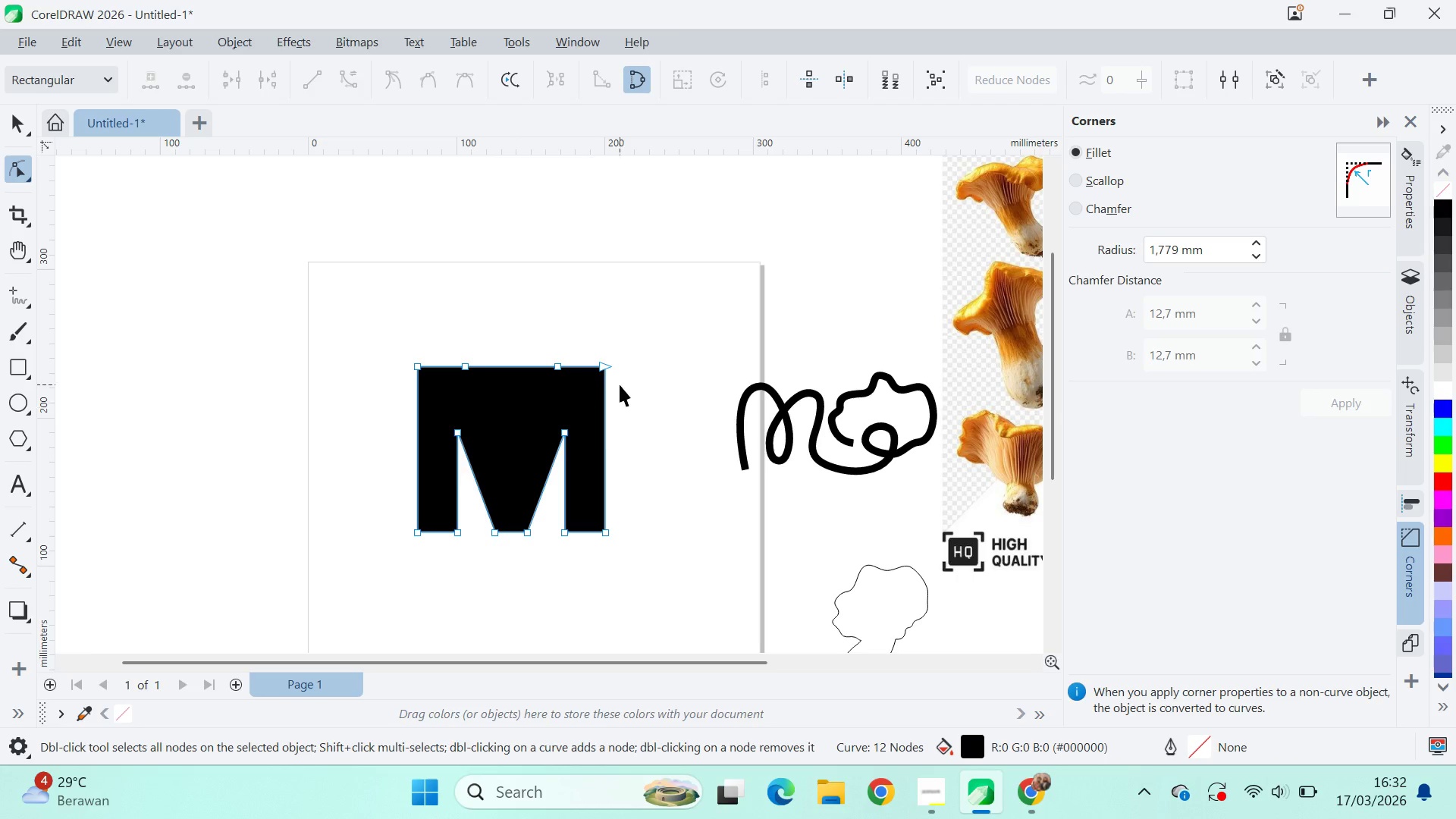 
type(vqv)
 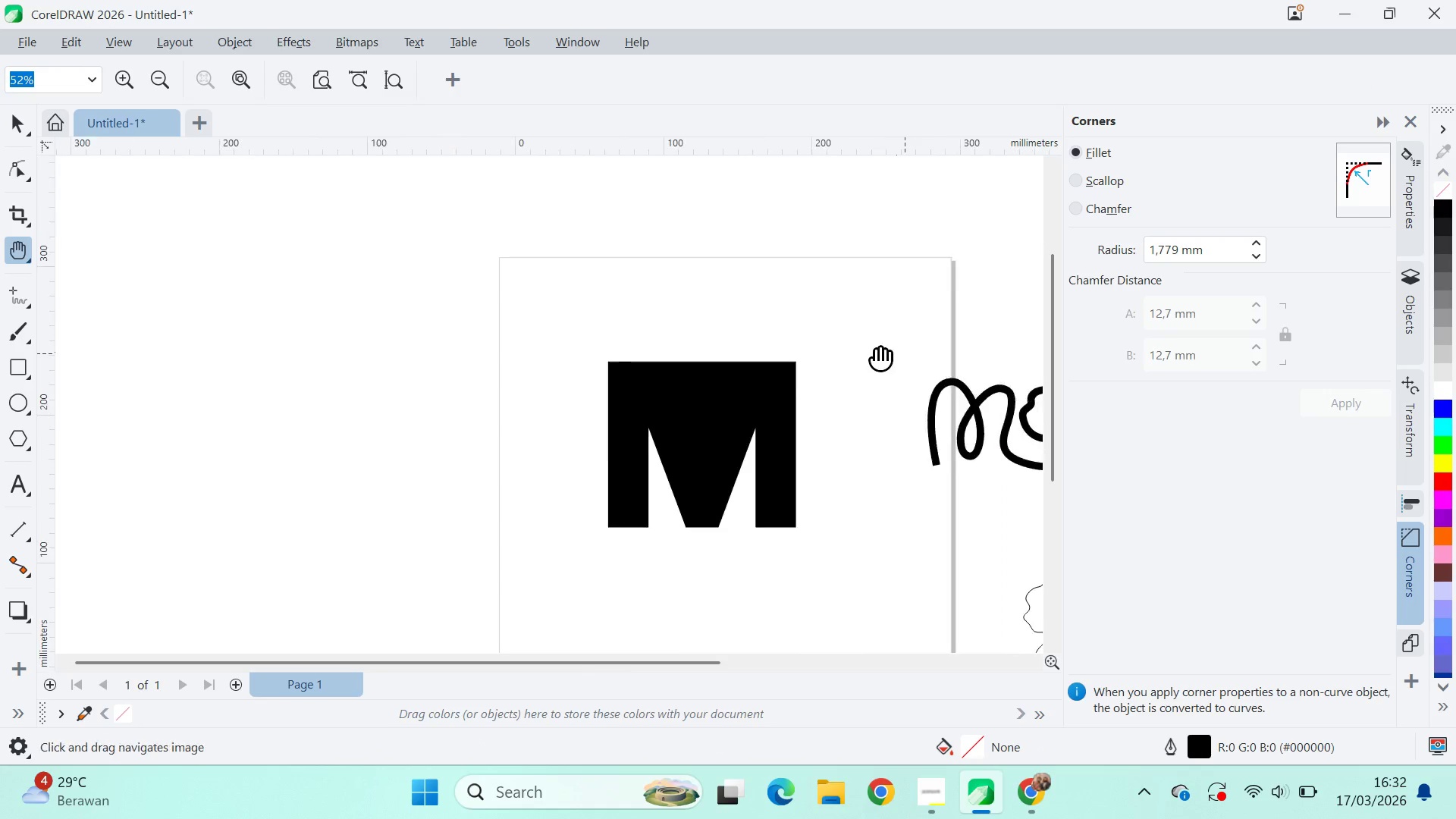 
left_click_drag(start_coordinate=[698, 356], to_coordinate=[532, 340])
 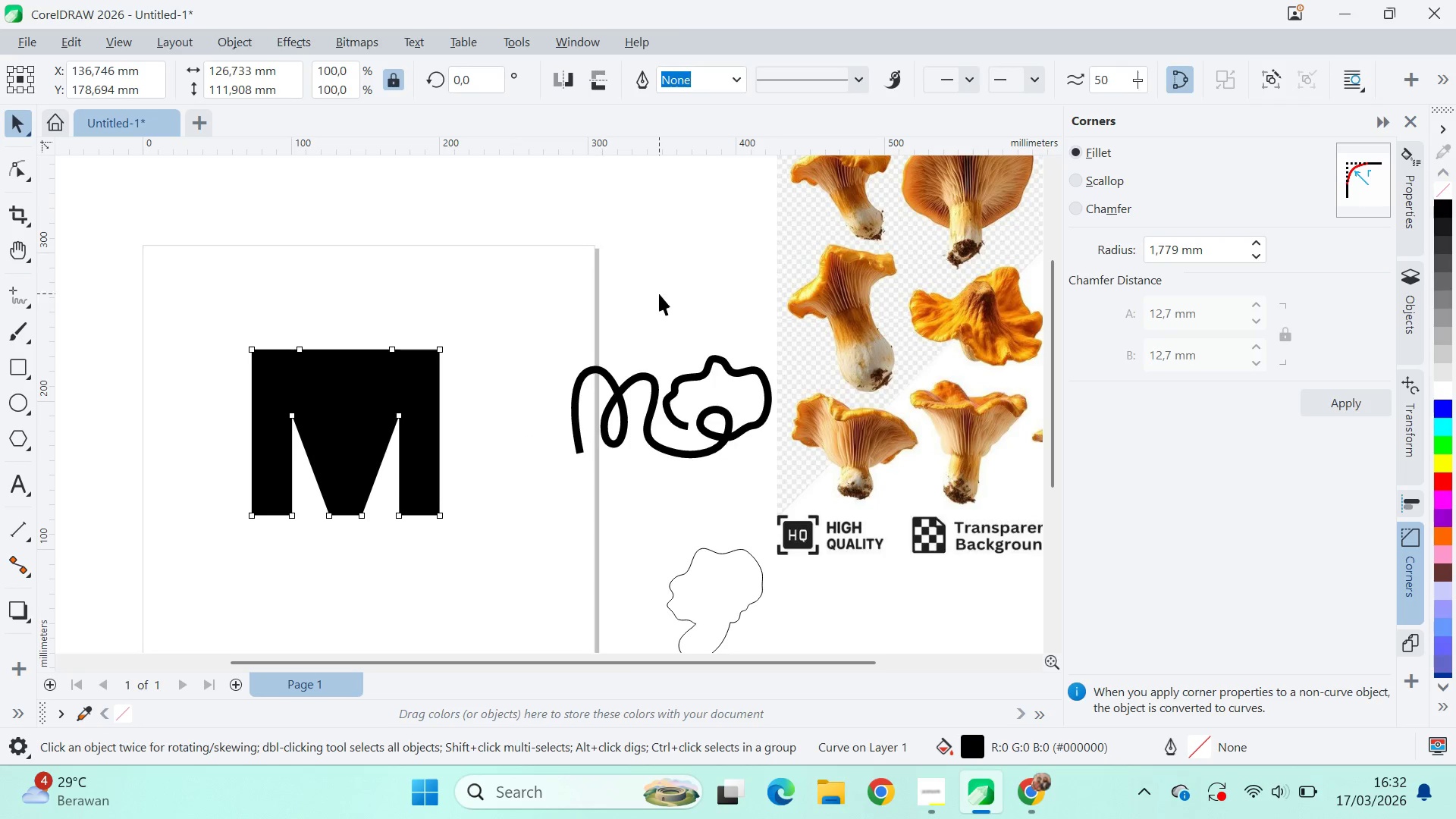 
left_click([659, 293])
 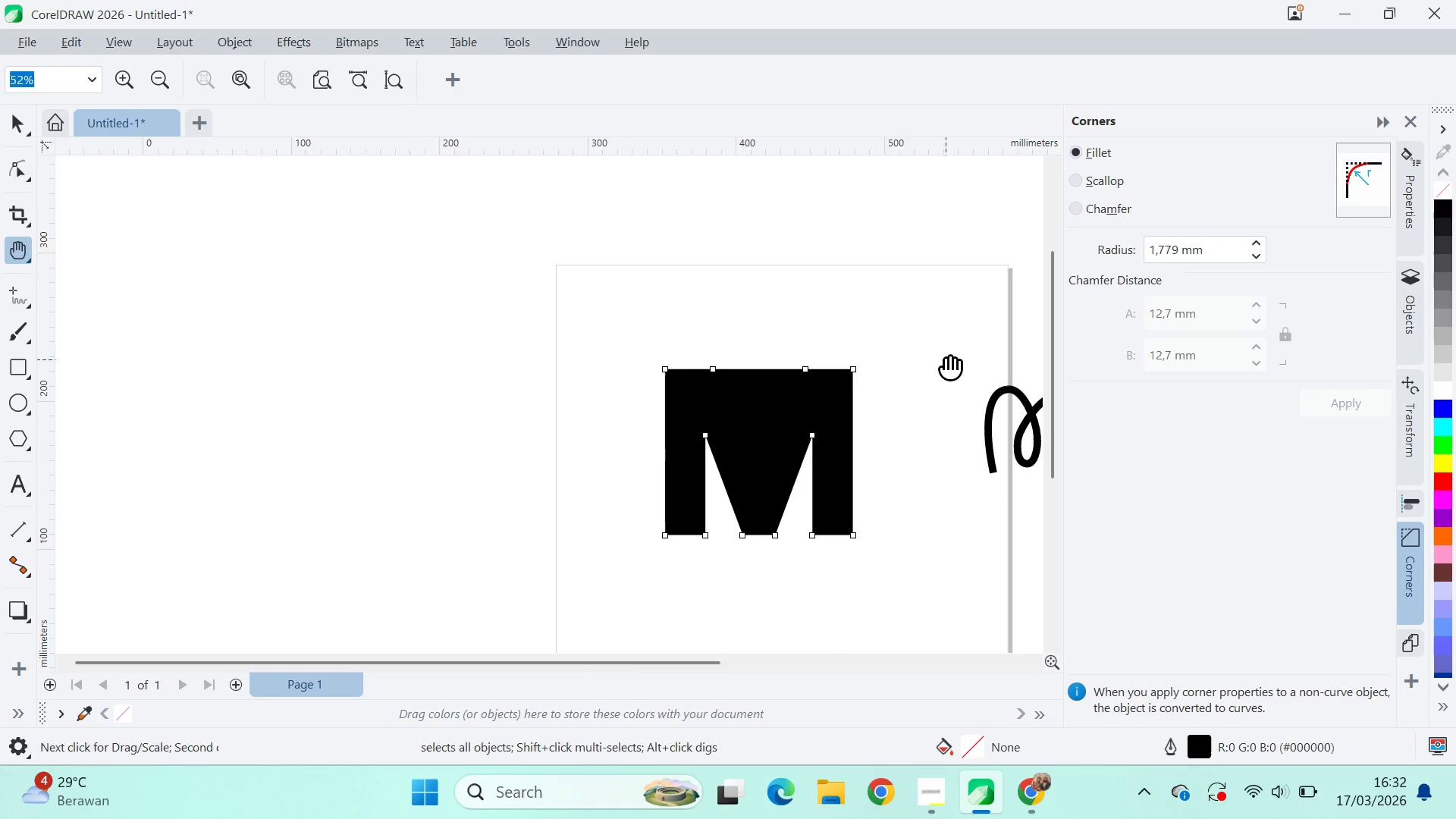 
type(qv)
 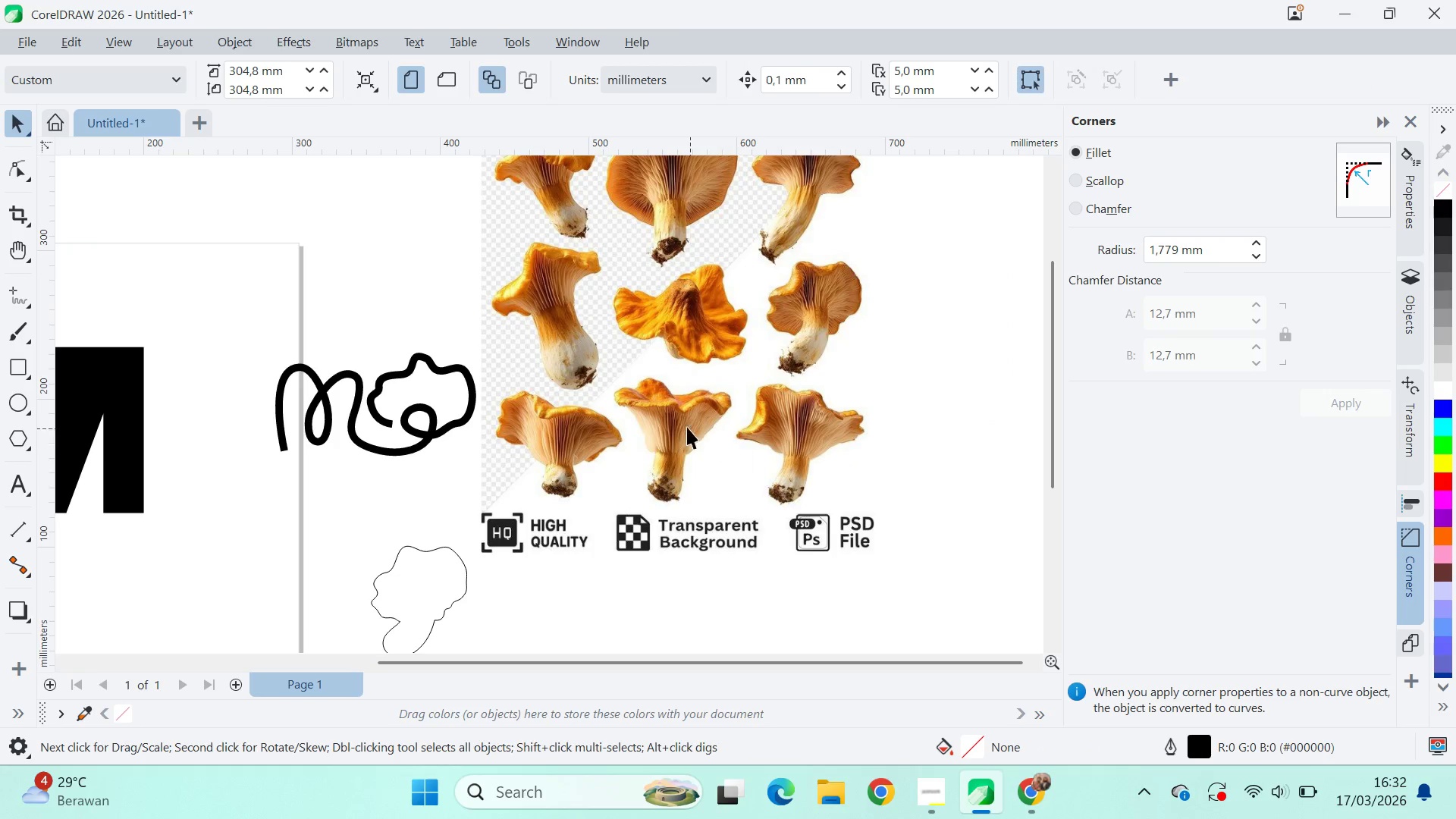 
left_click_drag(start_coordinate=[941, 359], to_coordinate=[237, 337])
 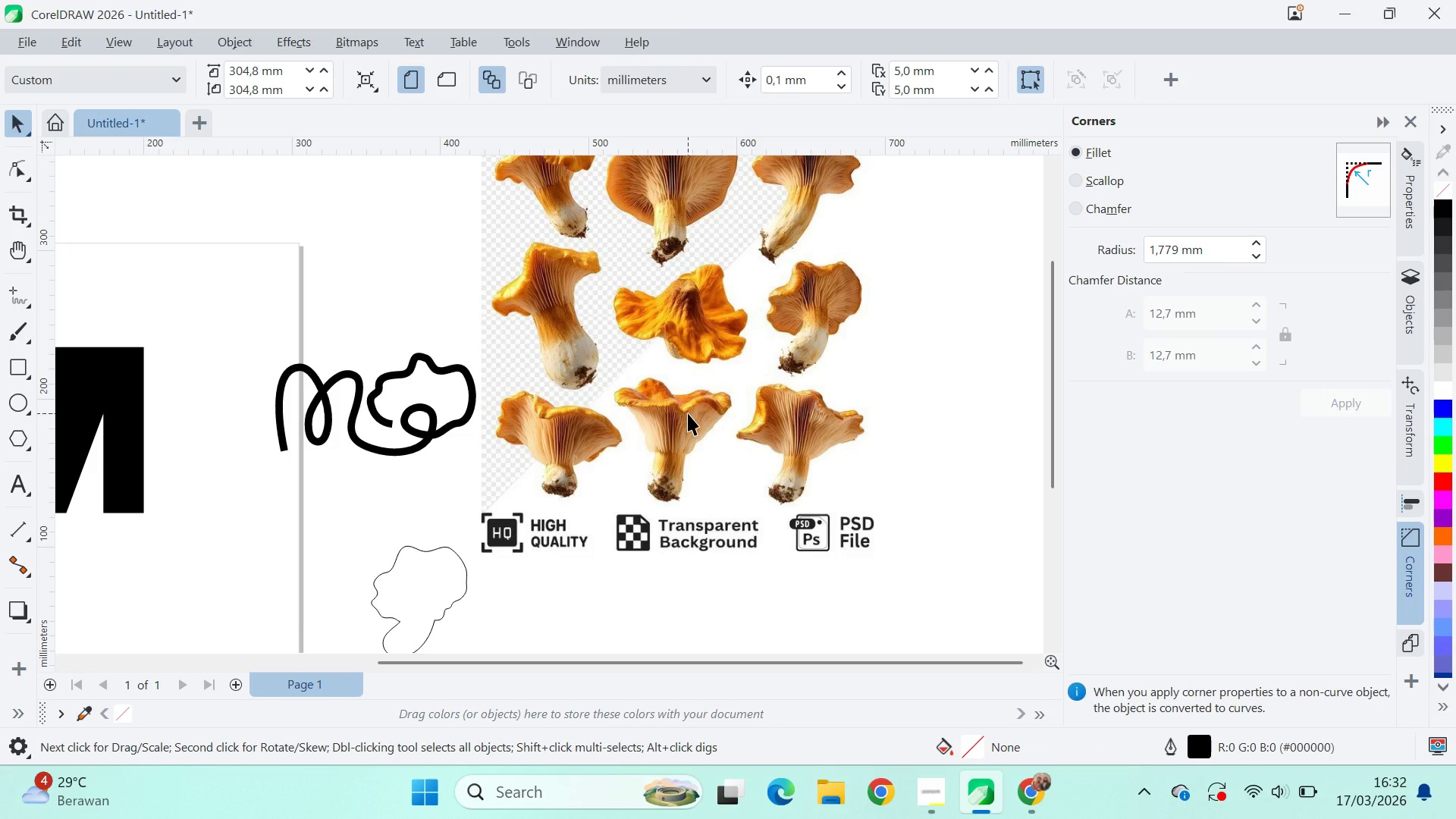 
wait(18.51)
 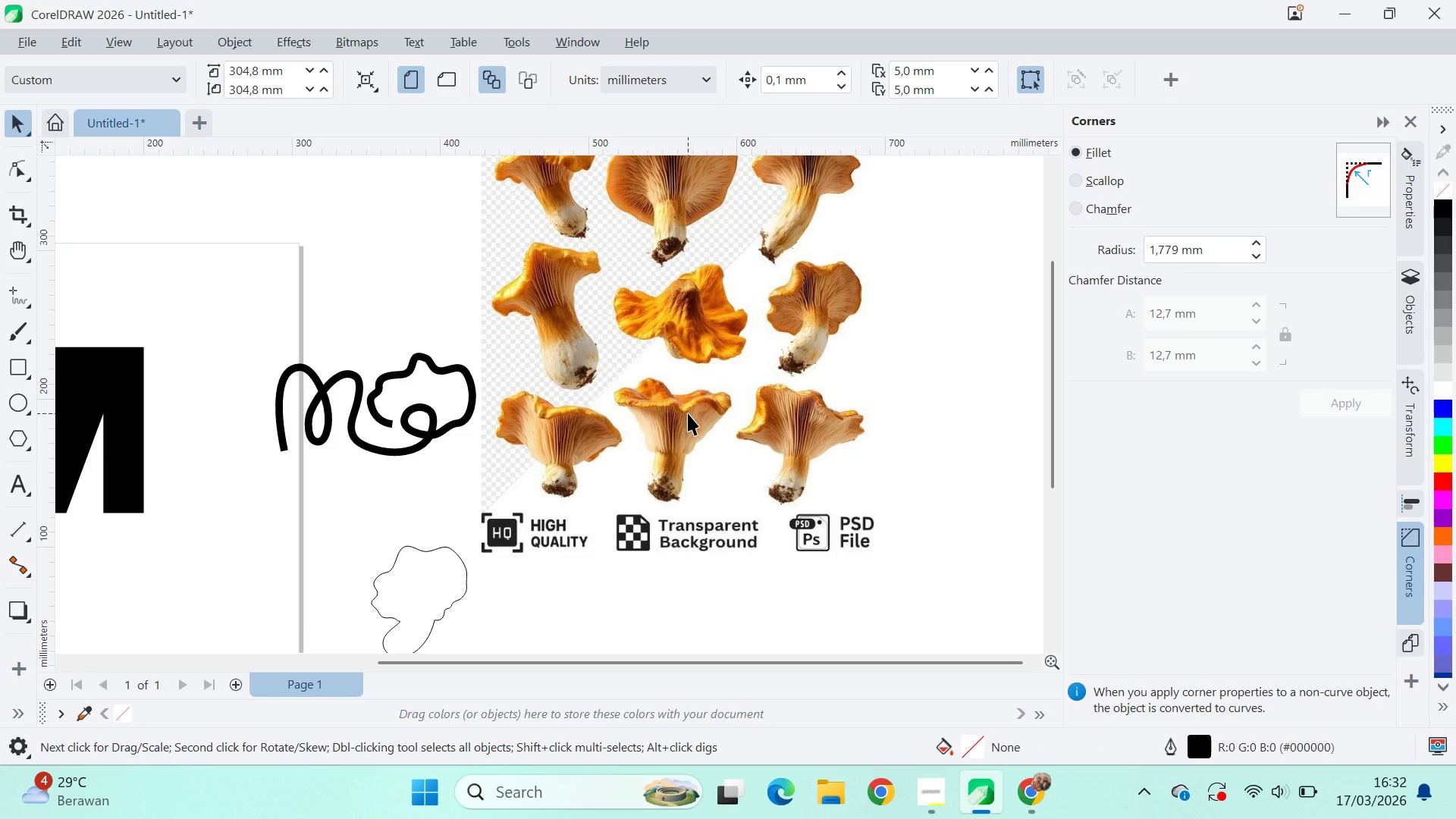 
key(Q)
 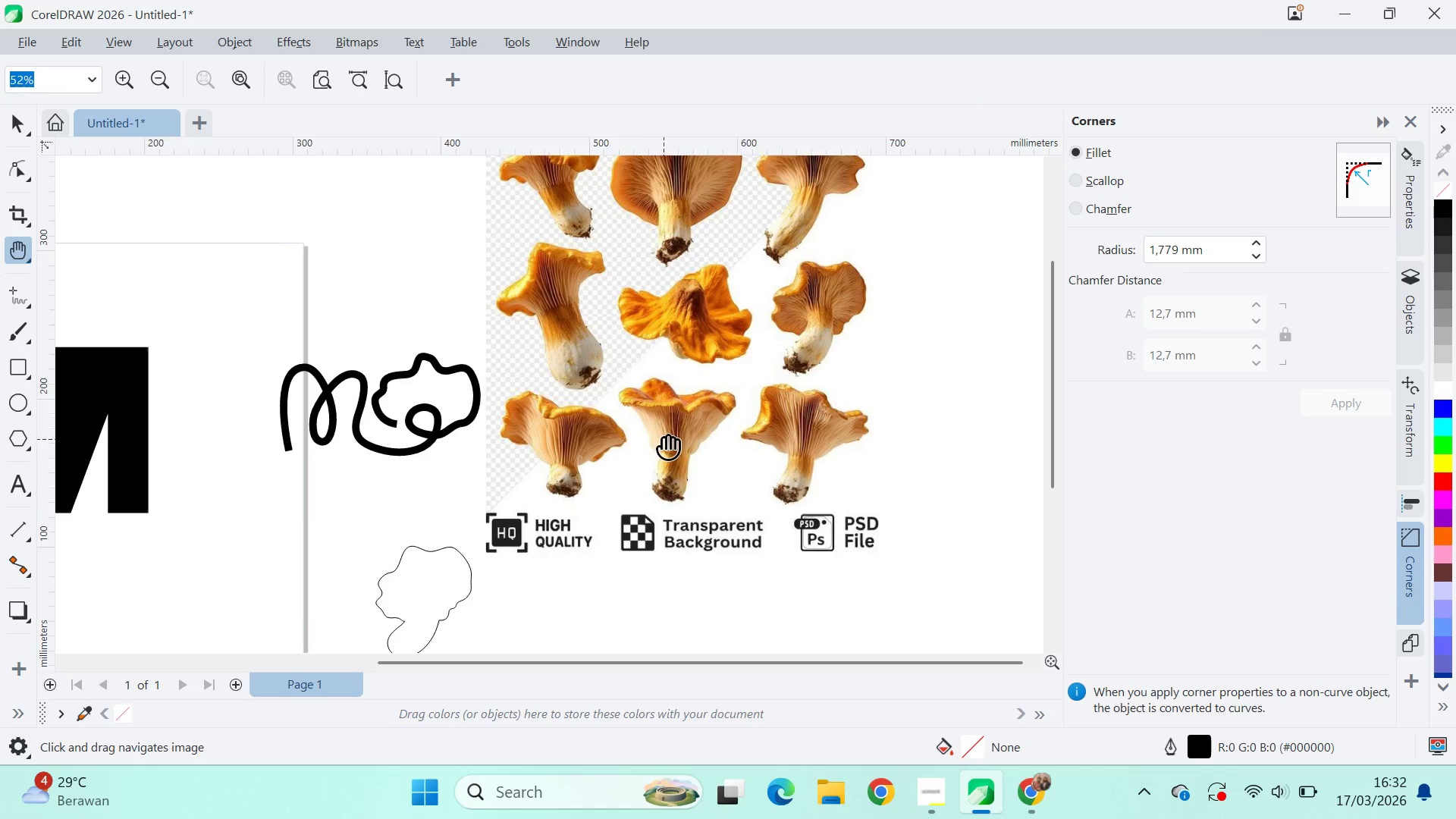 
left_click_drag(start_coordinate=[659, 439], to_coordinate=[777, 384])
 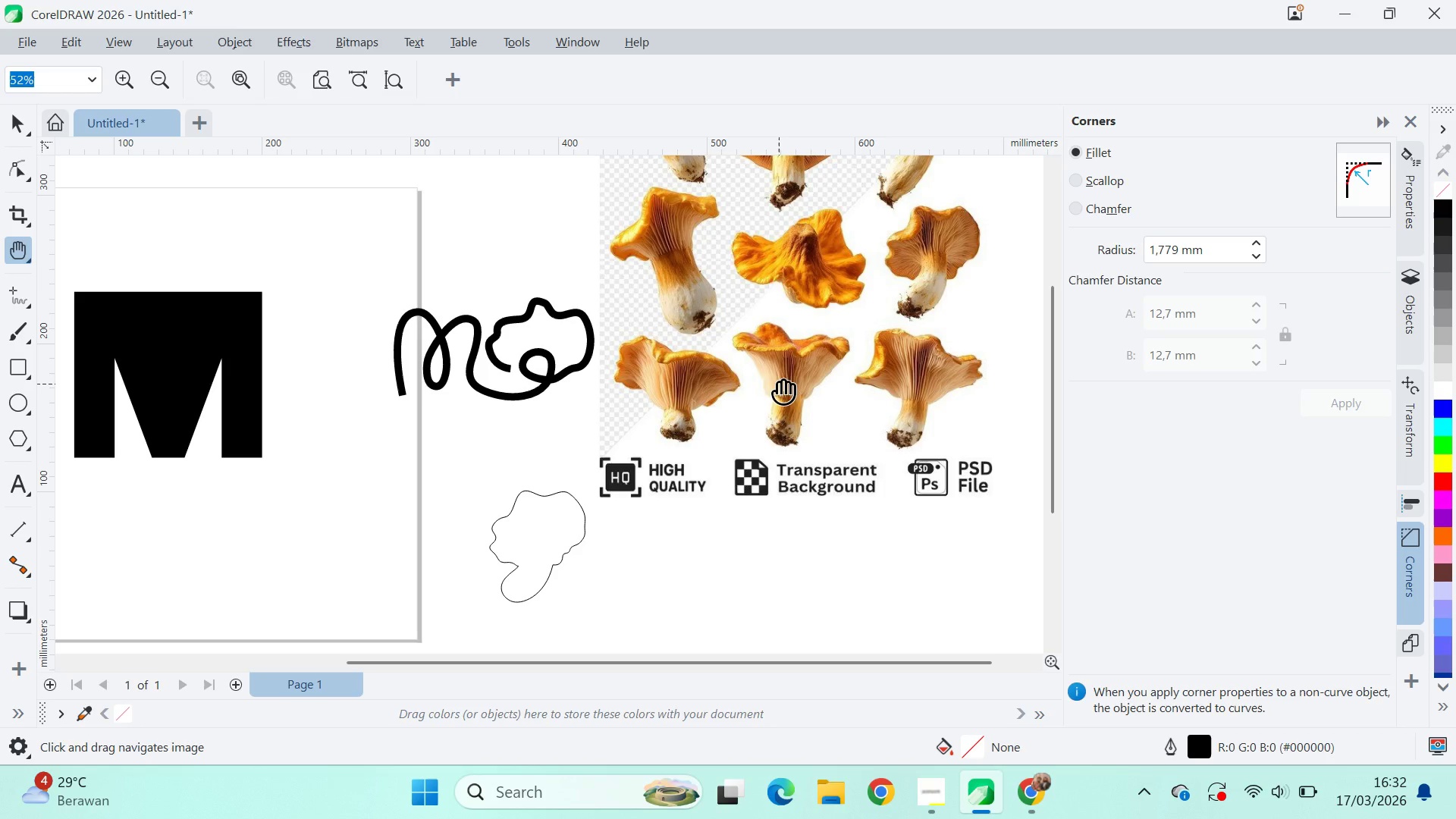 
left_click_drag(start_coordinate=[783, 389], to_coordinate=[734, 383])
 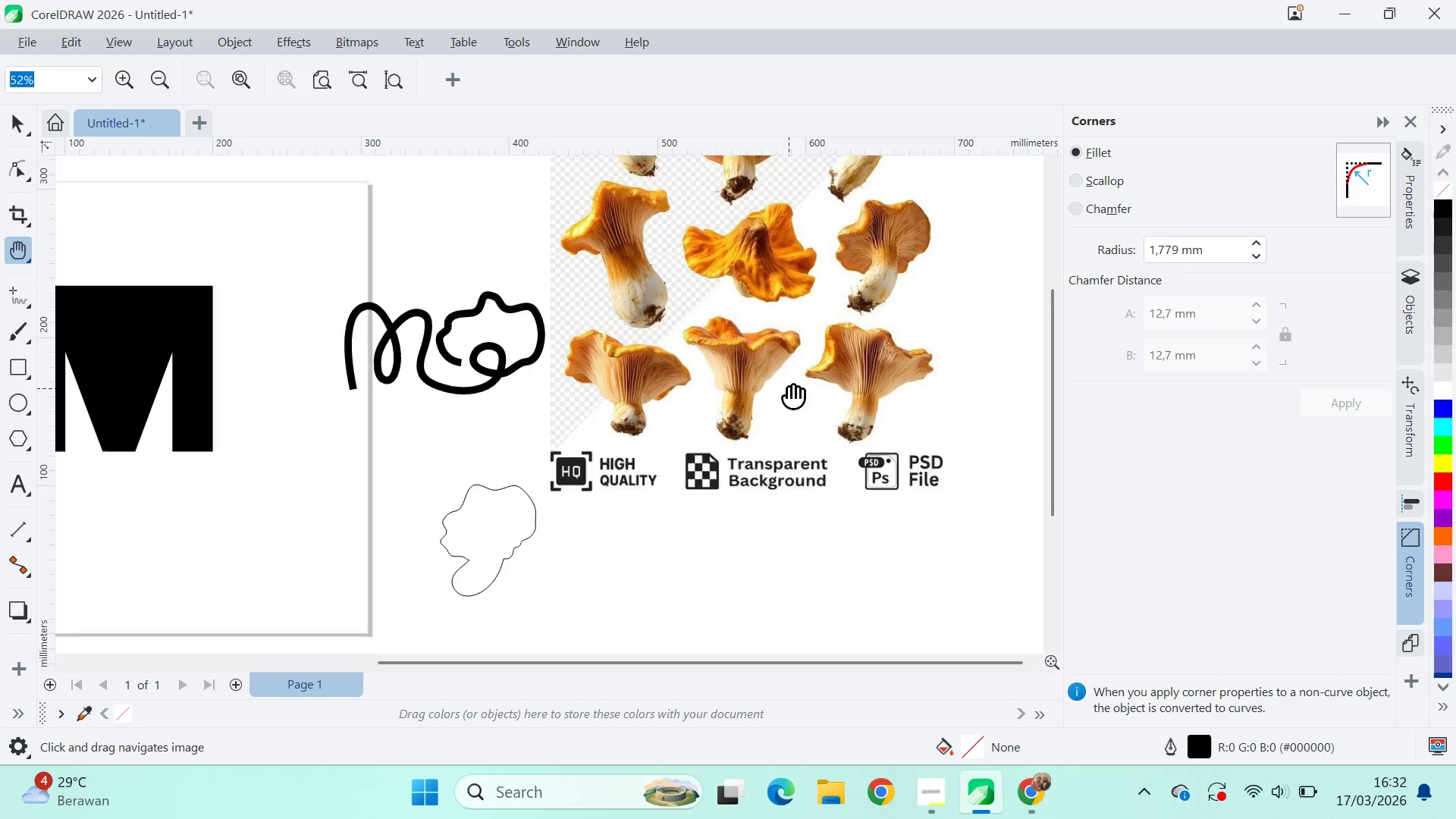 
scroll: coordinate [789, 388], scroll_direction: up, amount: 4.0
 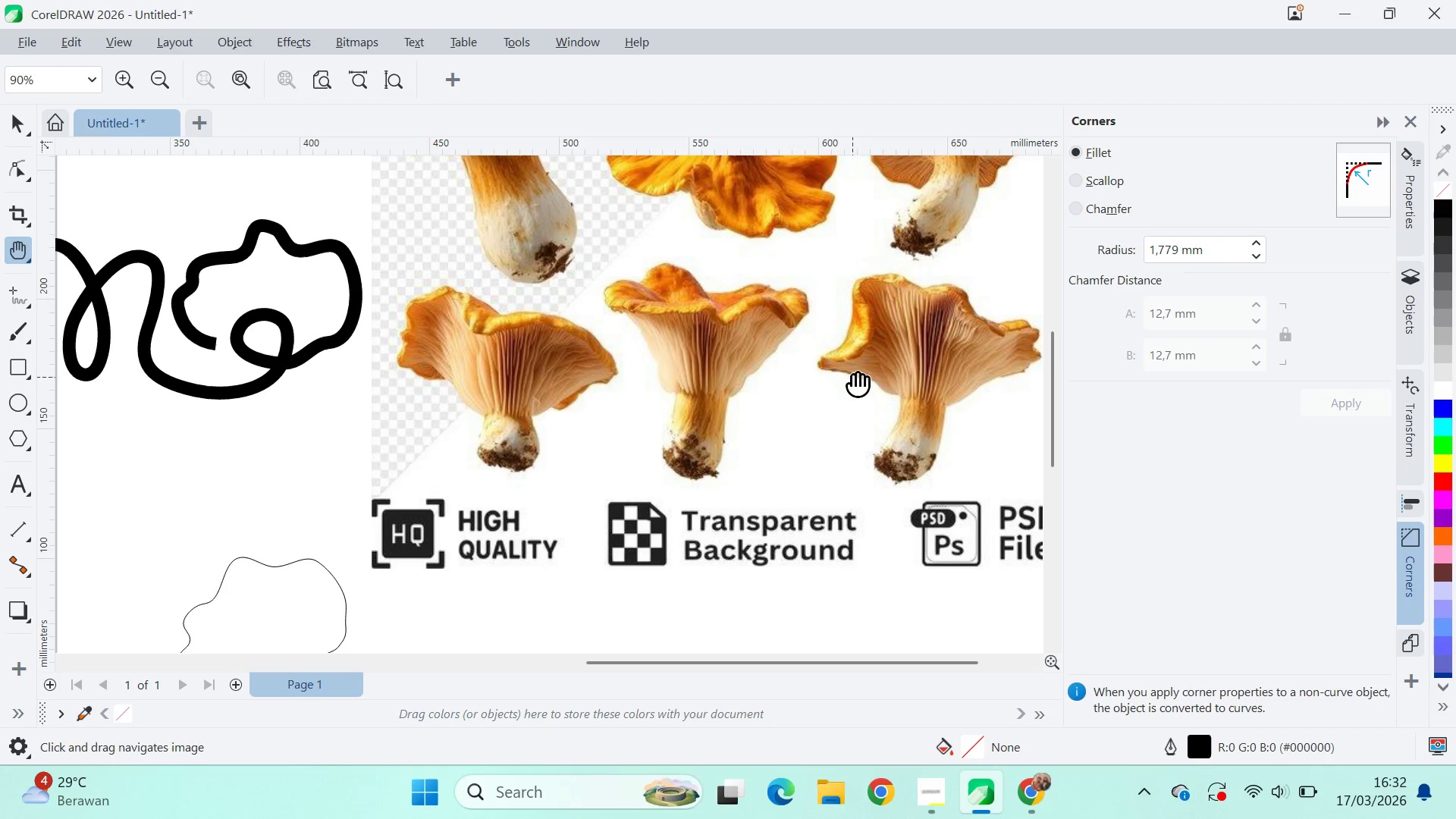 
scroll: coordinate [723, 423], scroll_direction: down, amount: 6.0
 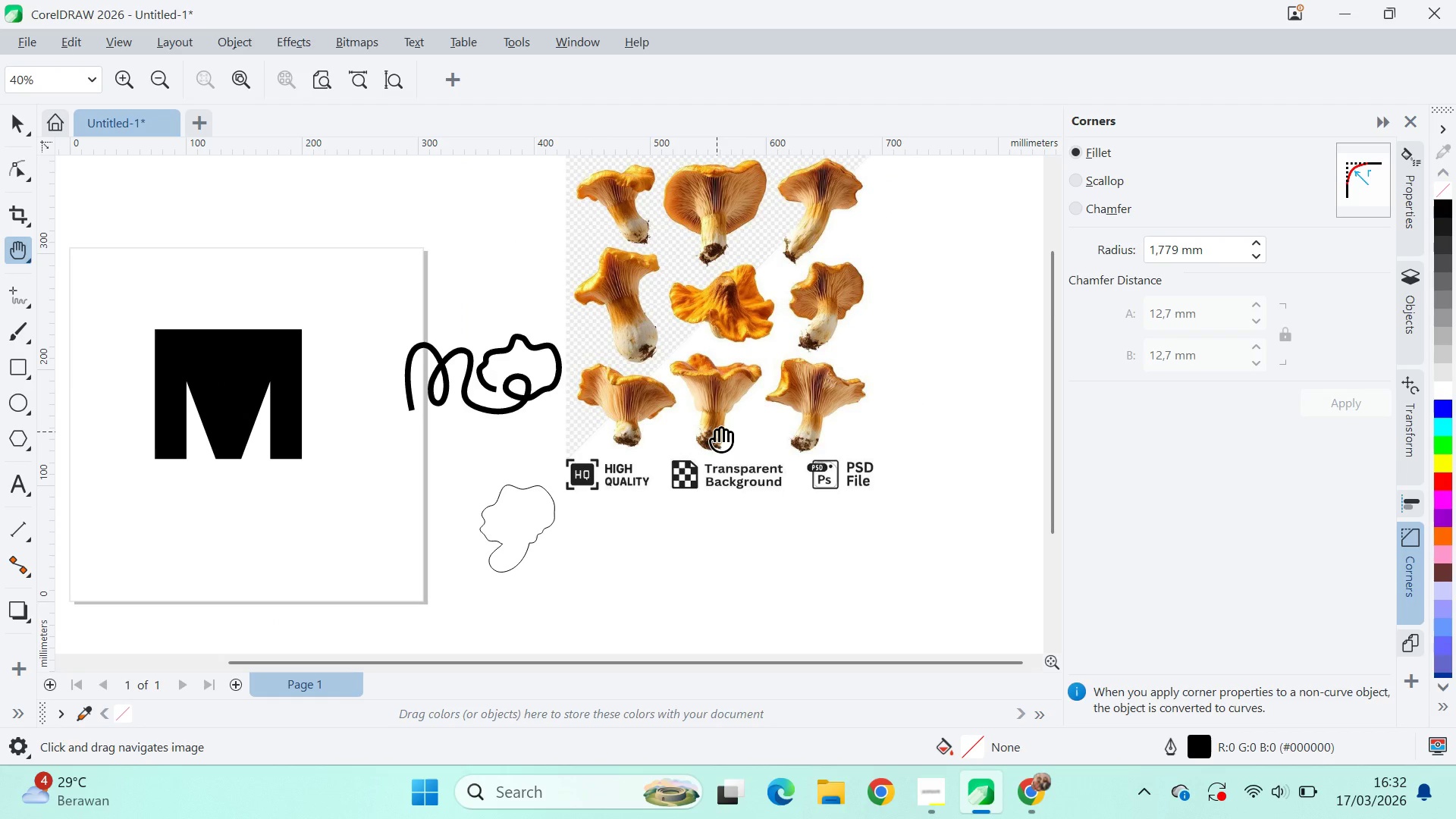 
left_click_drag(start_coordinate=[800, 434], to_coordinate=[769, 472])
 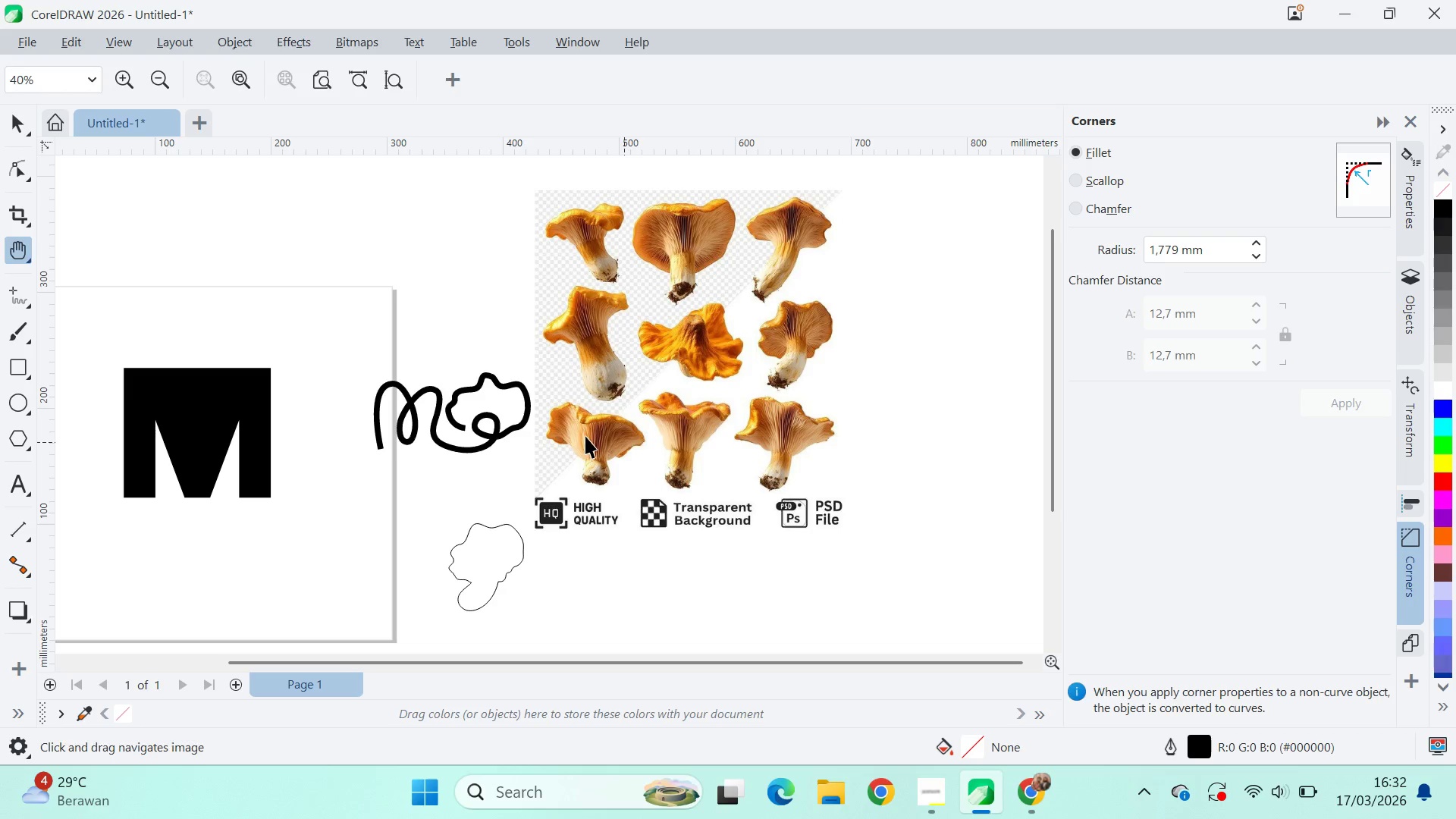 
key(V)
 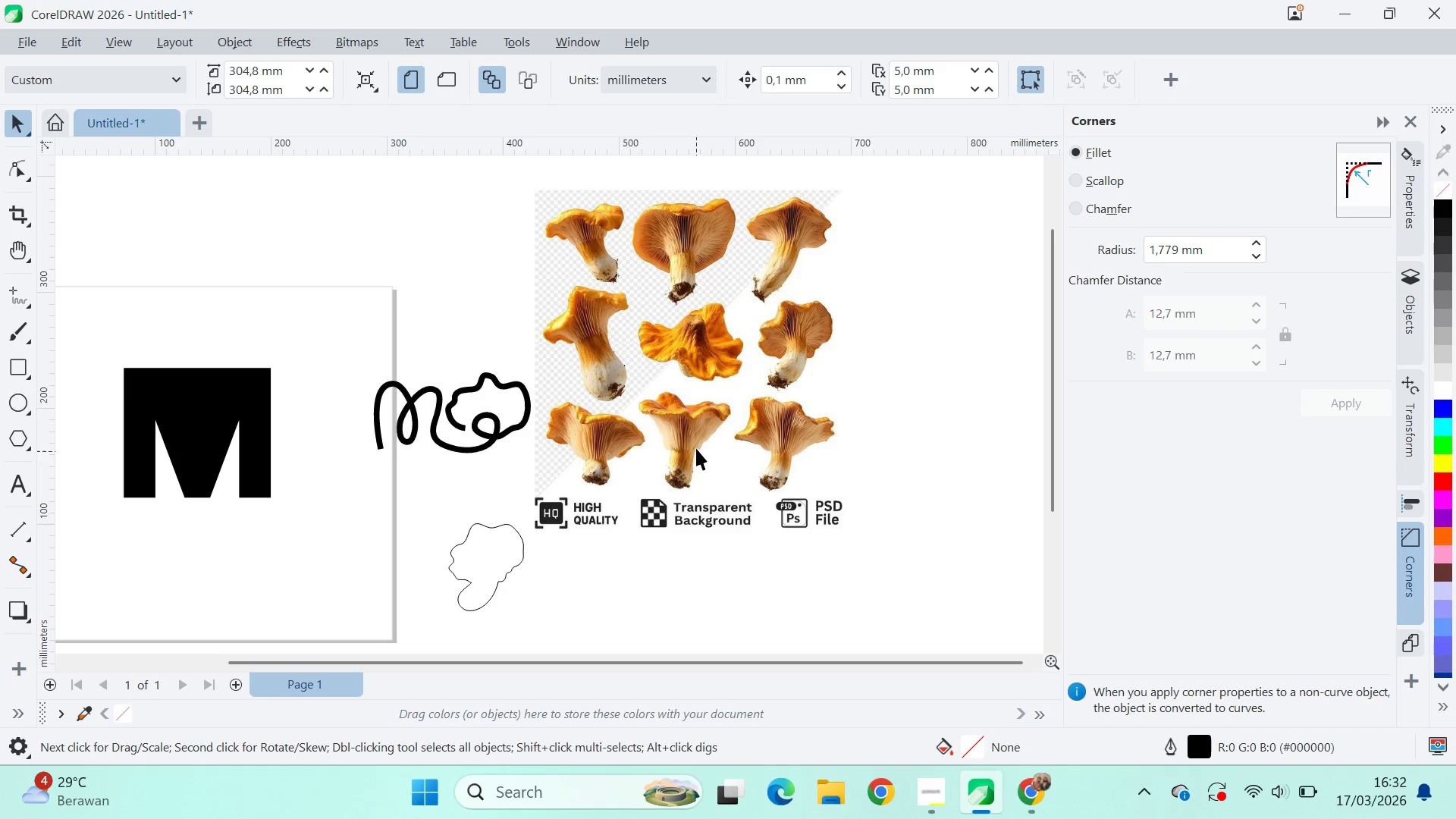 
scroll: coordinate [755, 482], scroll_direction: up, amount: 6.0
 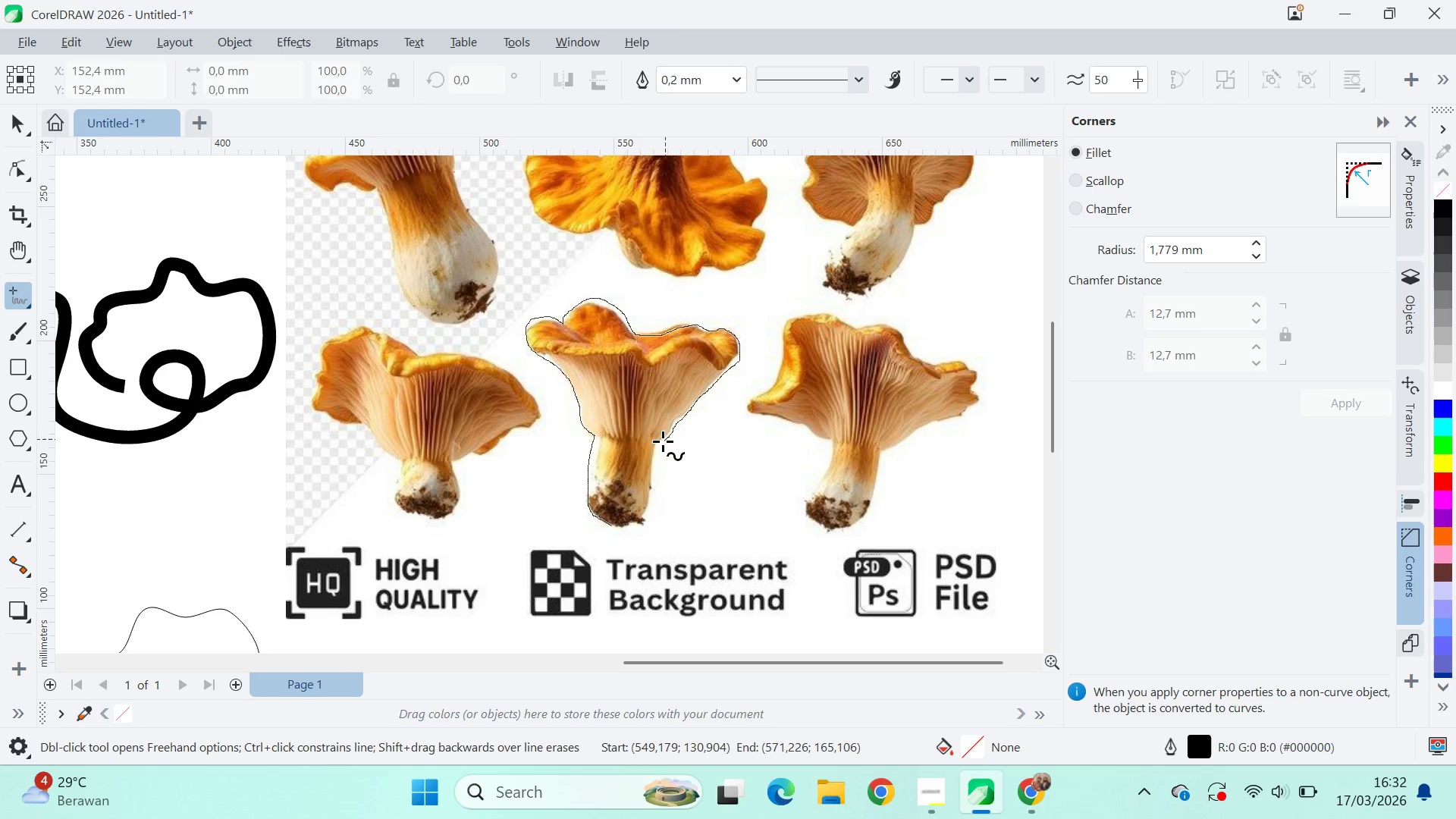 
wait(24.89)
 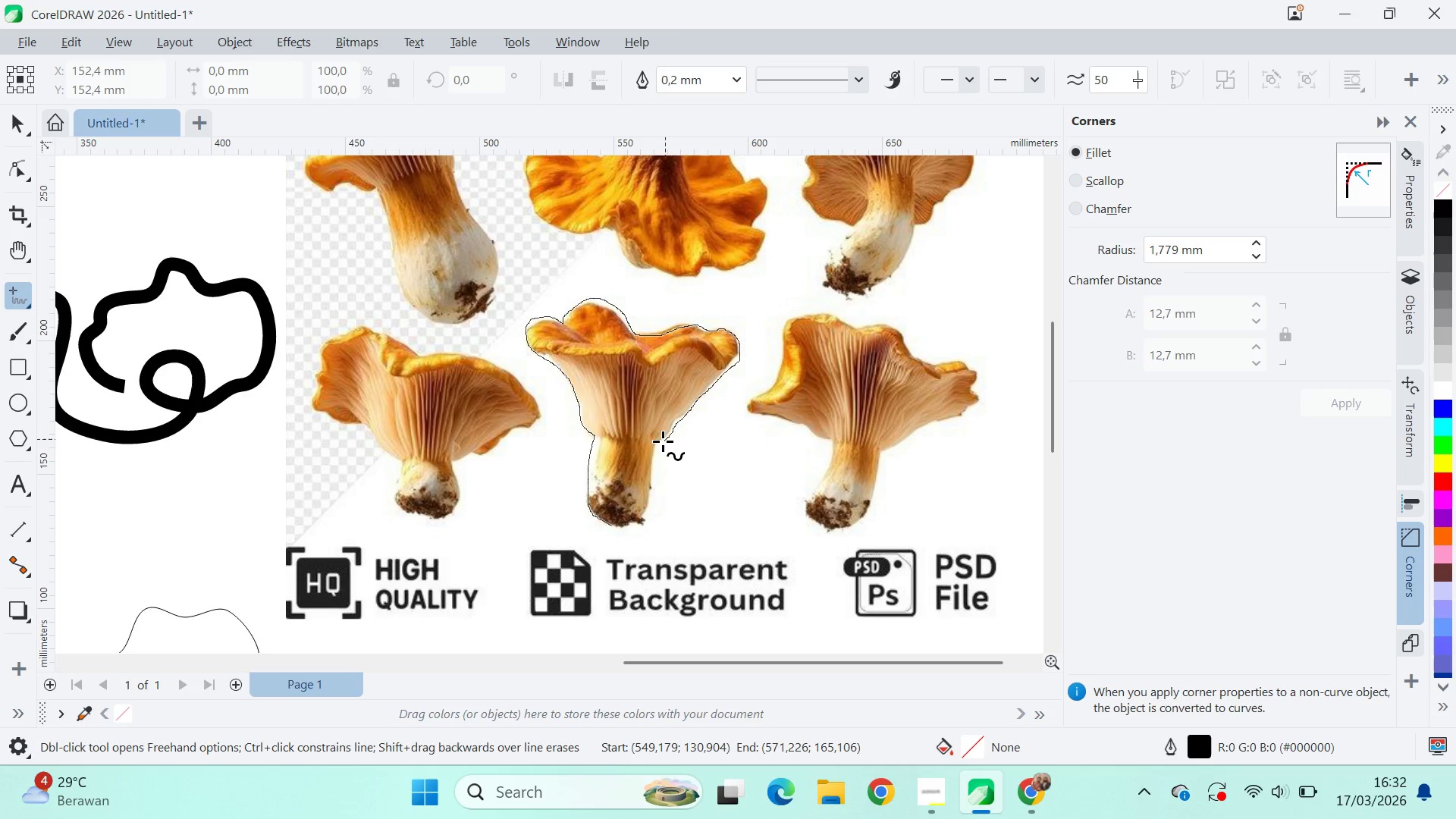 
key(A)
 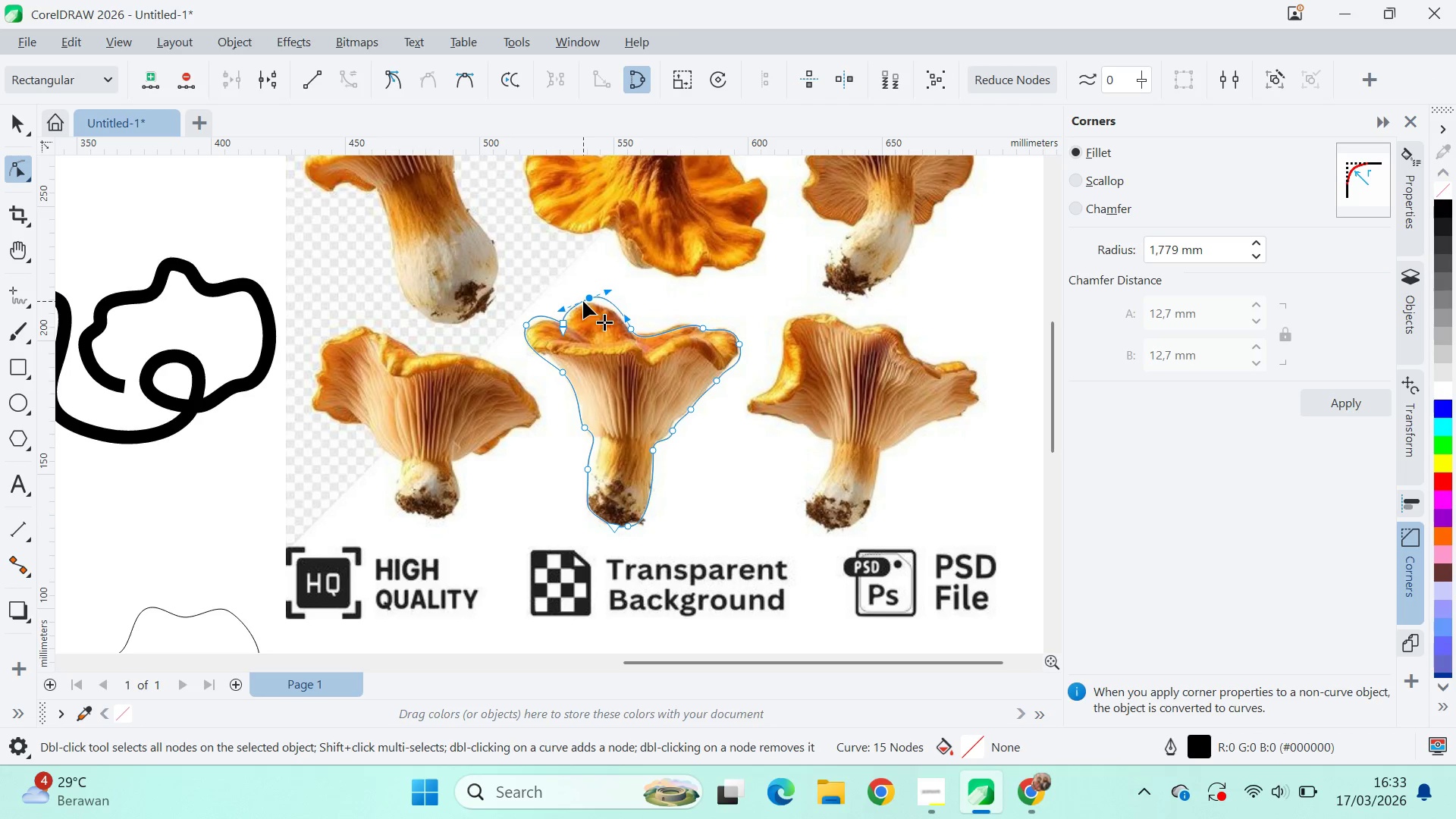 
scroll: coordinate [595, 325], scroll_direction: up, amount: 10.0
 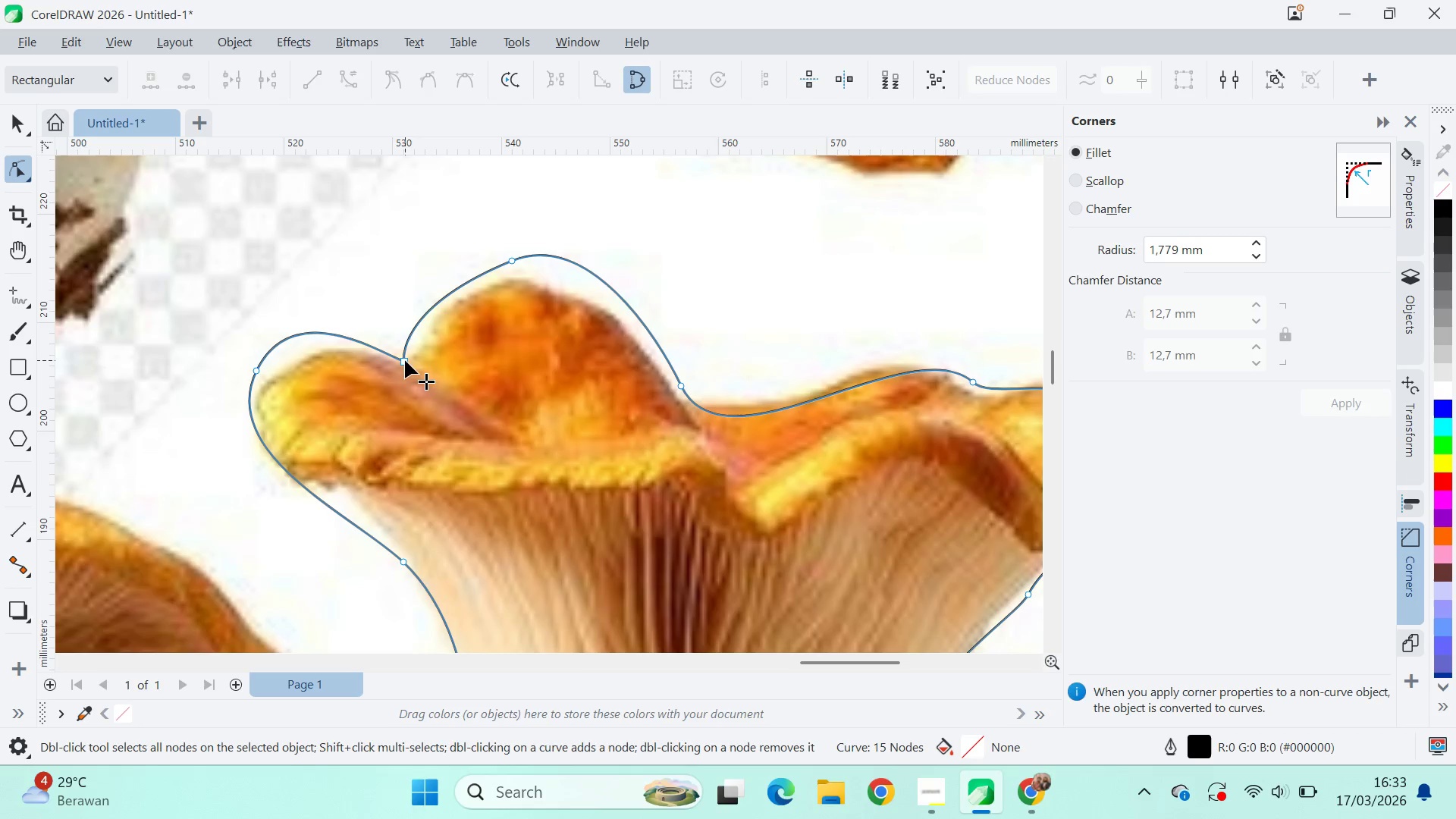 
double_click([404, 360])
 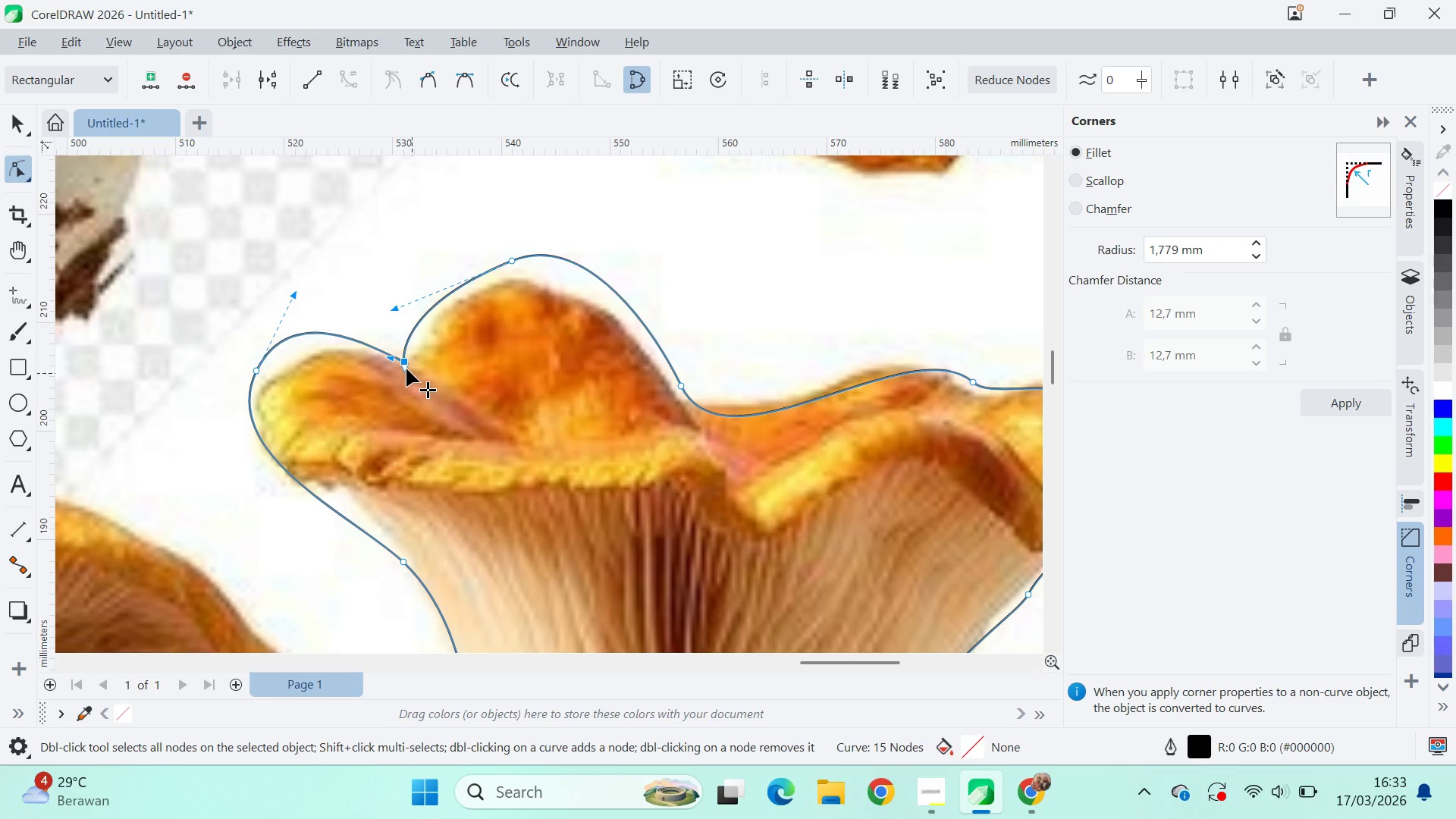 
left_click_drag(start_coordinate=[406, 369], to_coordinate=[419, 334])
 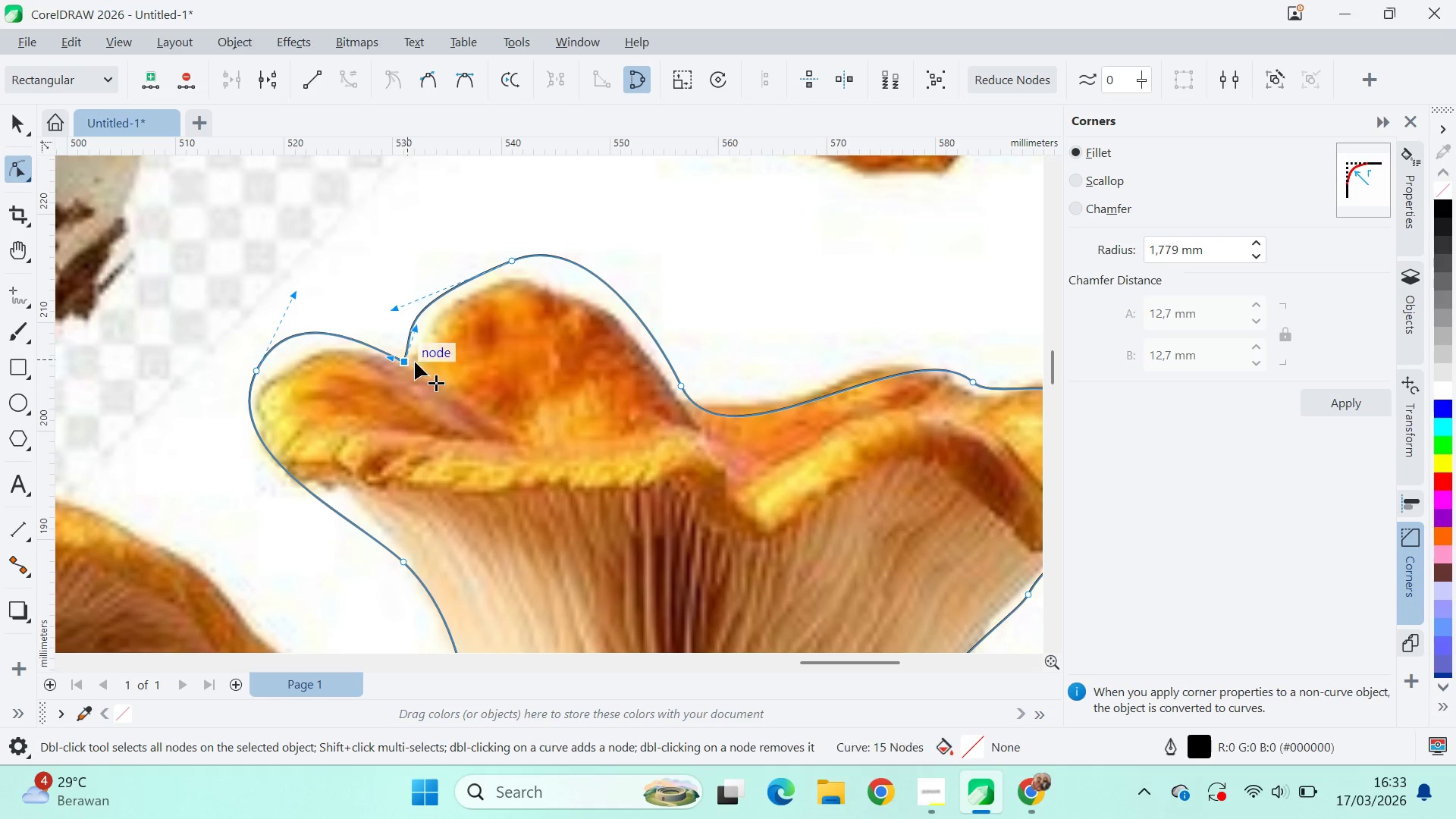 
left_click_drag(start_coordinate=[407, 359], to_coordinate=[416, 362])
 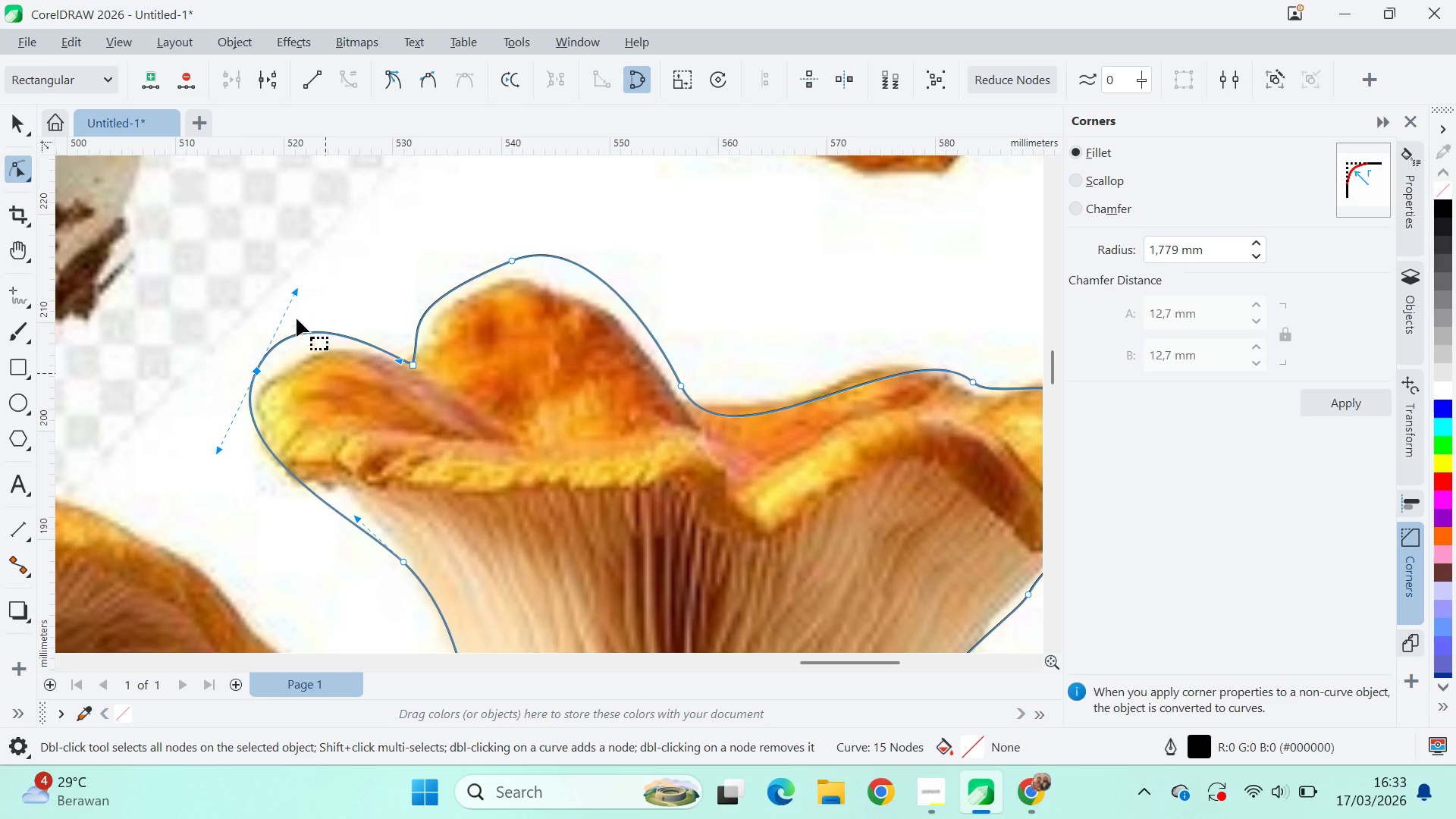 
left_click_drag(start_coordinate=[297, 282], to_coordinate=[290, 342])
 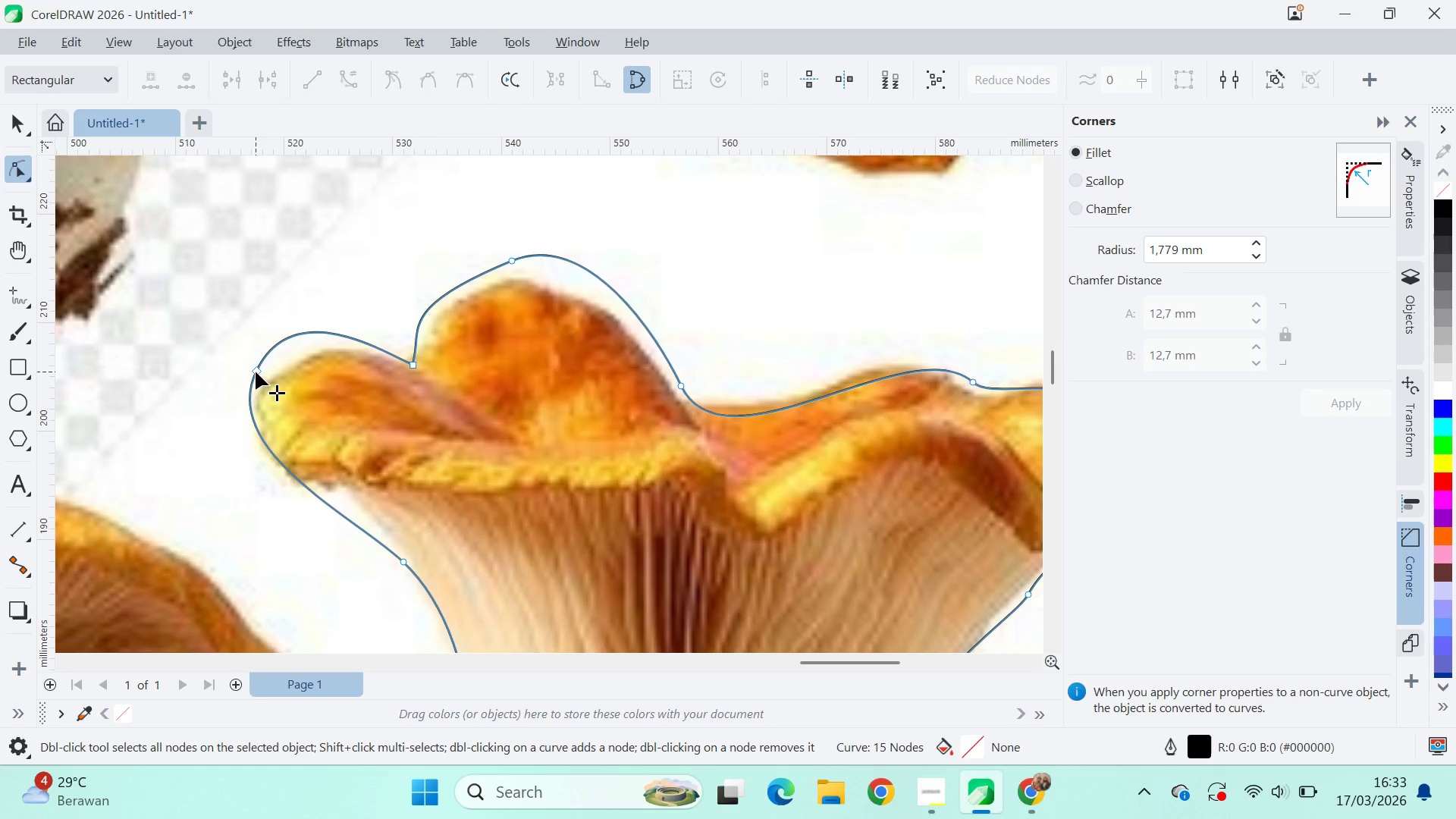 
left_click([256, 372])
 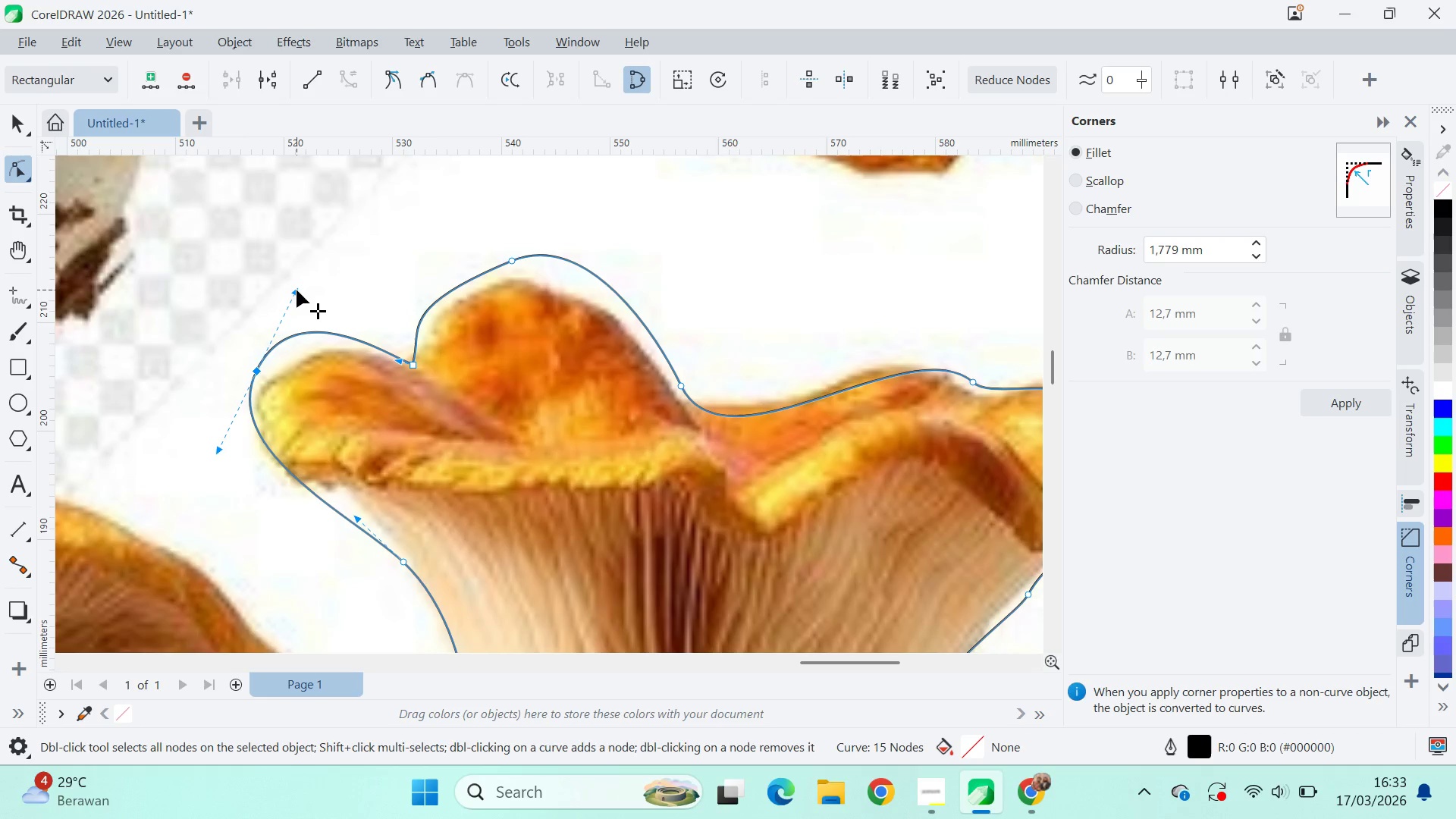 
left_click_drag(start_coordinate=[297, 290], to_coordinate=[297, 322])
 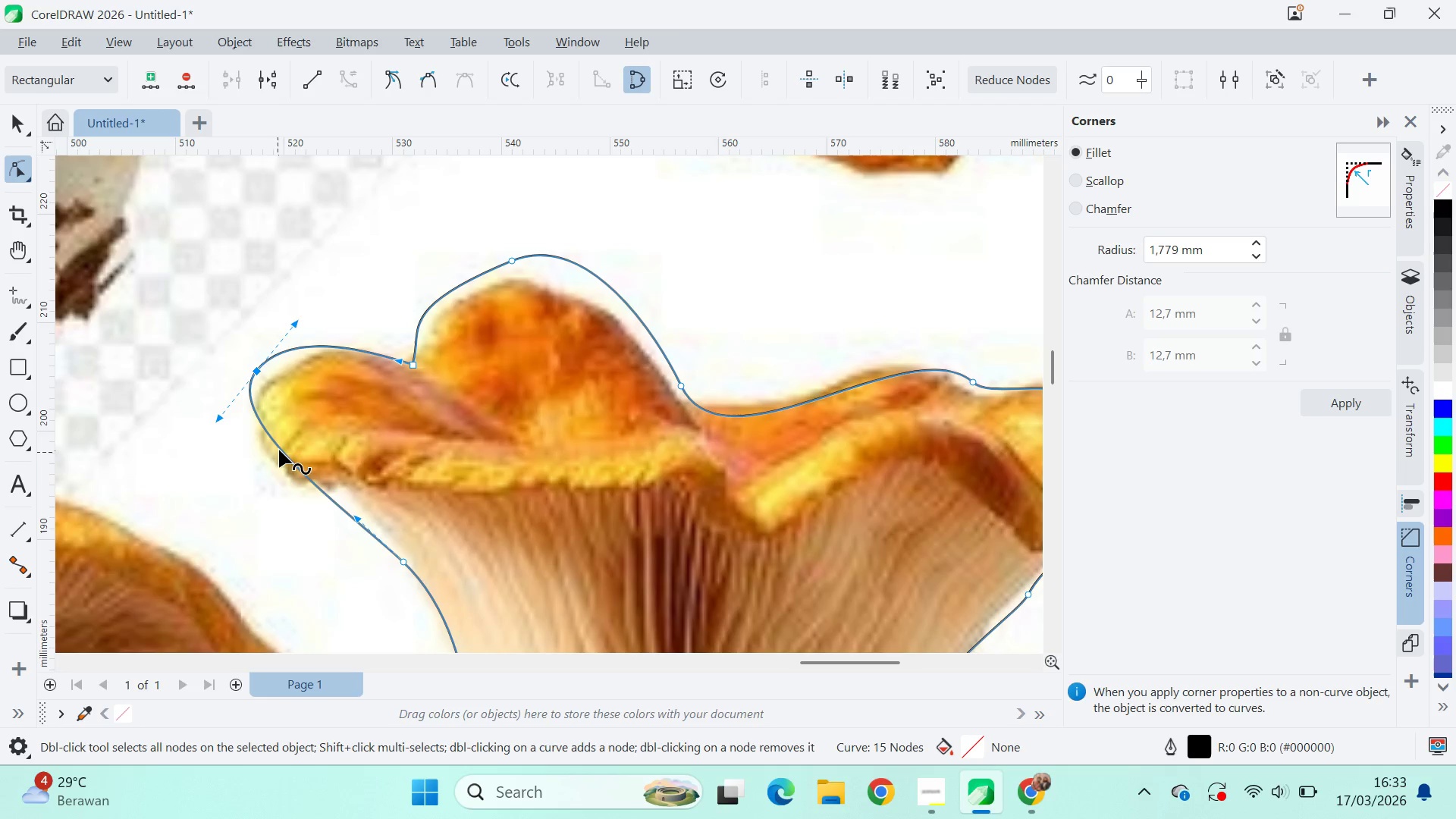 
wait(5.28)
 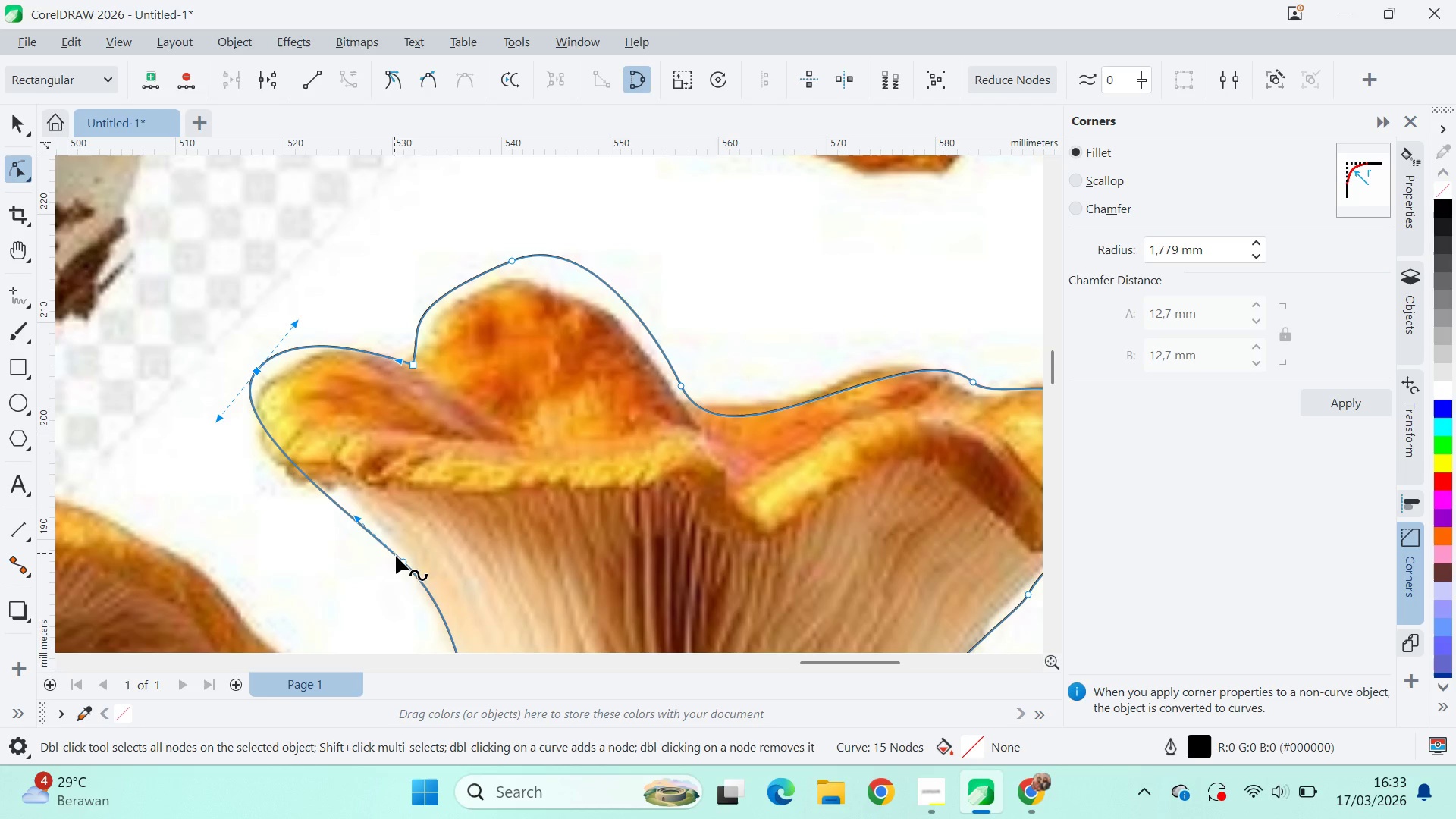 
left_click_drag(start_coordinate=[278, 446], to_coordinate=[273, 462])
 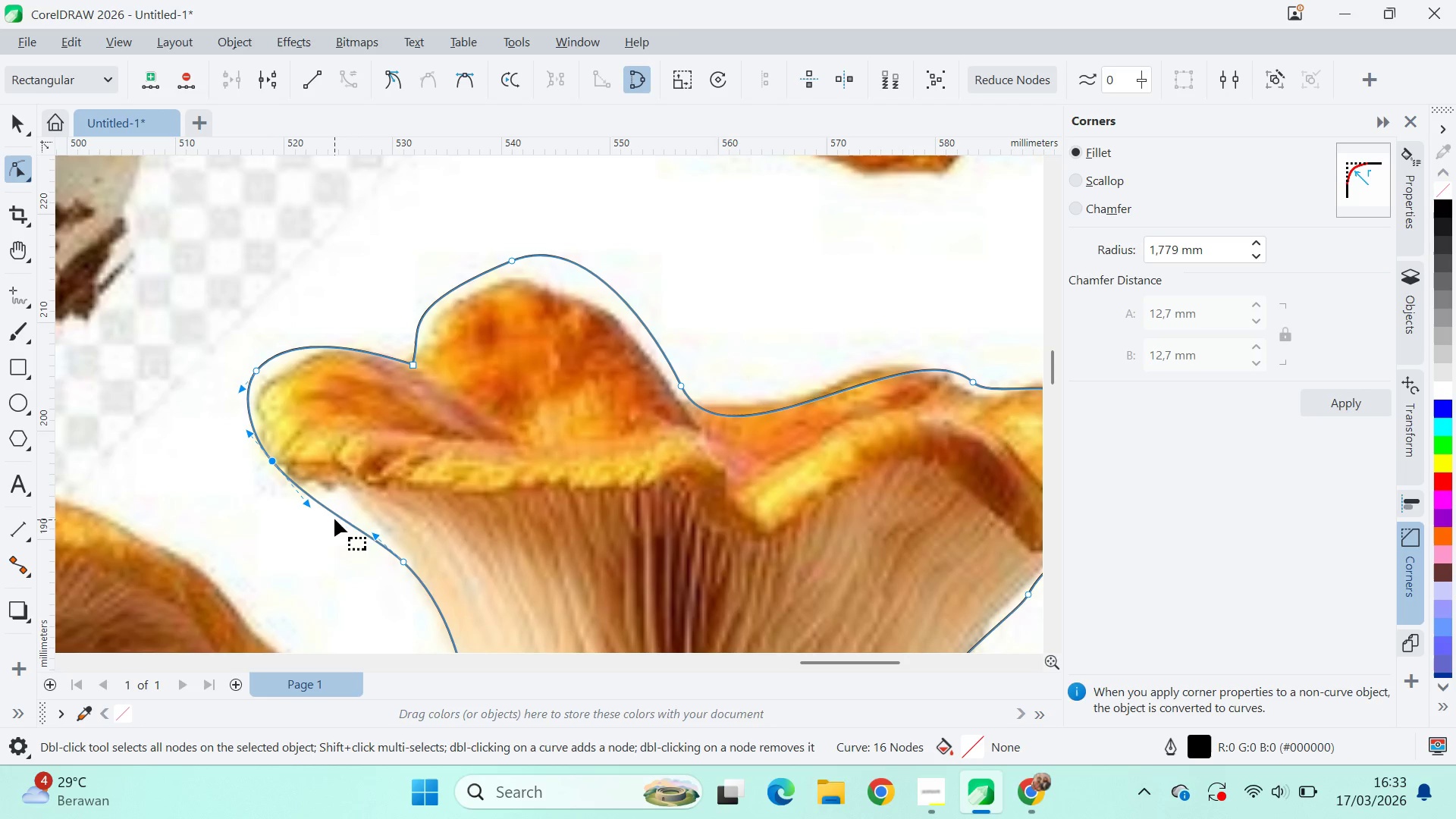 
double_click([334, 514])
 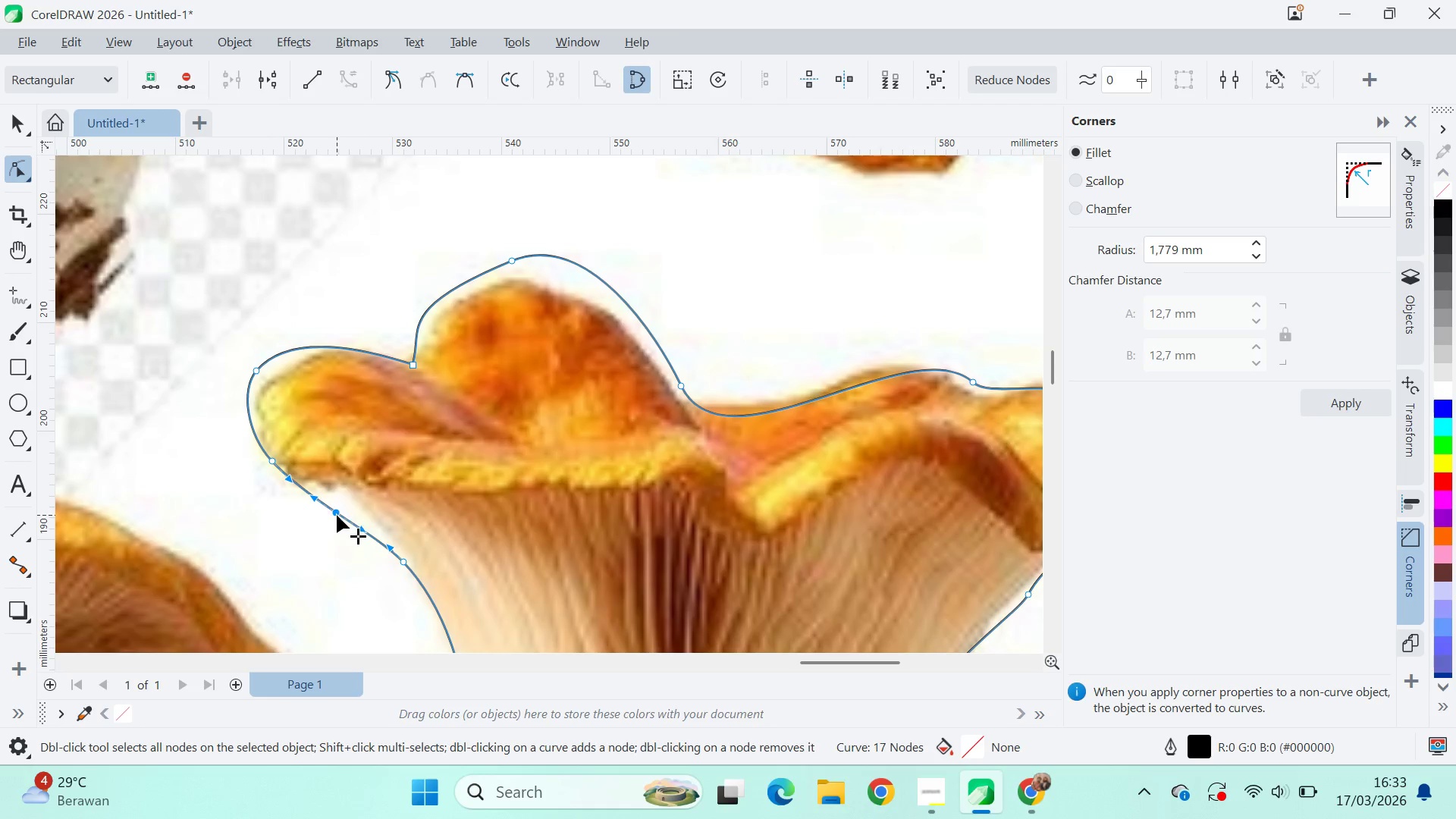 
left_click_drag(start_coordinate=[337, 515], to_coordinate=[352, 494])
 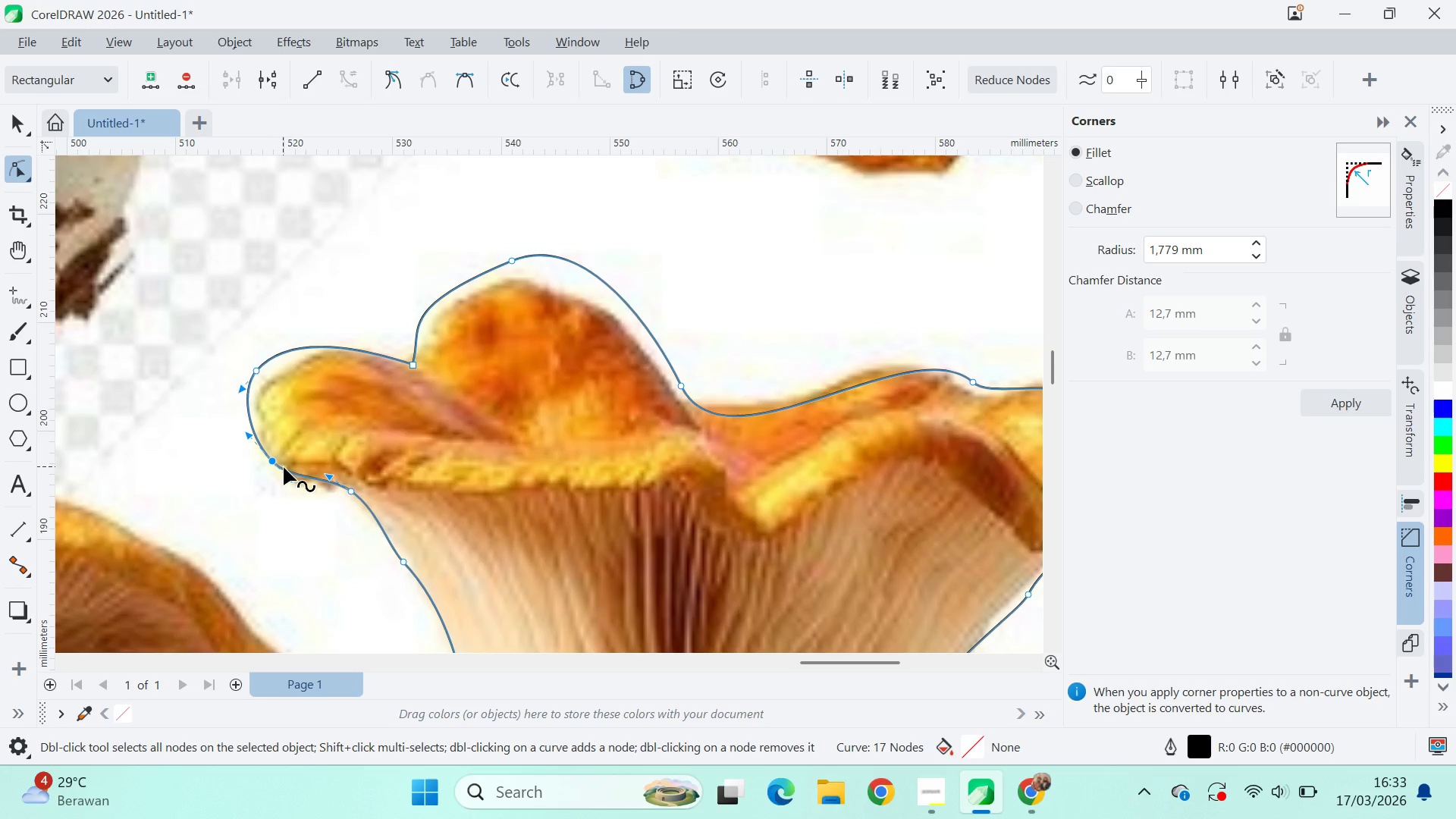 
left_click_drag(start_coordinate=[293, 487], to_coordinate=[316, 491])
 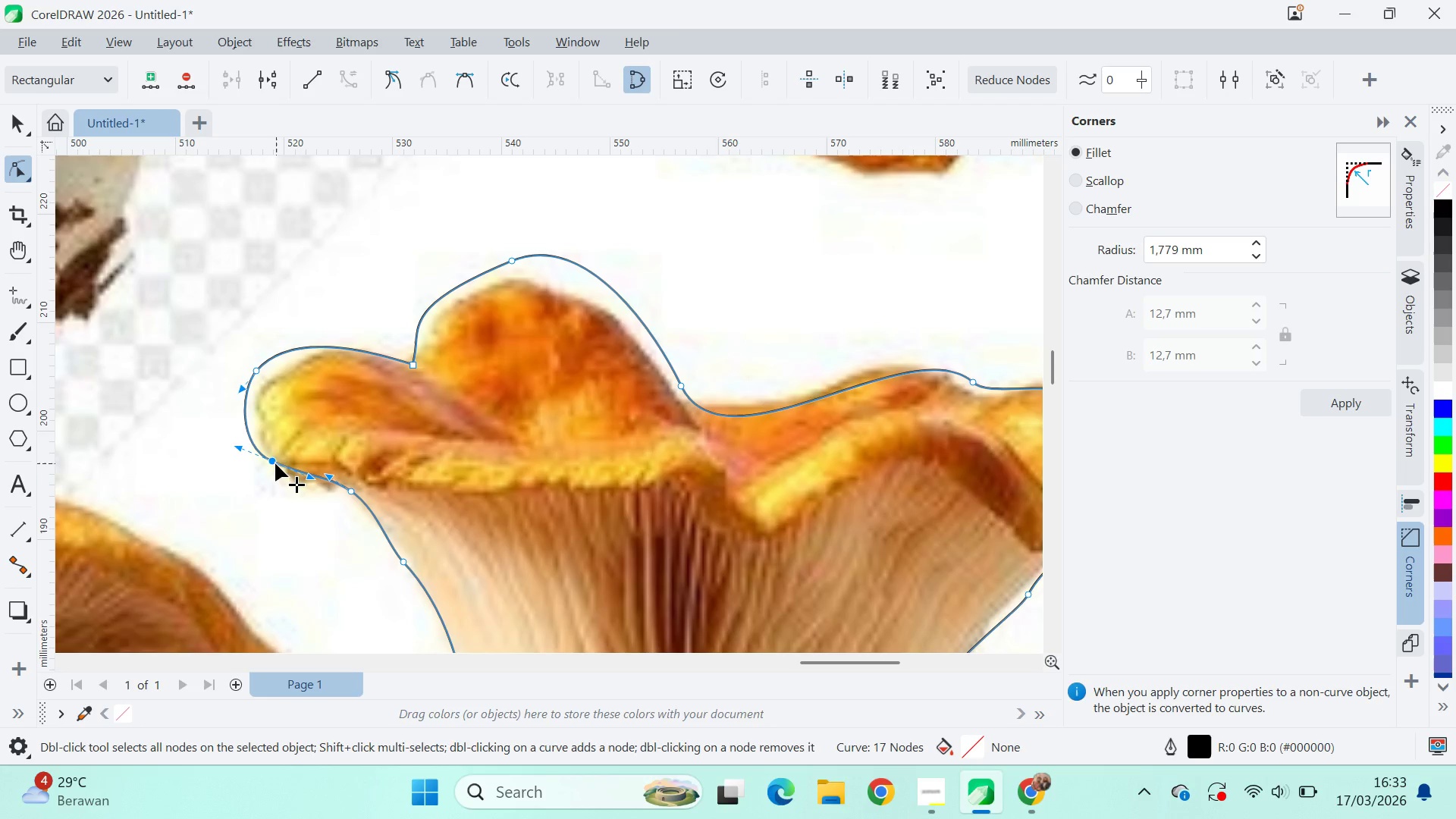 
left_click_drag(start_coordinate=[274, 461], to_coordinate=[283, 475])
 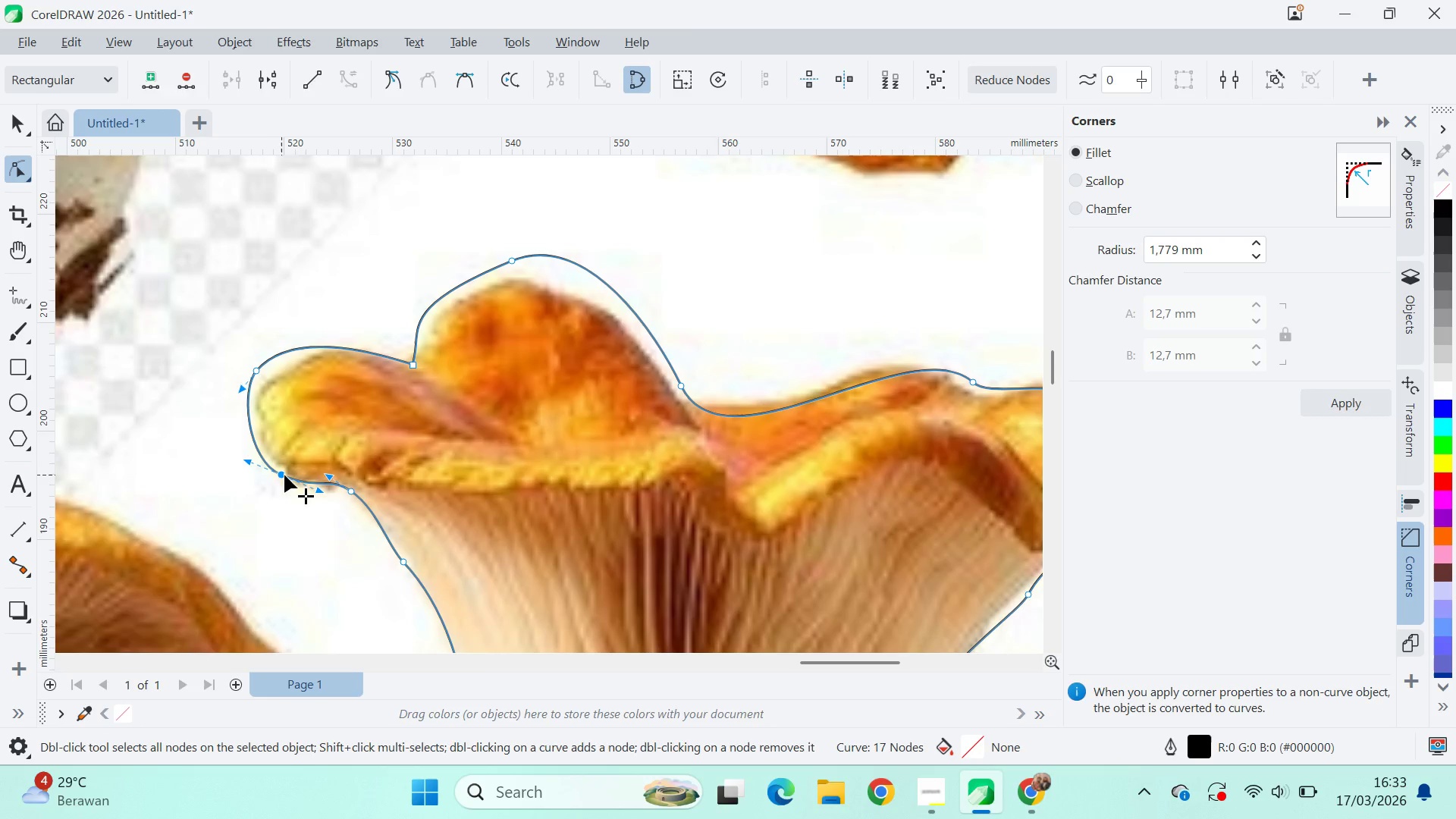 
double_click([284, 475])
 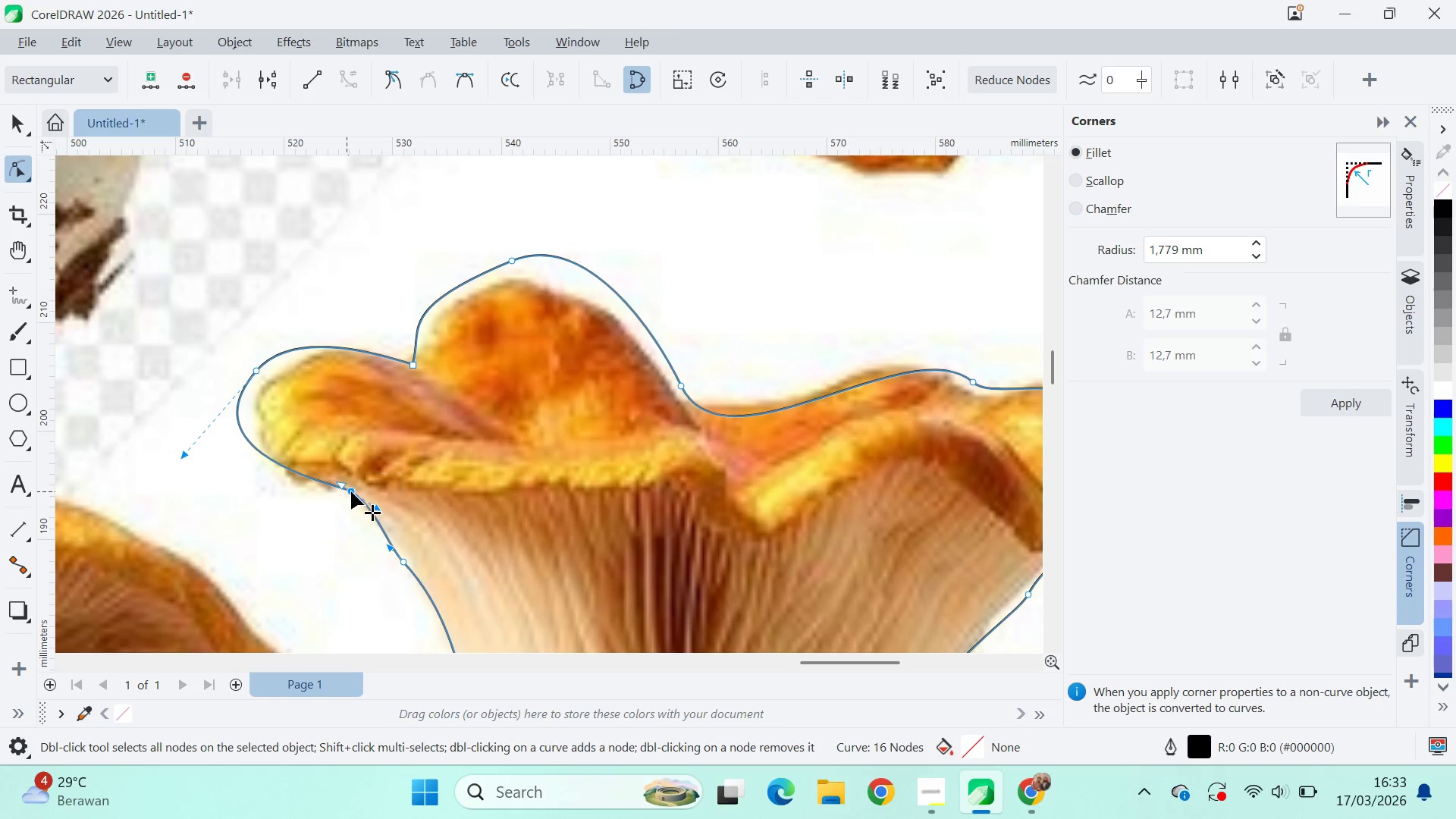 
hold_key(key=ControlLeft, duration=0.31)
 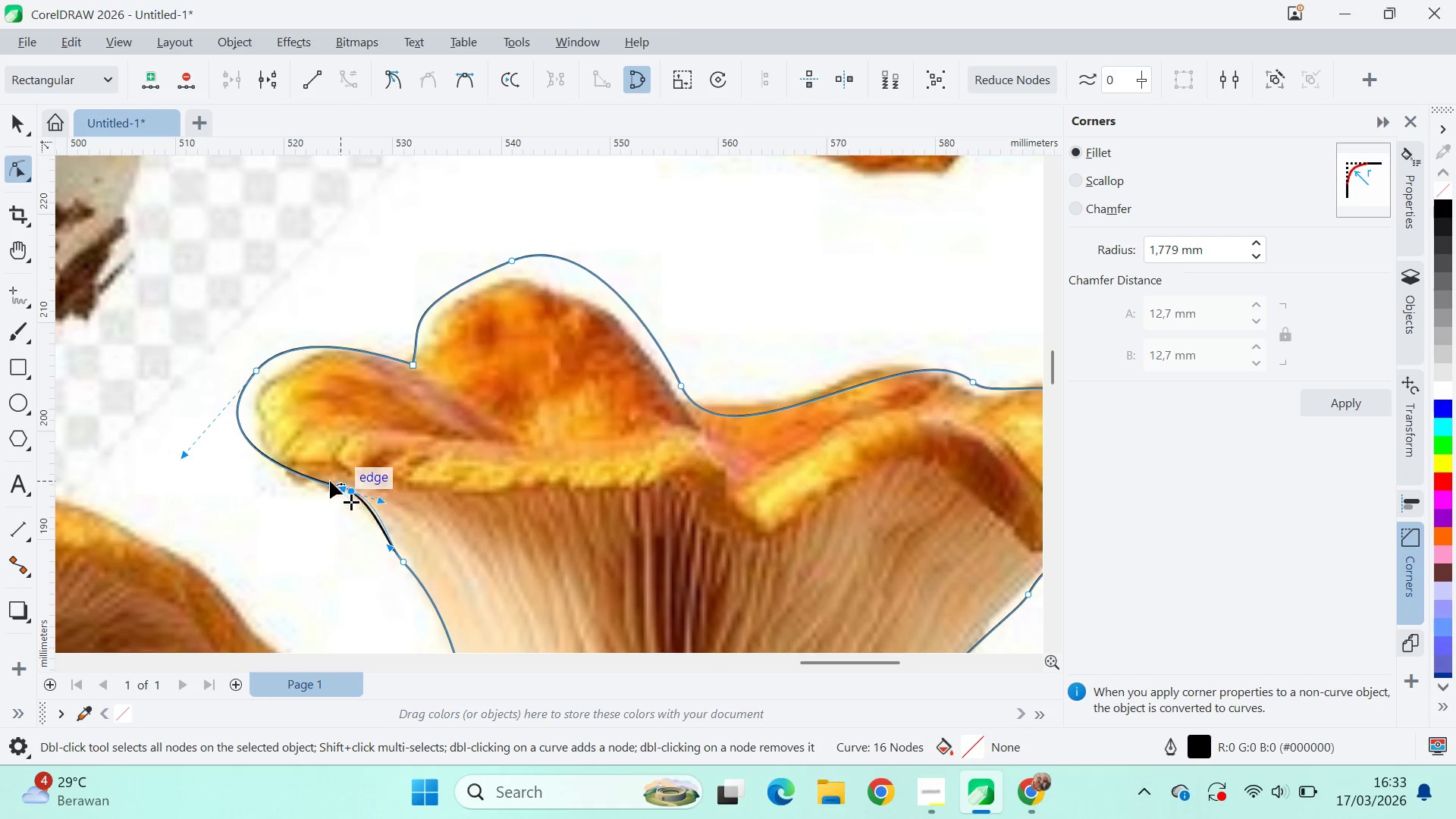 
left_click_drag(start_coordinate=[340, 481], to_coordinate=[287, 470])
 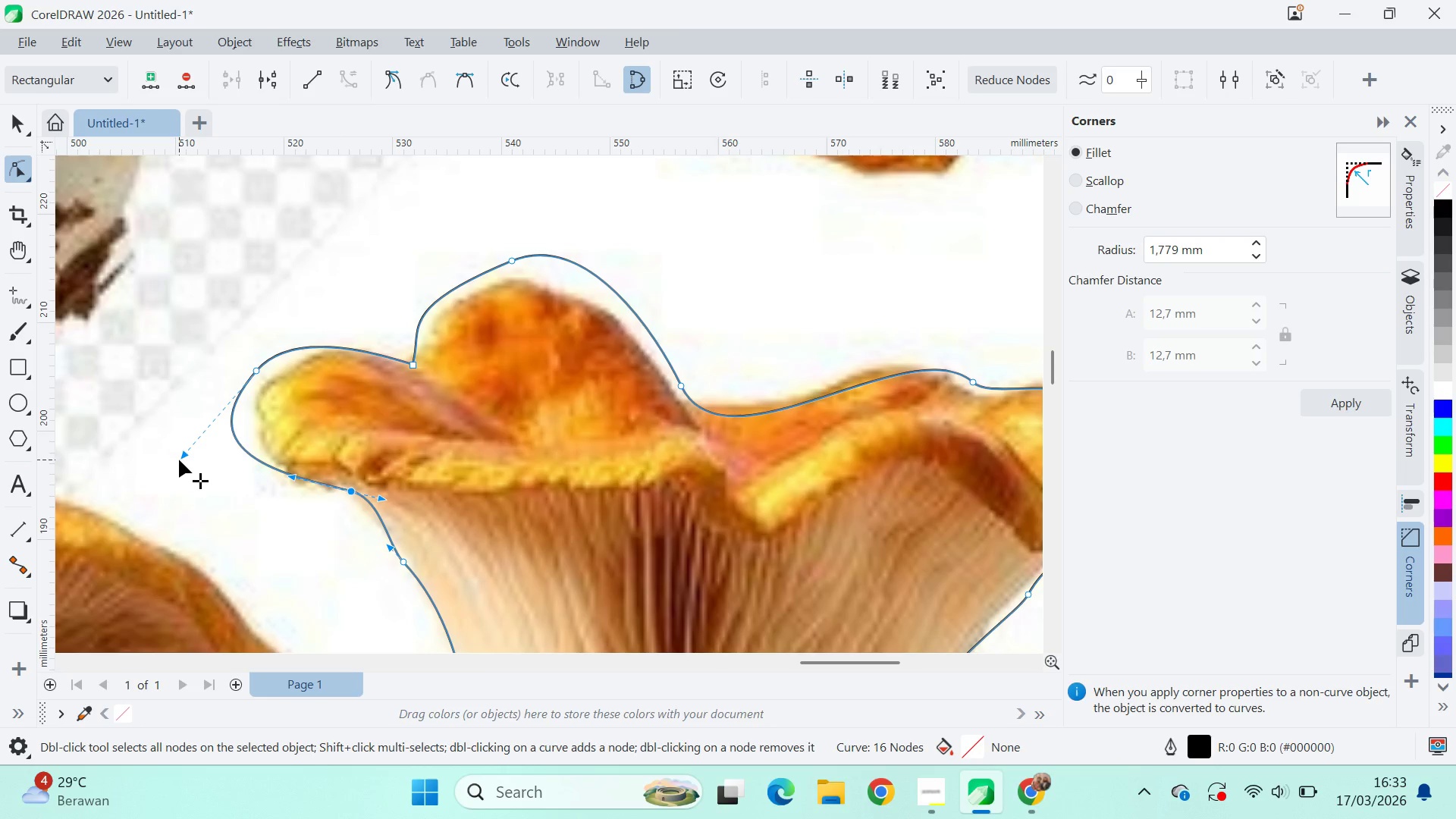 
left_click_drag(start_coordinate=[179, 459], to_coordinate=[205, 435])
 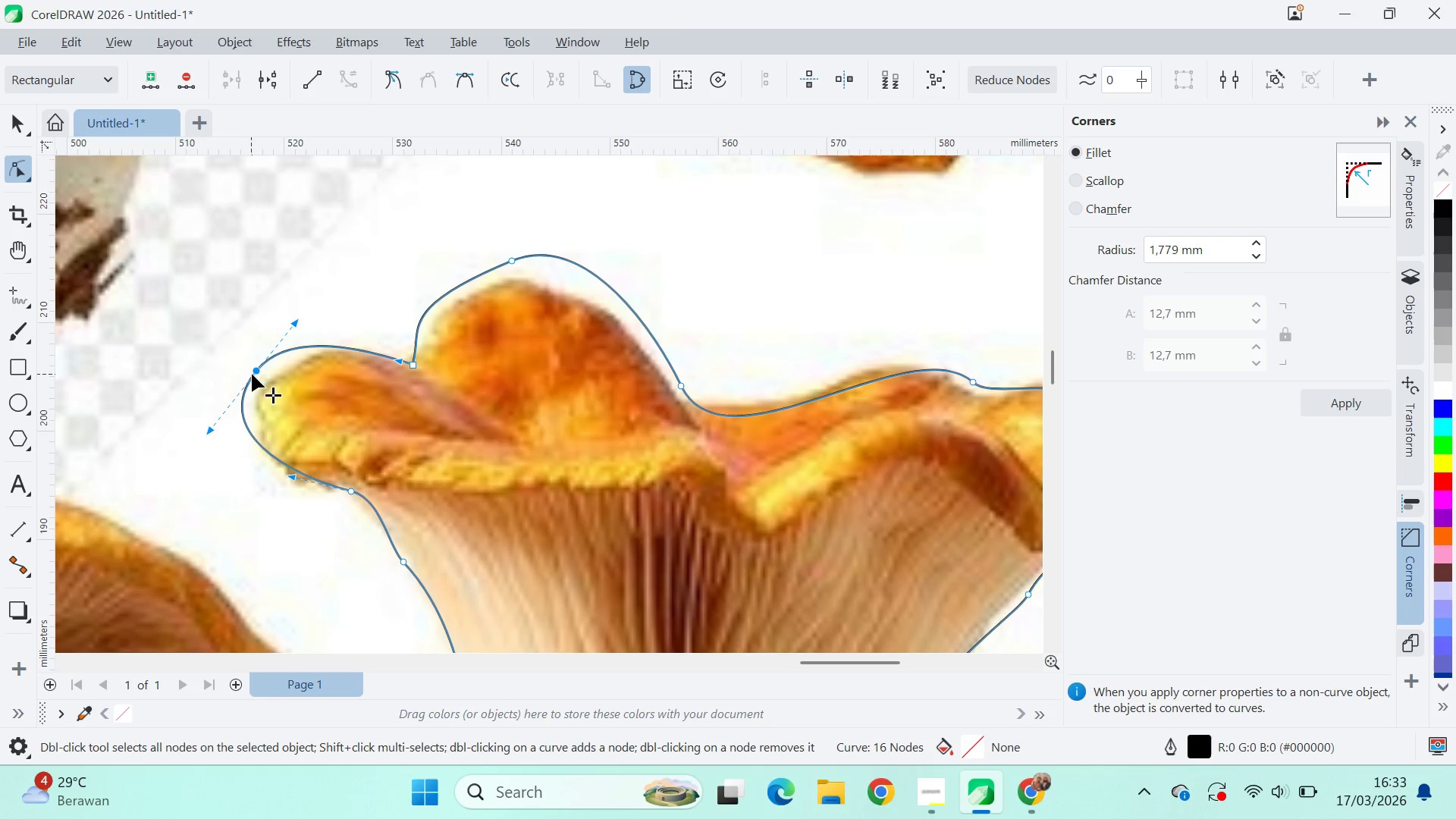 
left_click_drag(start_coordinate=[252, 374], to_coordinate=[259, 383])
 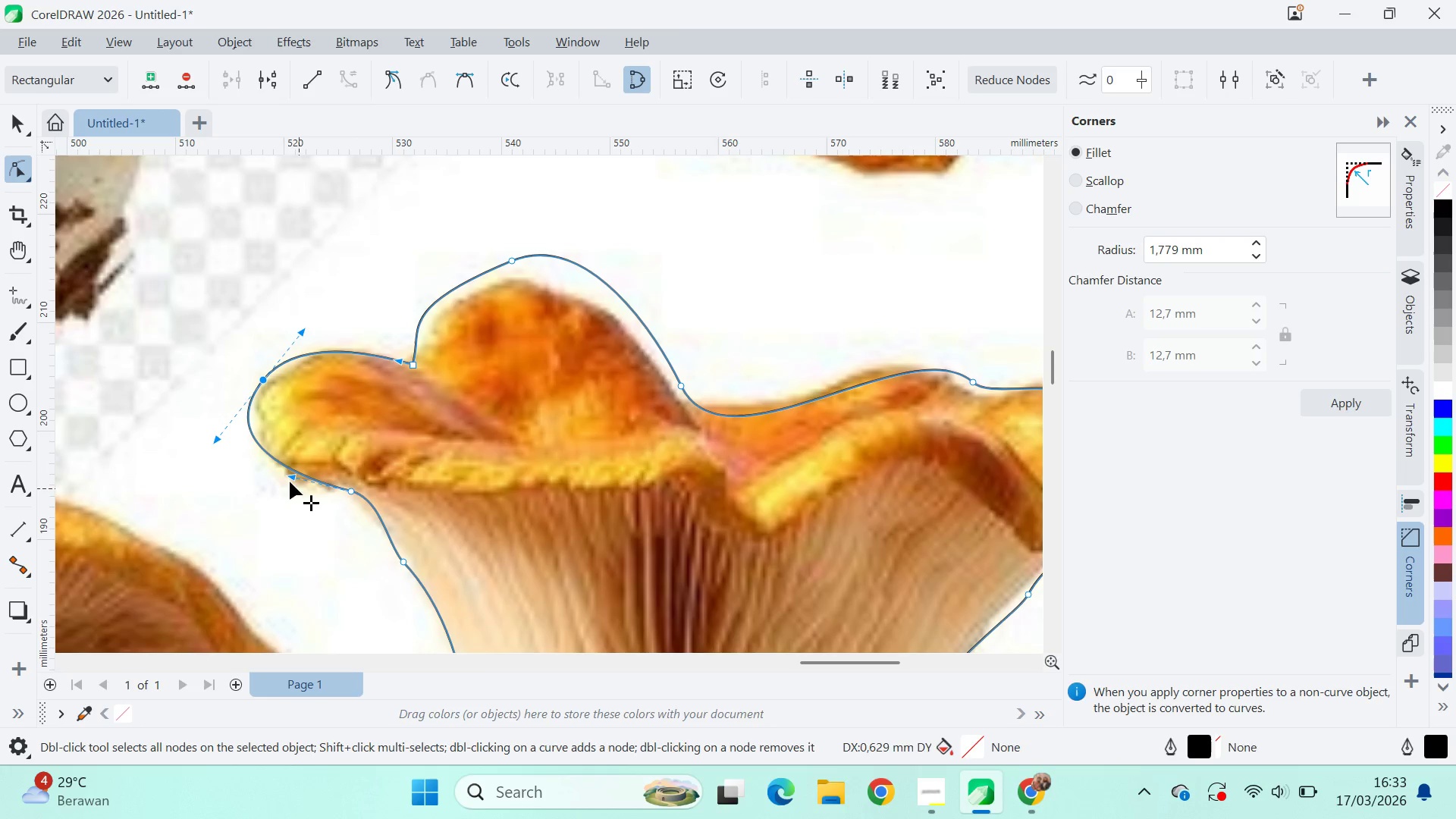 
left_click_drag(start_coordinate=[290, 482], to_coordinate=[285, 487])
 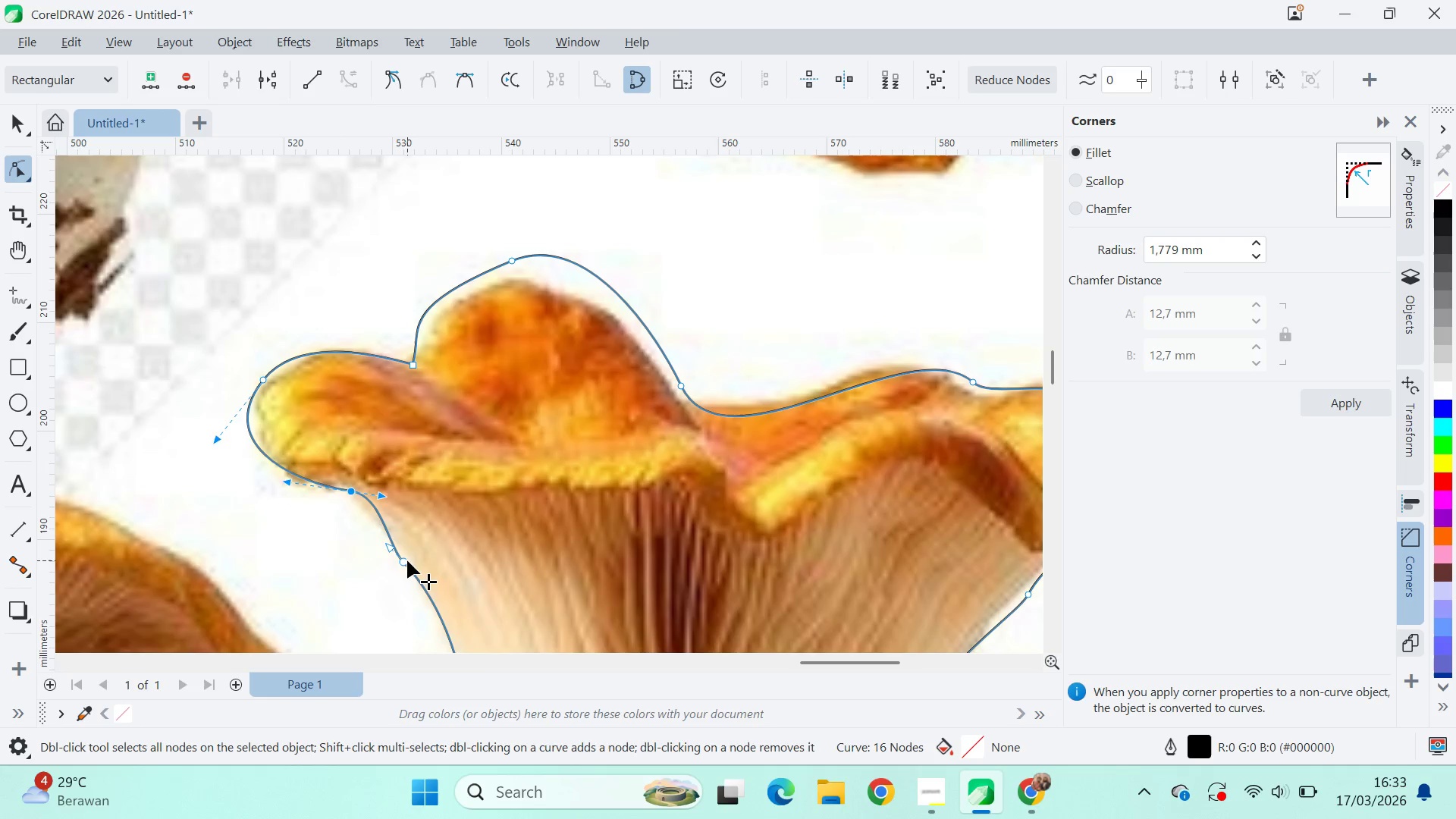 
double_click([407, 560])
 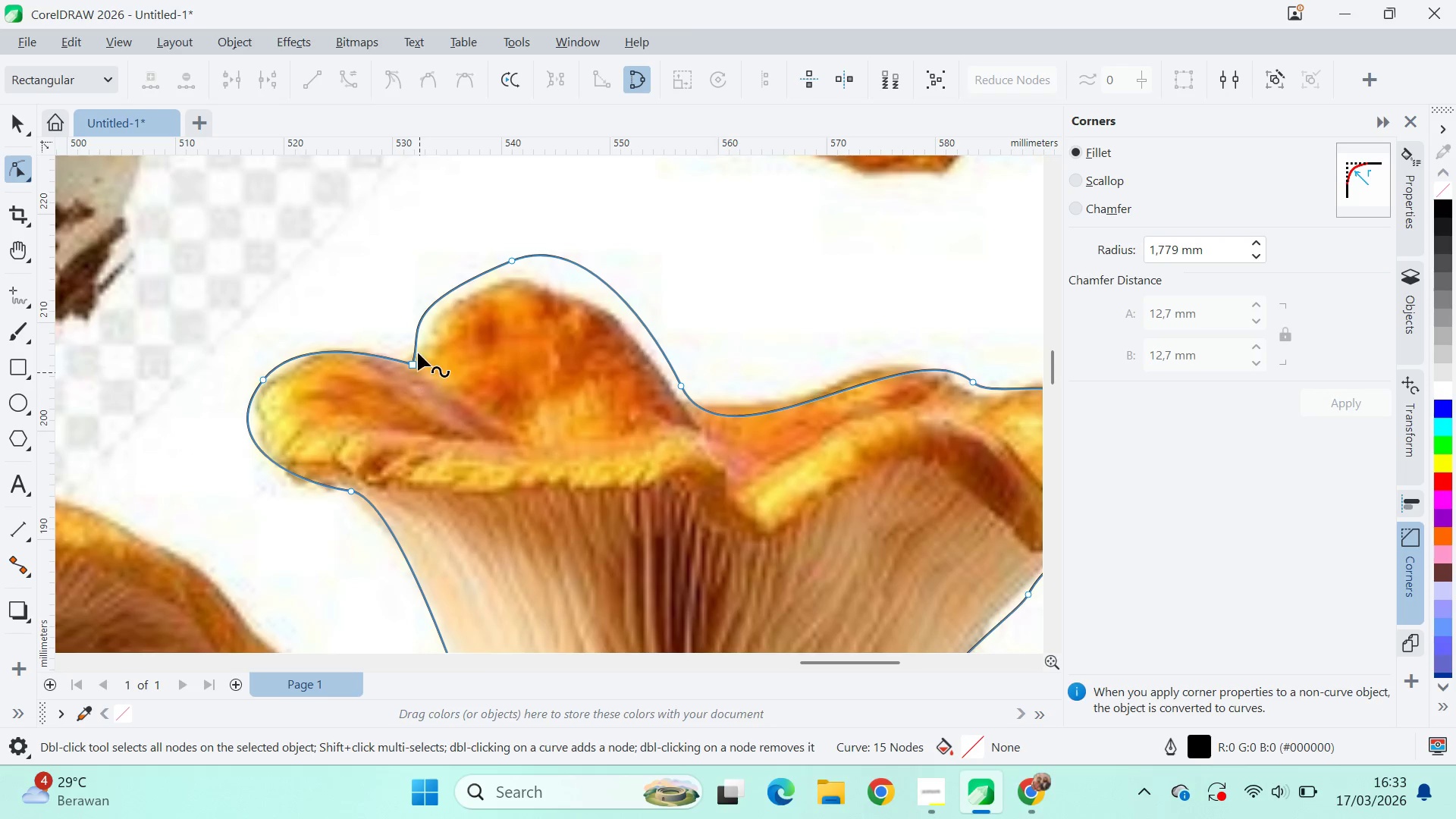 
left_click([413, 364])
 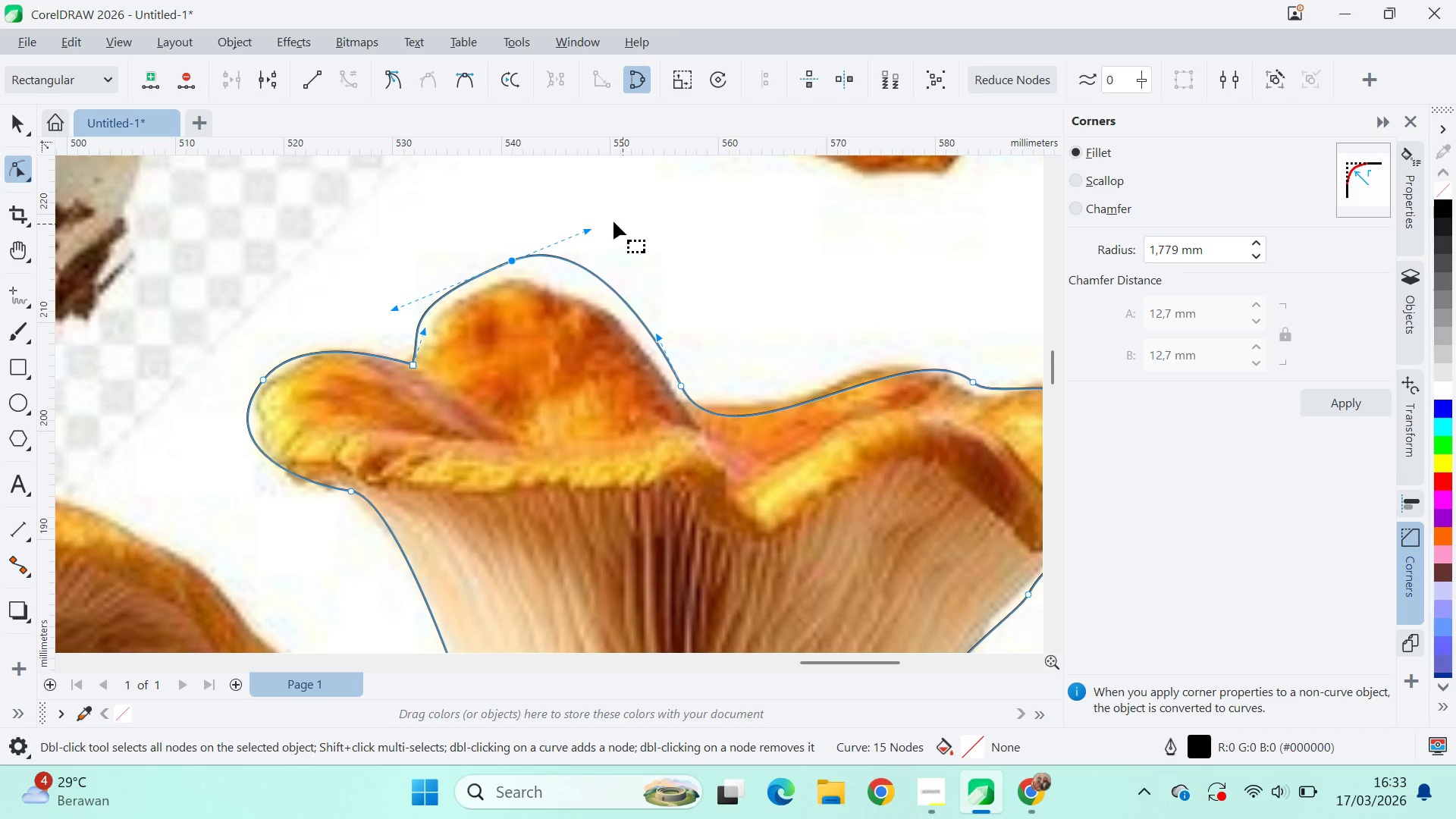 
left_click_drag(start_coordinate=[587, 233], to_coordinate=[600, 268])
 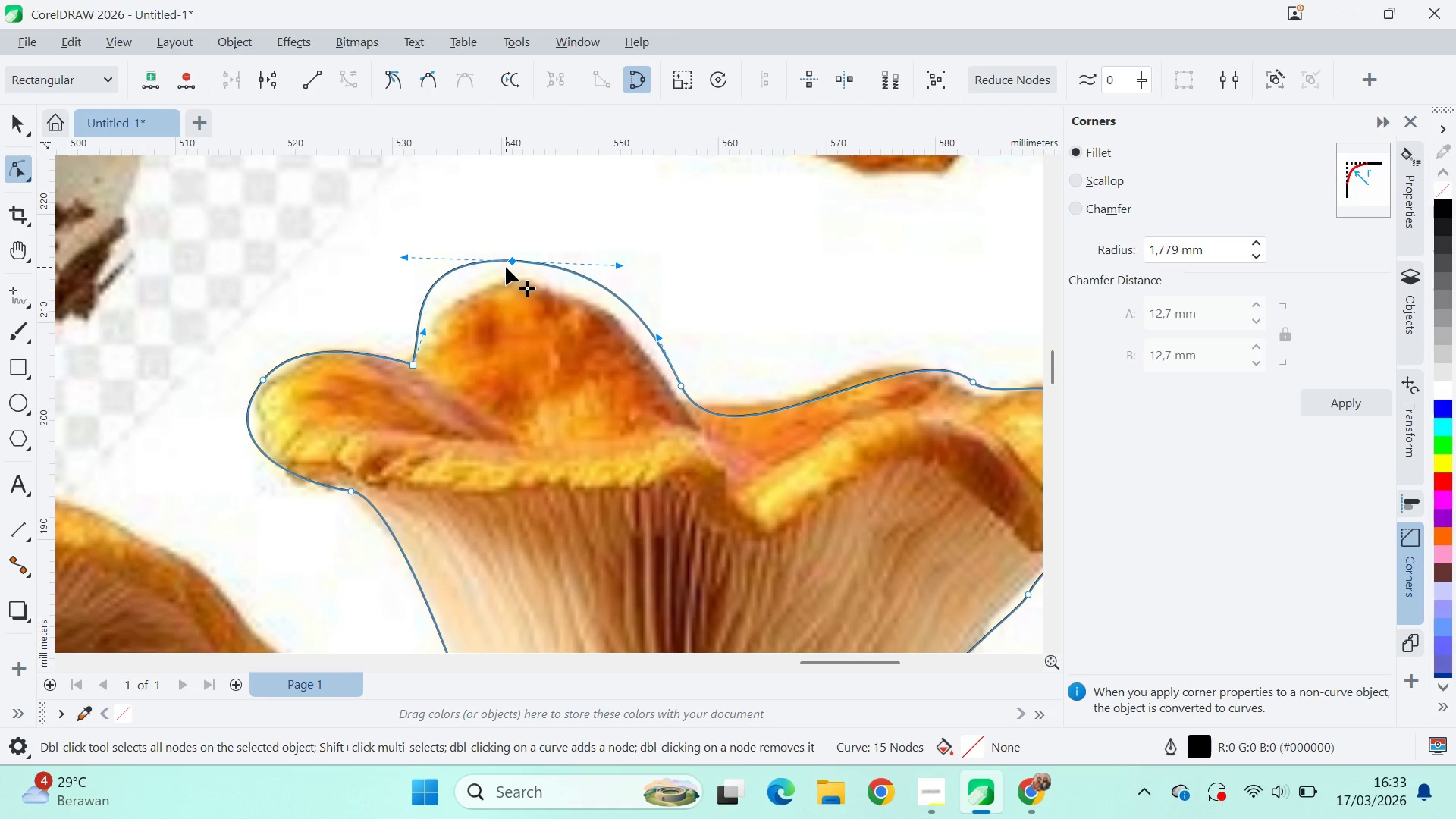 
left_click_drag(start_coordinate=[515, 262], to_coordinate=[539, 281])
 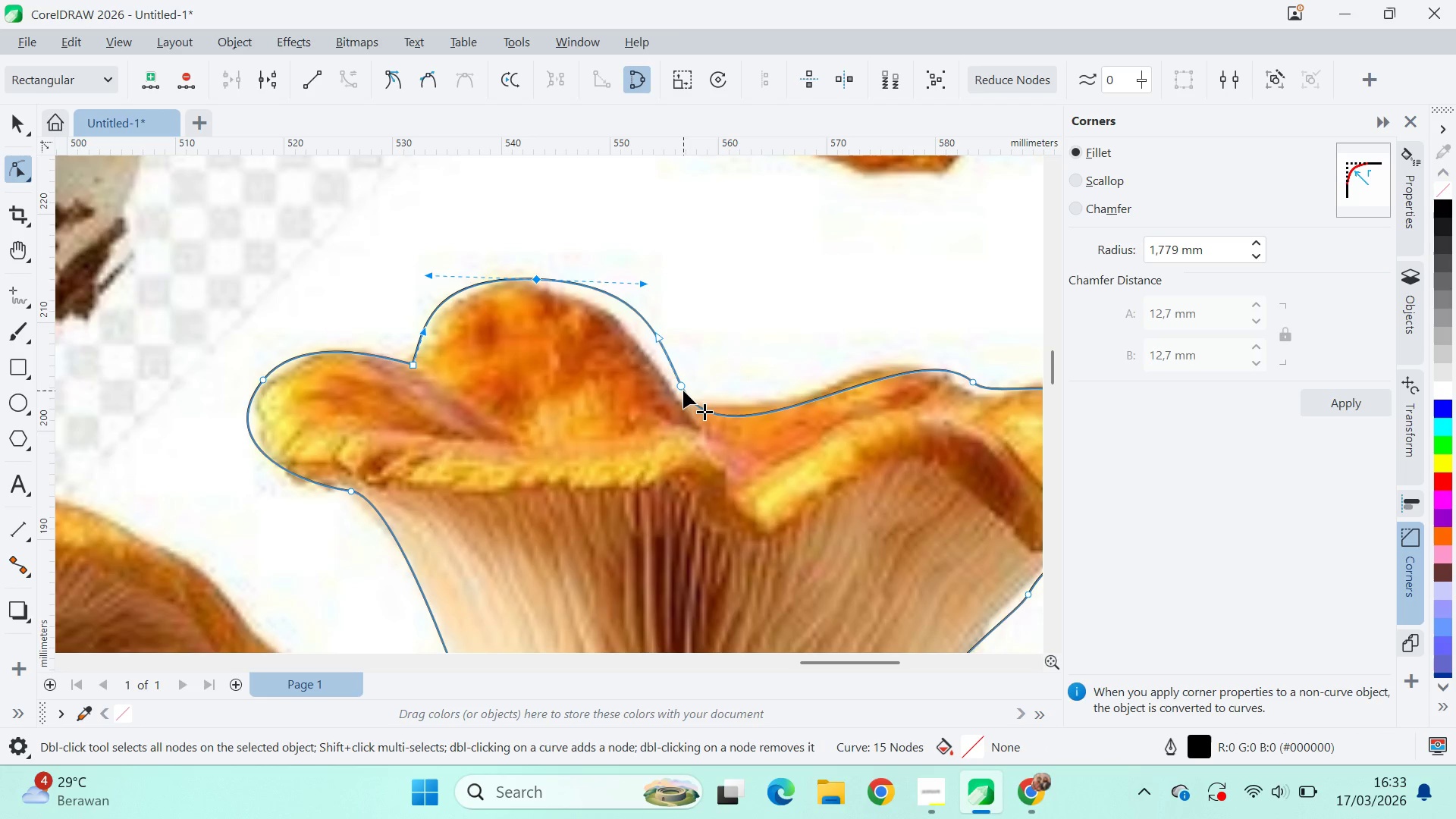 
left_click_drag(start_coordinate=[683, 391], to_coordinate=[685, 407])
 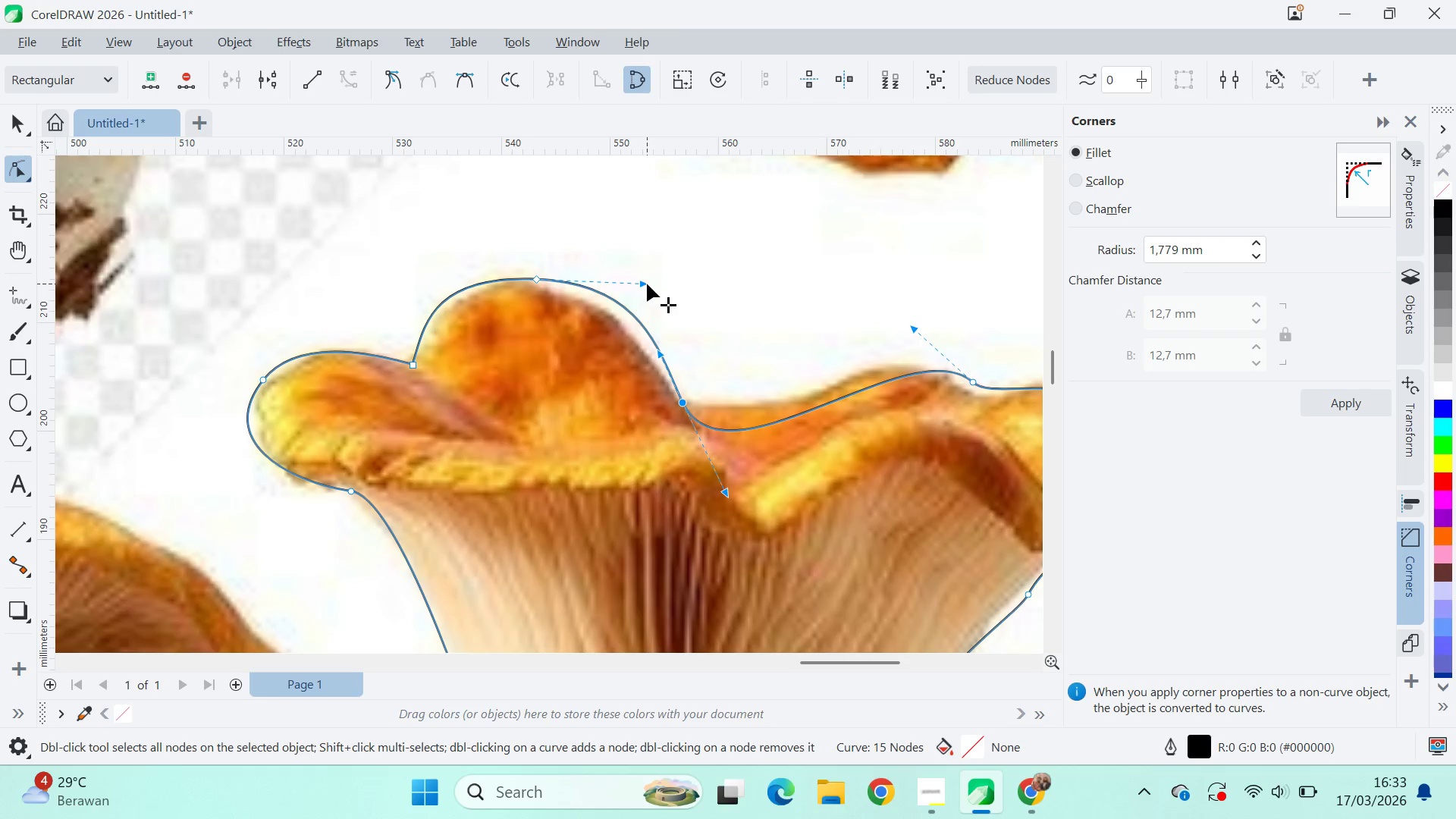 
left_click_drag(start_coordinate=[643, 282], to_coordinate=[608, 283])
 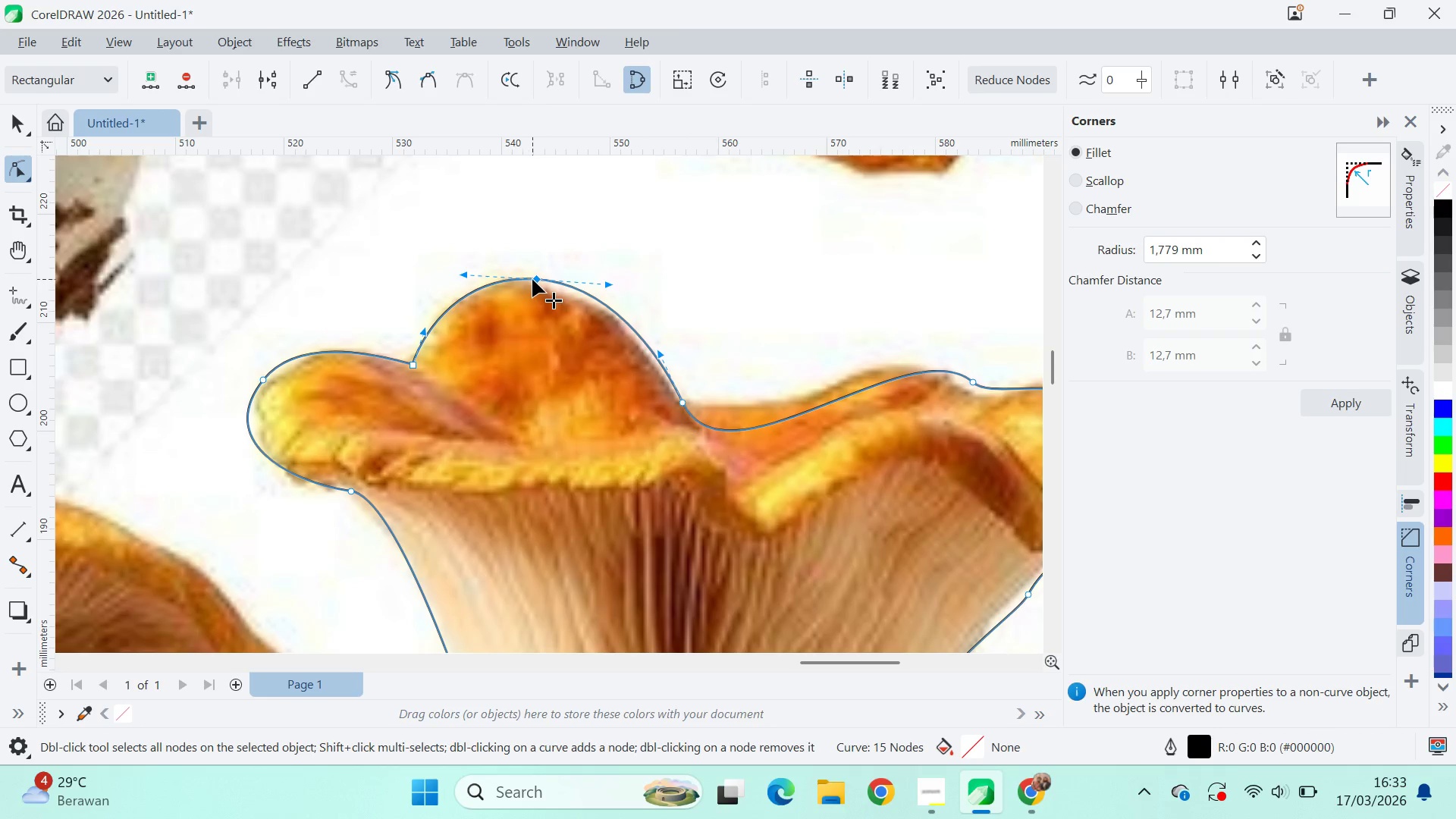 
left_click_drag(start_coordinate=[532, 279], to_coordinate=[517, 270])
 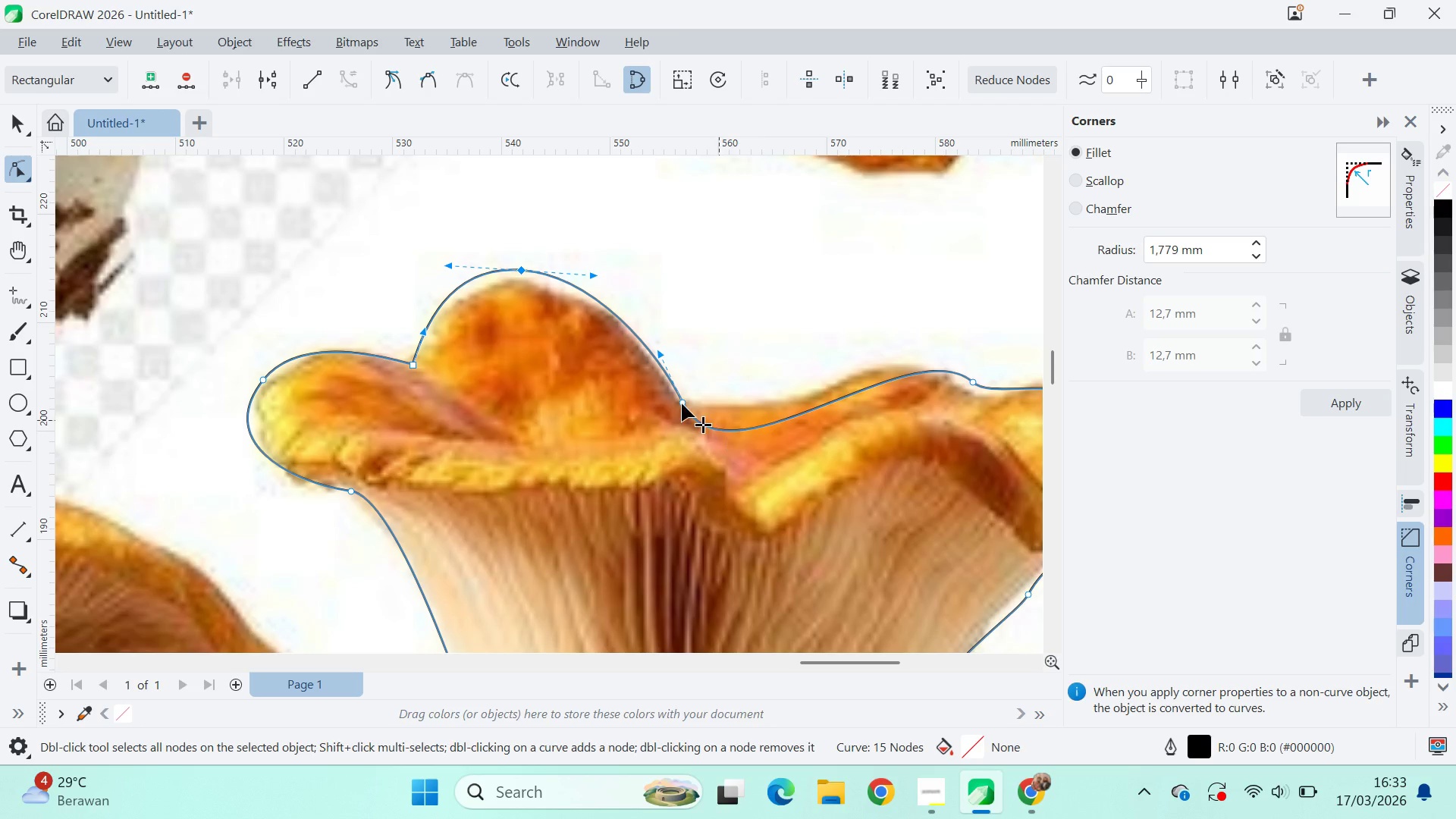 
left_click([676, 401])
 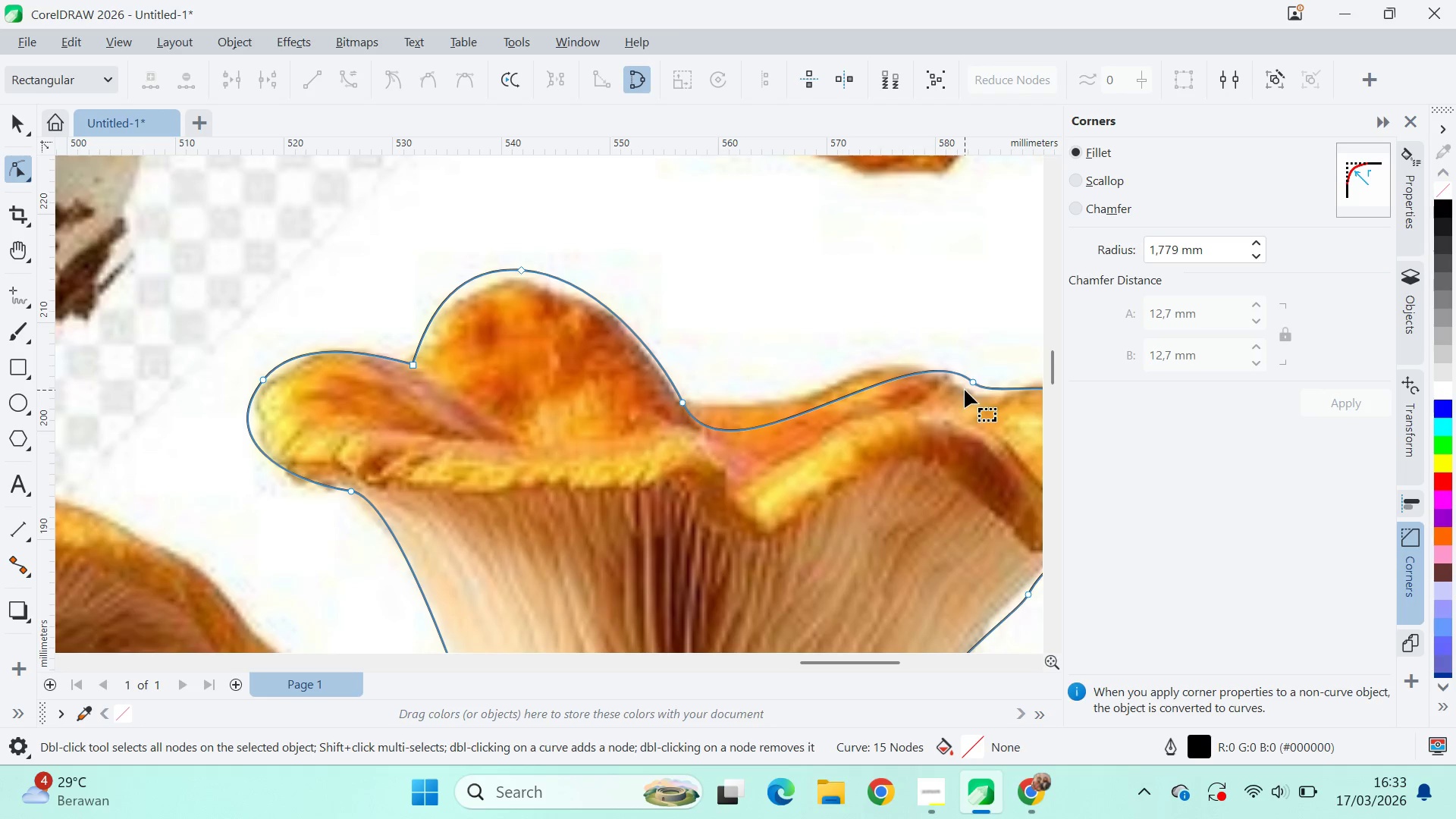 
left_click_drag(start_coordinate=[969, 384], to_coordinate=[939, 375])
 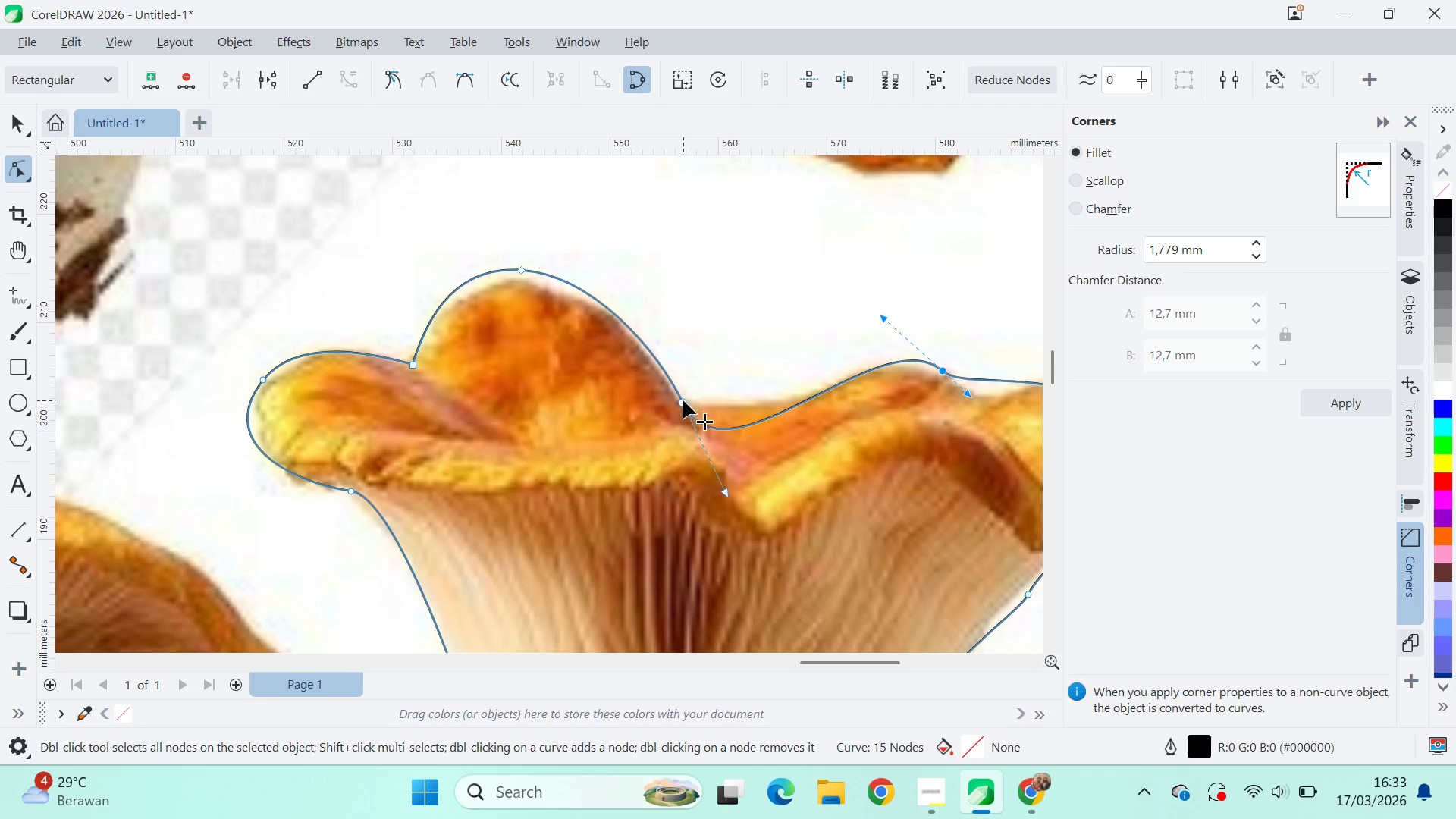 
left_click_drag(start_coordinate=[684, 402], to_coordinate=[662, 371])
 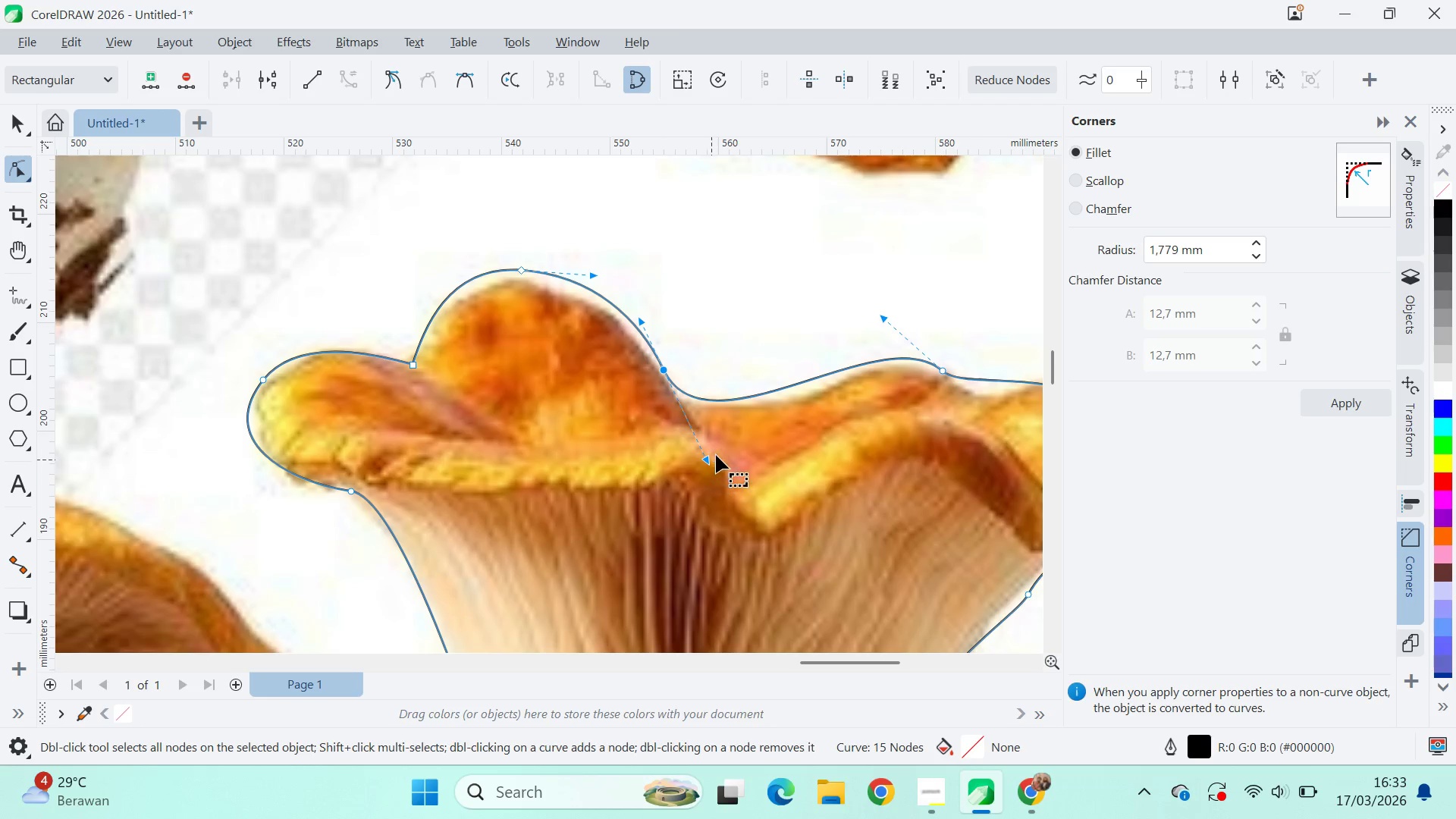 
type(qa)
 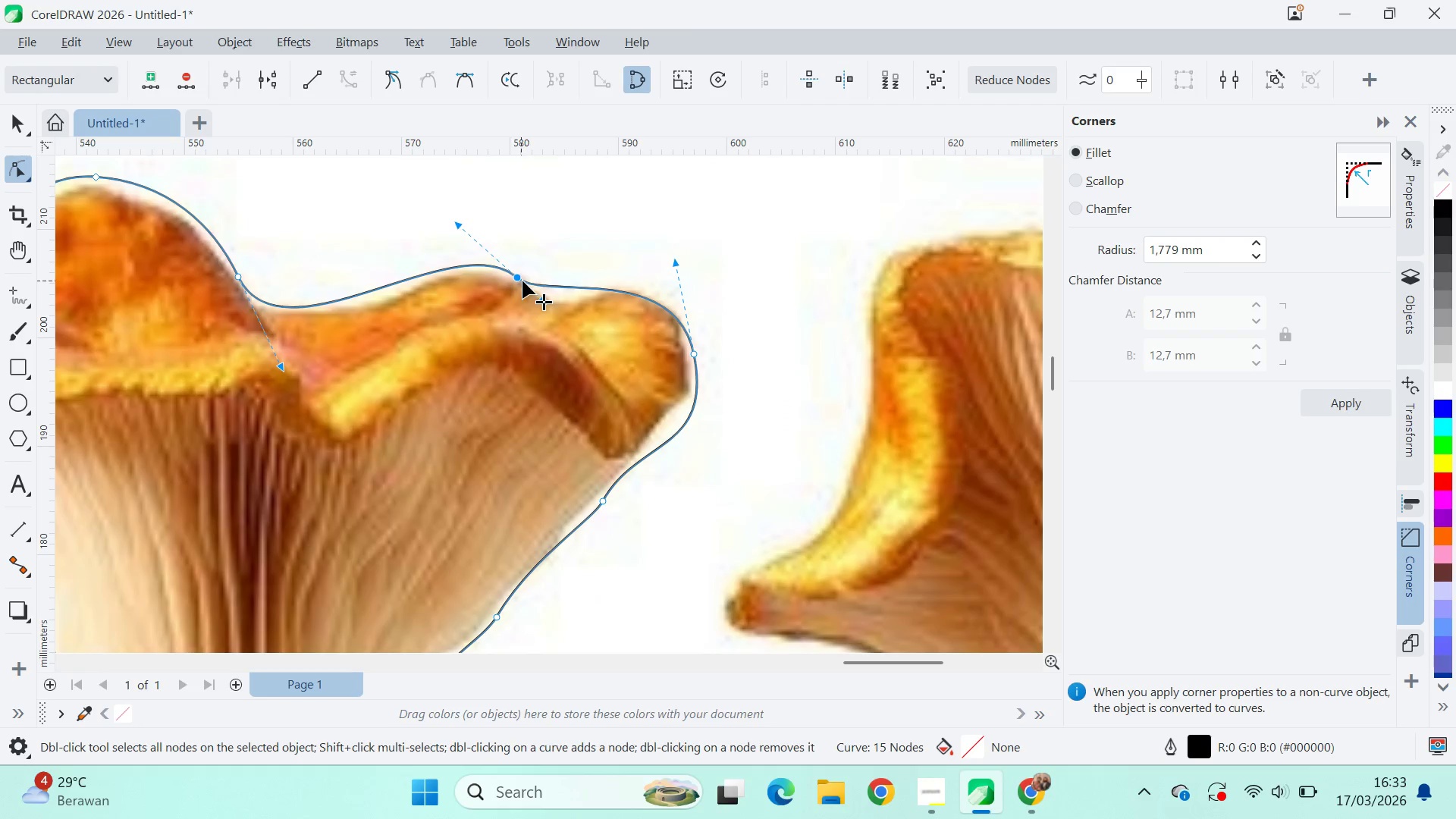 
left_click_drag(start_coordinate=[833, 434], to_coordinate=[408, 340])
 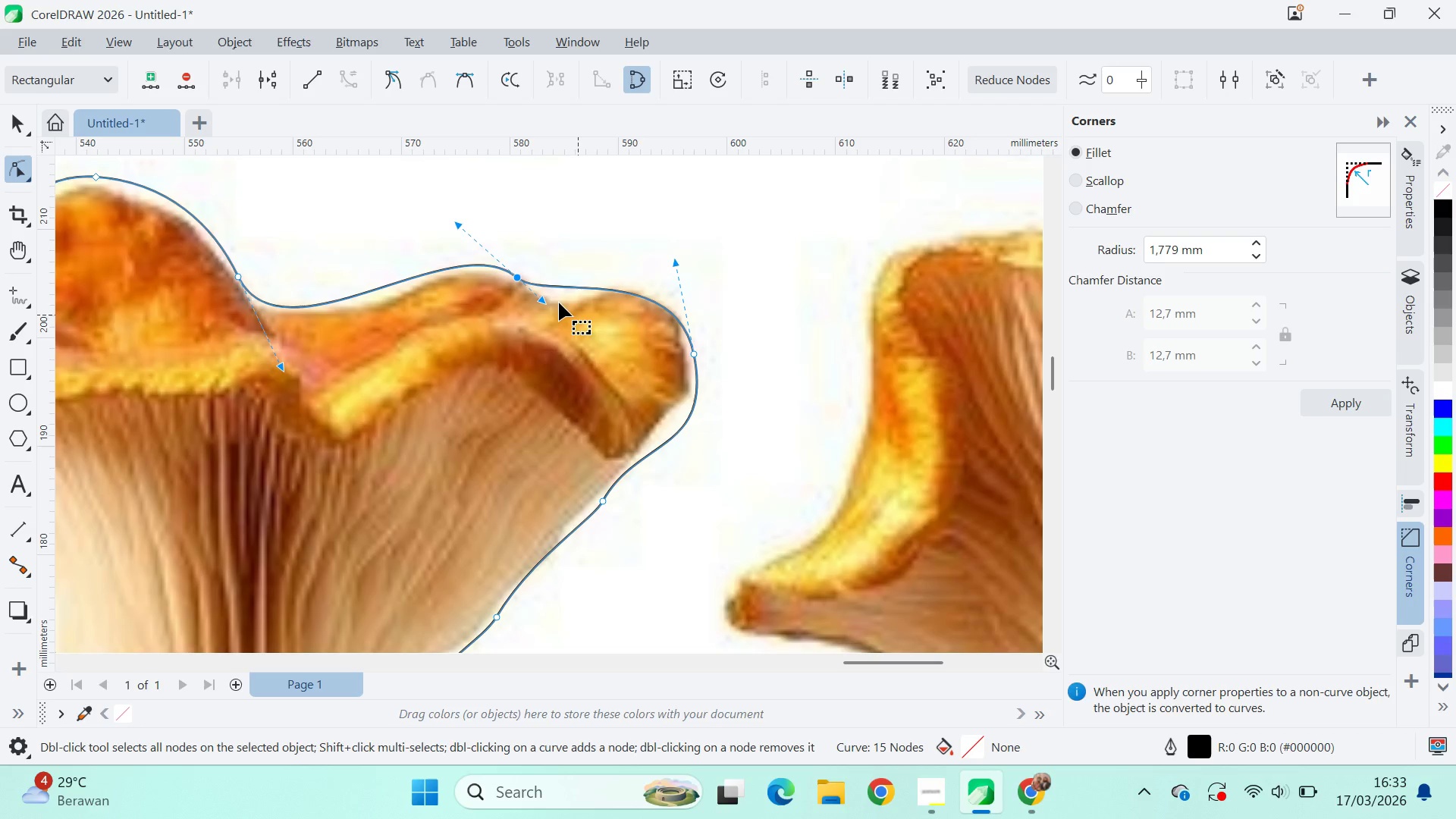 
left_click_drag(start_coordinate=[538, 300], to_coordinate=[583, 319])
 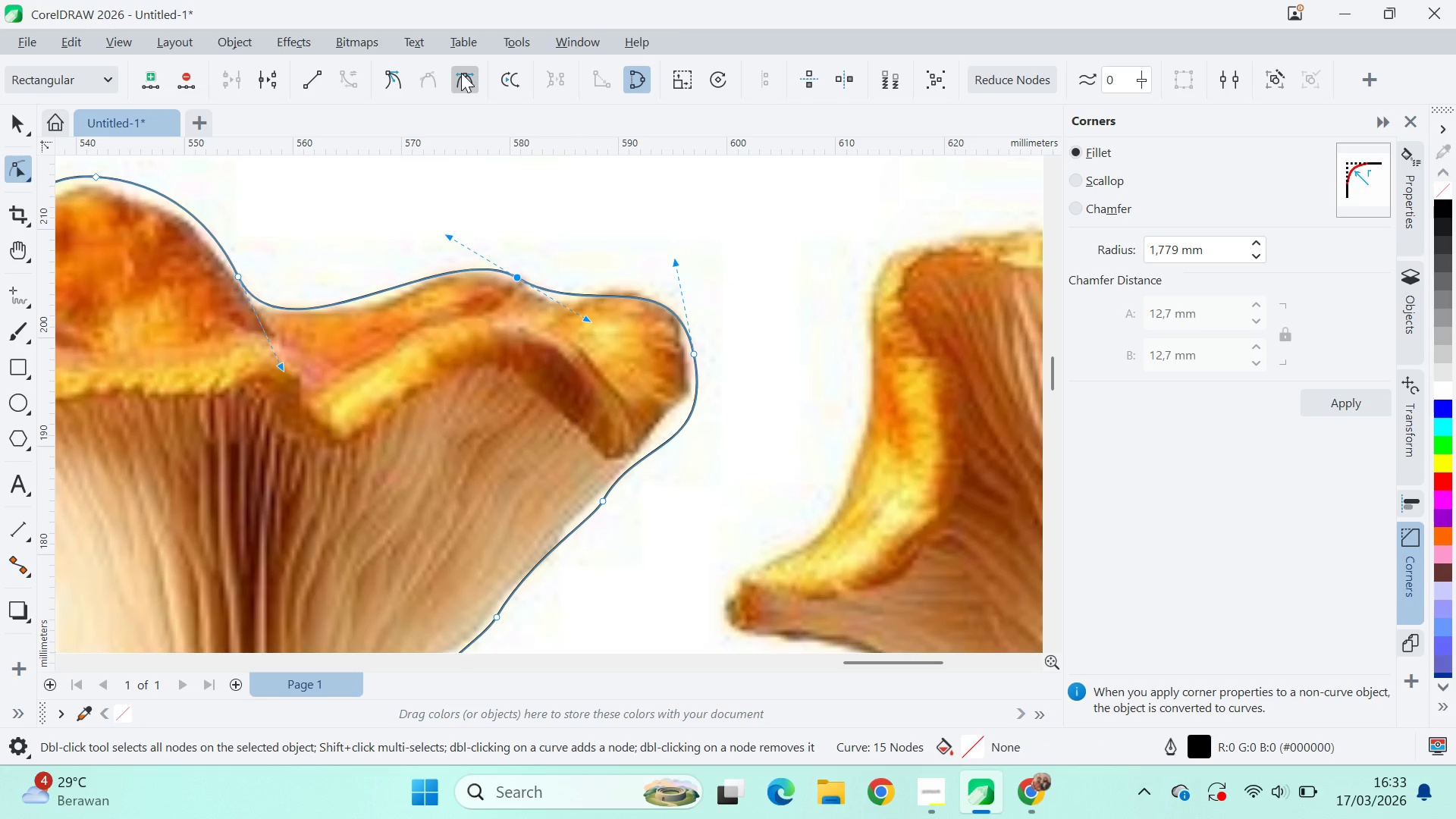 
left_click([461, 70])
 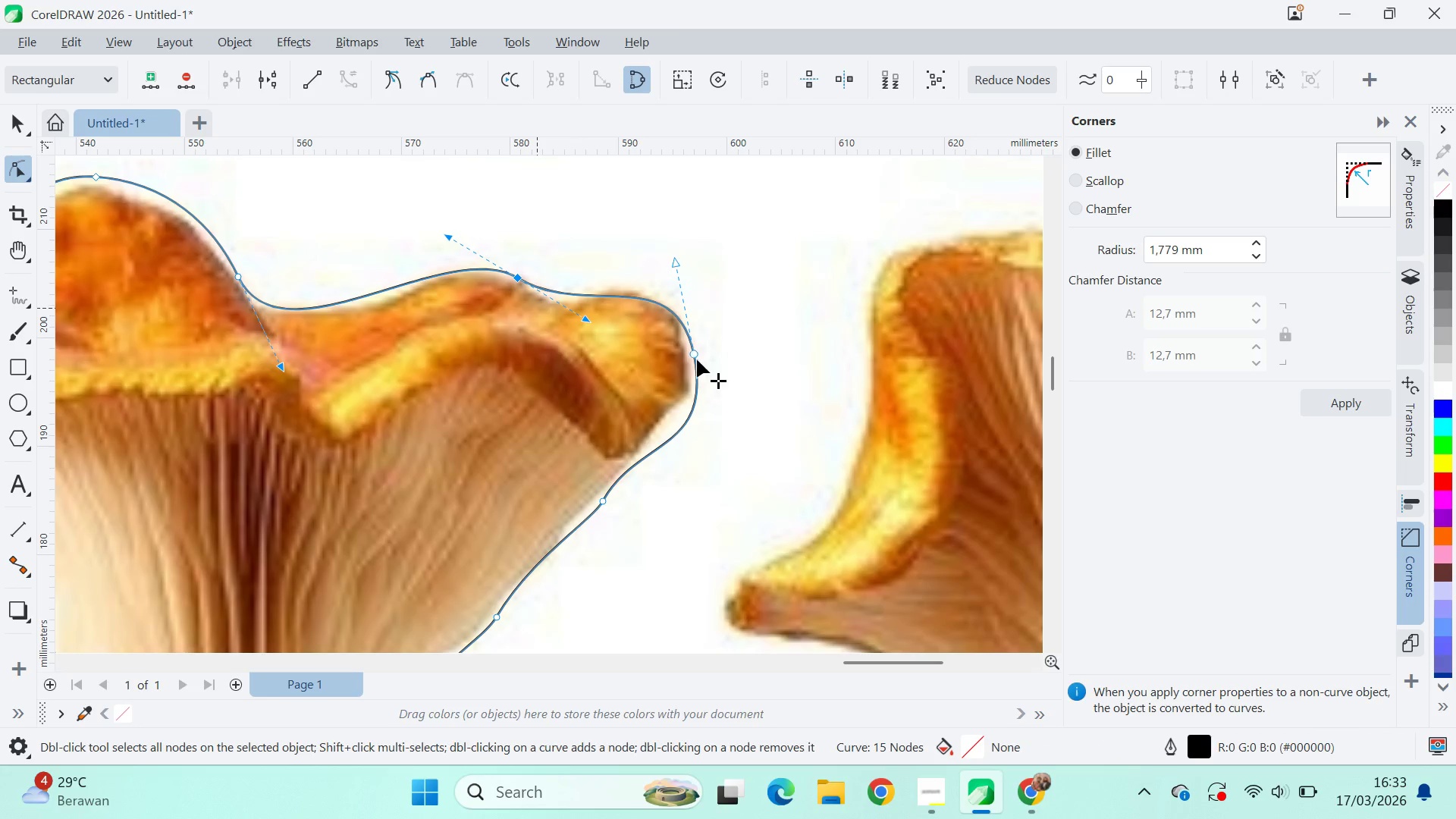 
left_click_drag(start_coordinate=[691, 351], to_coordinate=[683, 338])
 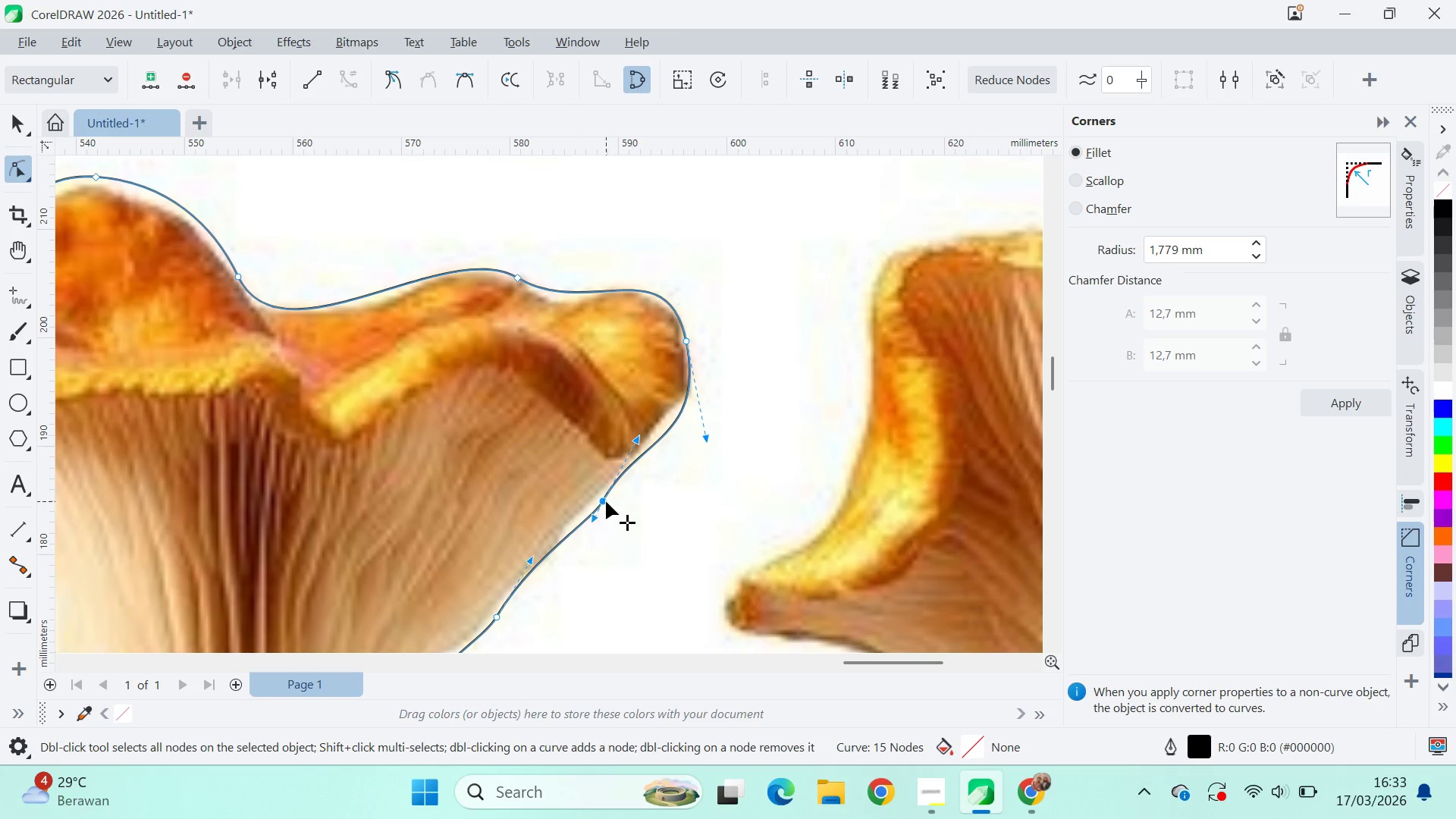 
double_click([606, 501])
 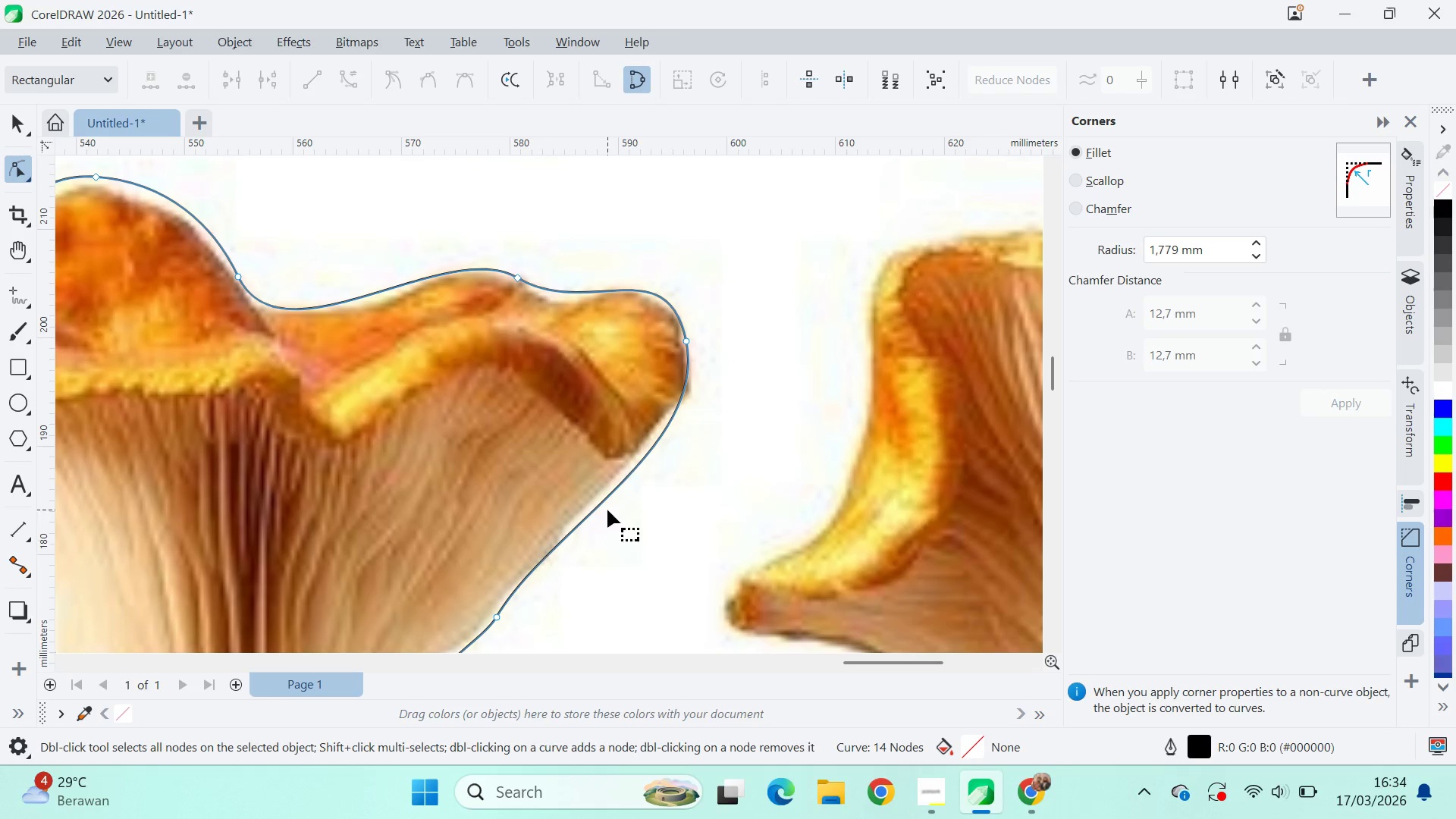 
double_click([615, 494])
 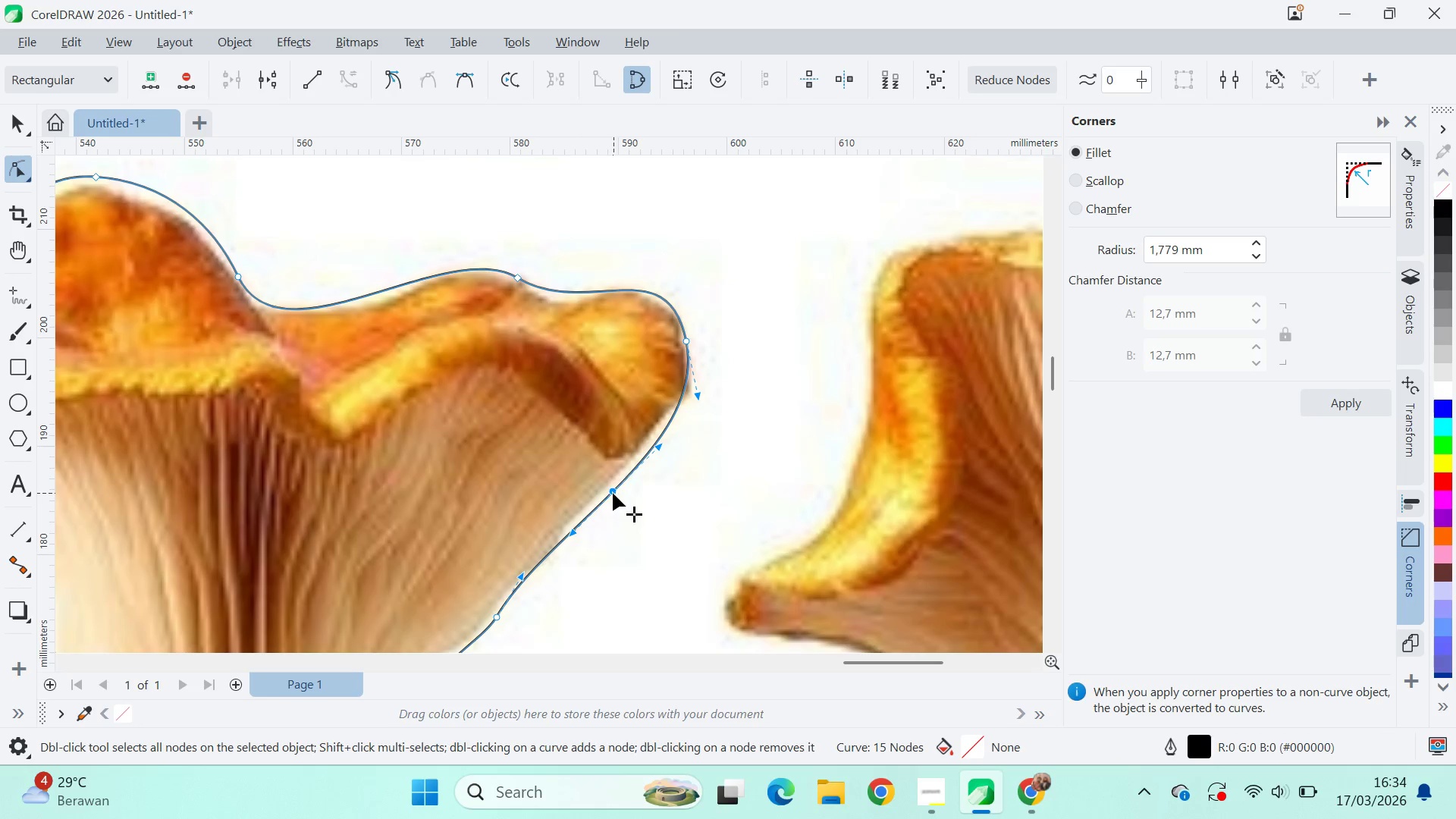 
left_click_drag(start_coordinate=[613, 493], to_coordinate=[604, 487])
 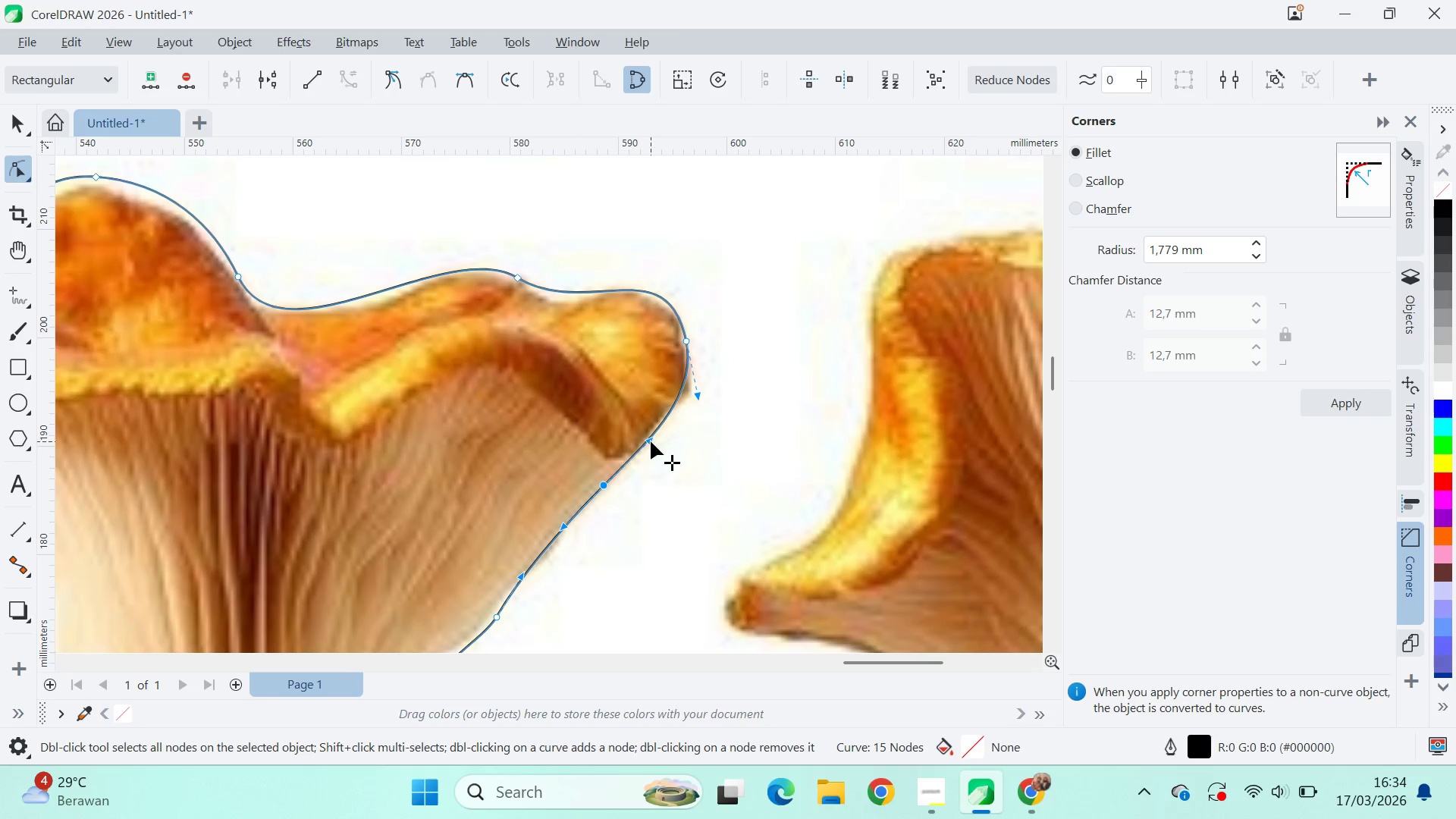 
left_click_drag(start_coordinate=[651, 441], to_coordinate=[666, 439])
 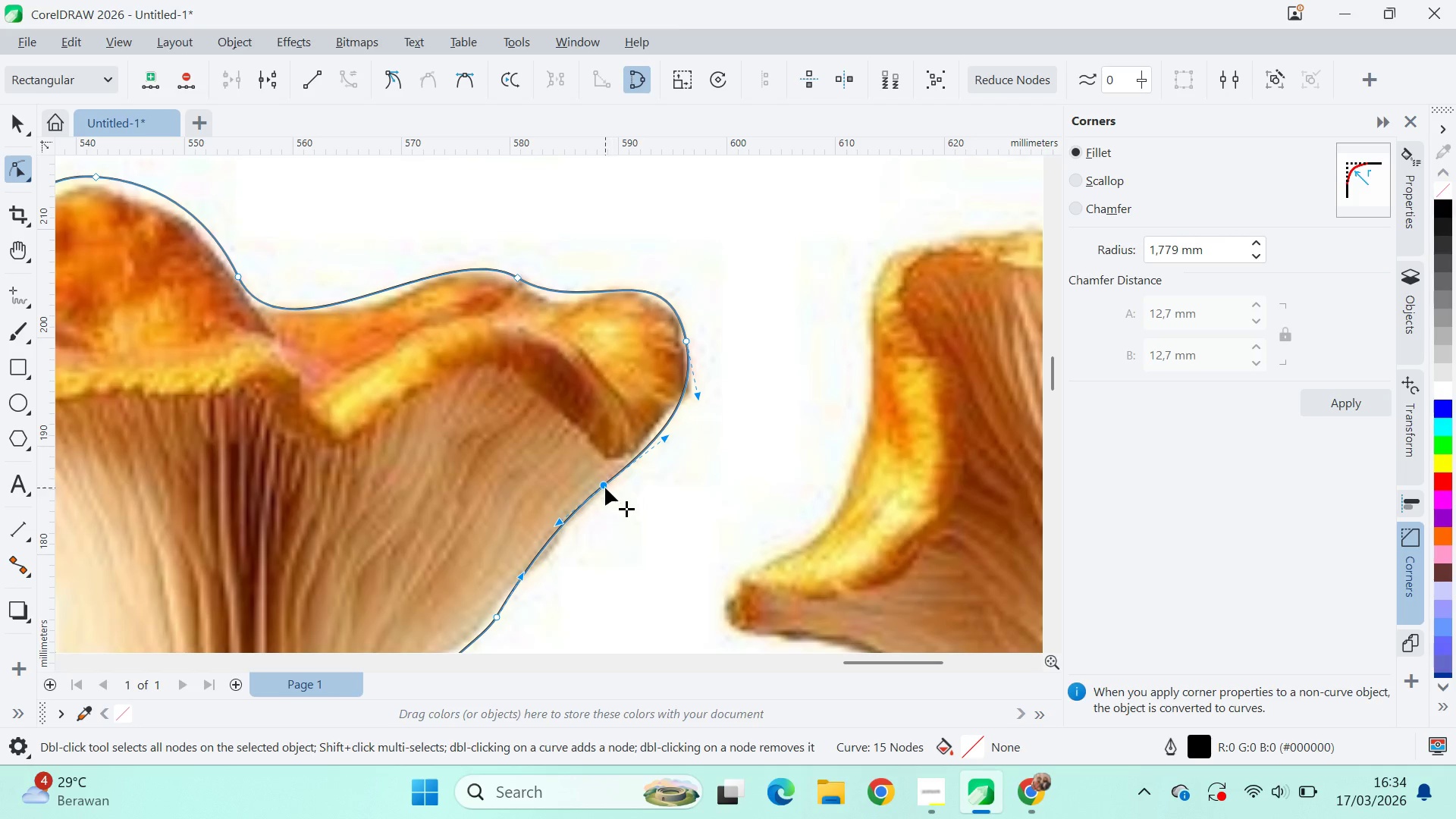 
left_click_drag(start_coordinate=[605, 488], to_coordinate=[620, 474])
 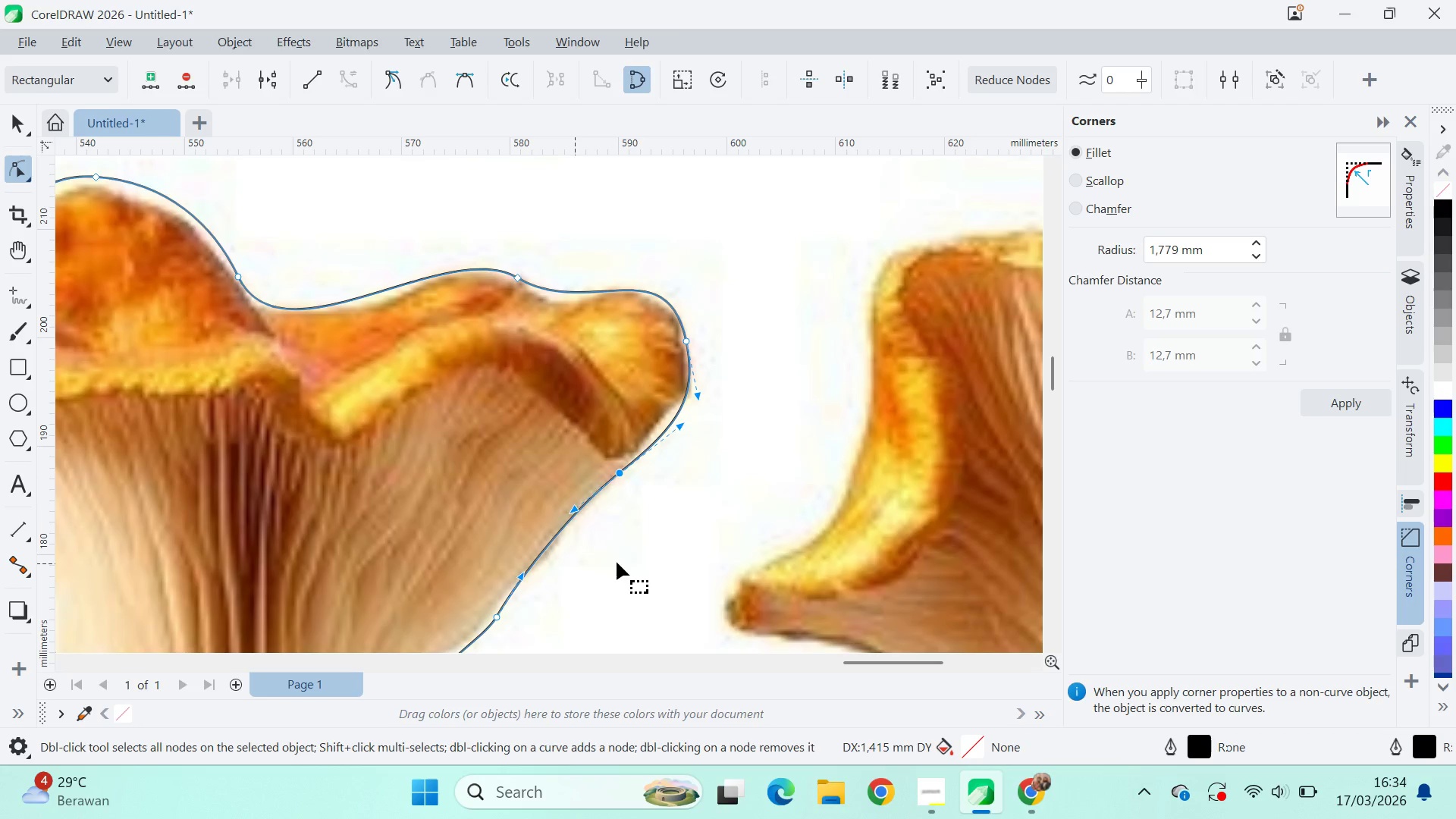 
type(qa)
 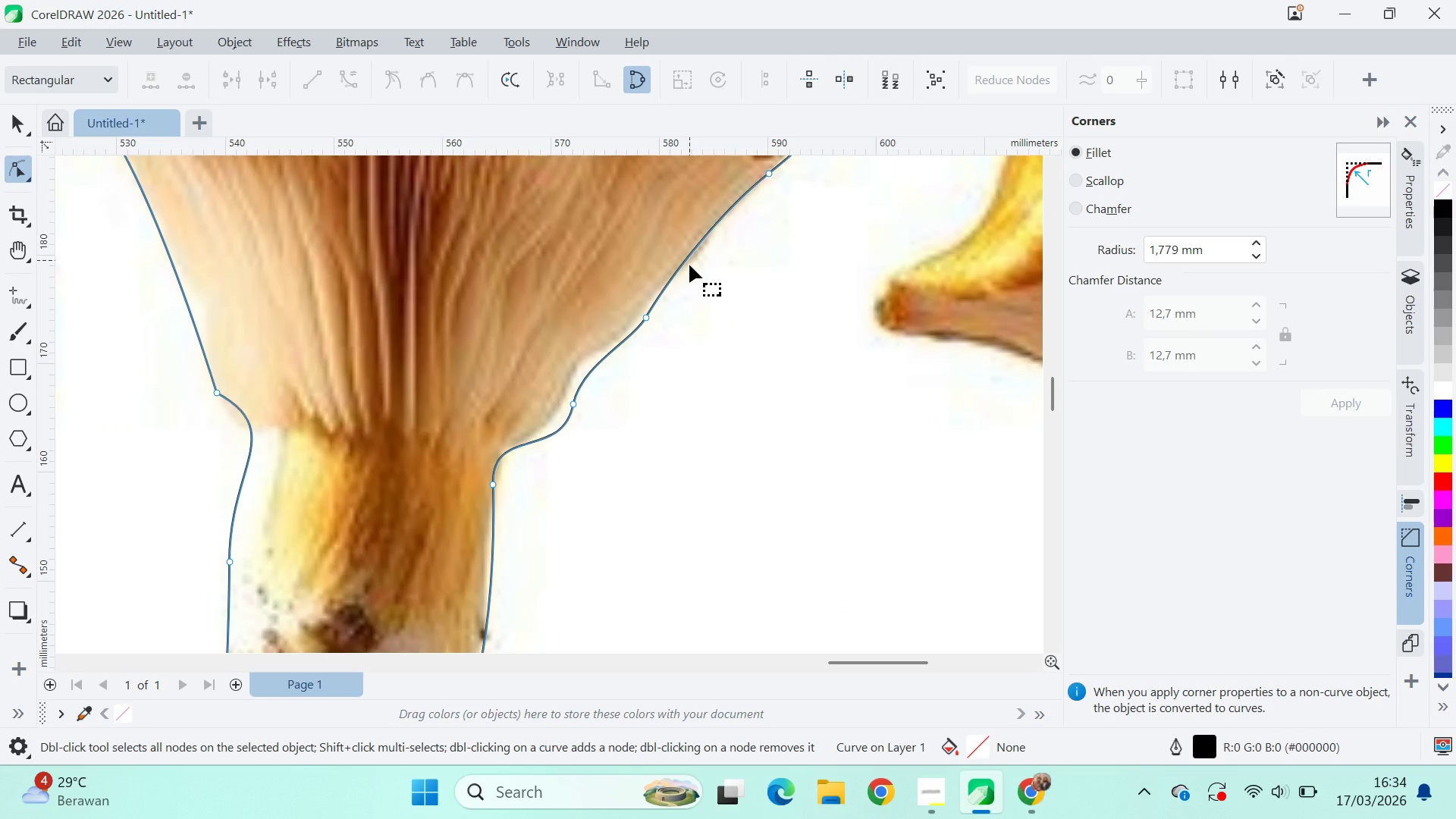 
left_click_drag(start_coordinate=[635, 533], to_coordinate=[784, 234])
 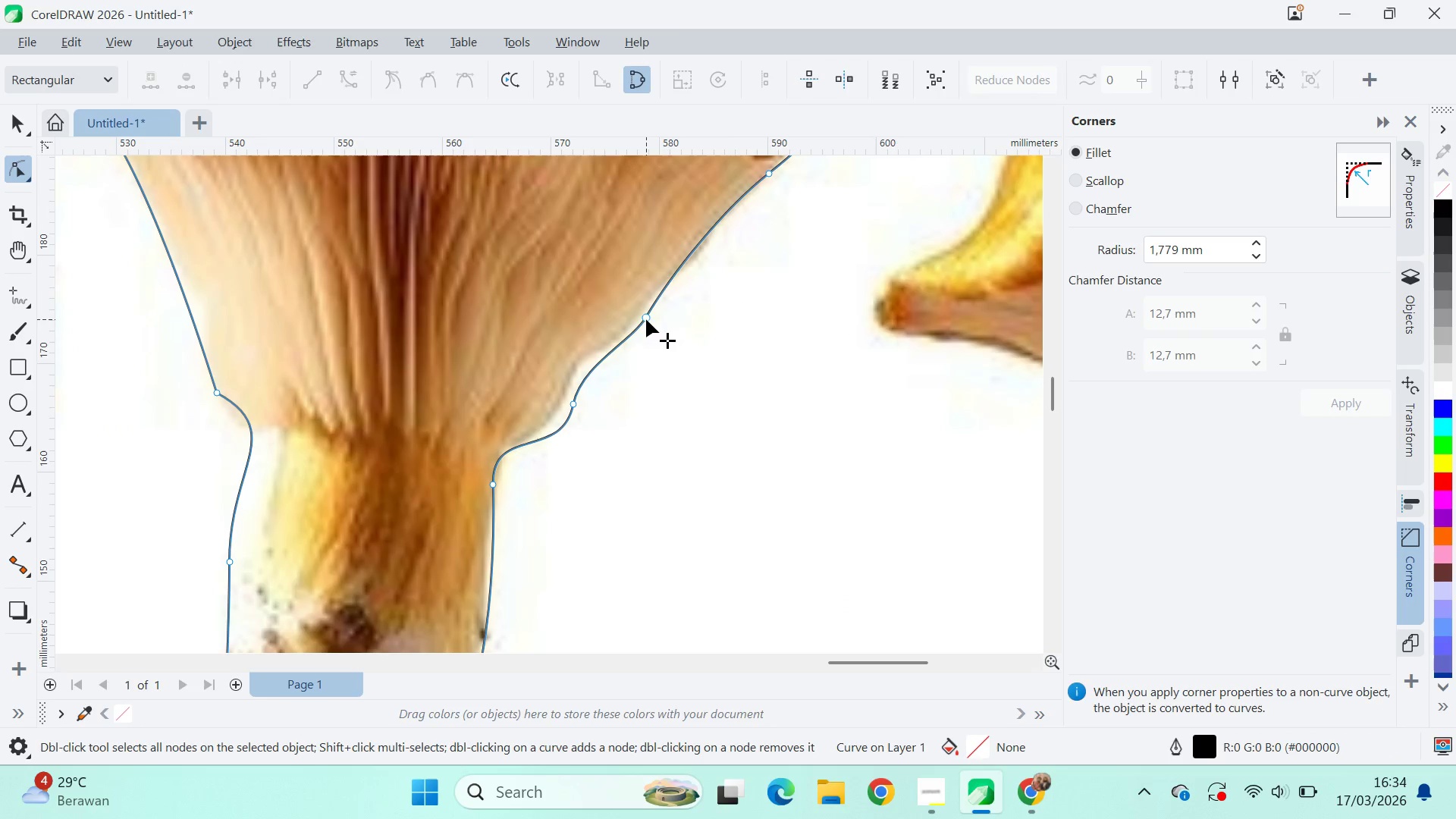 
double_click([647, 319])
 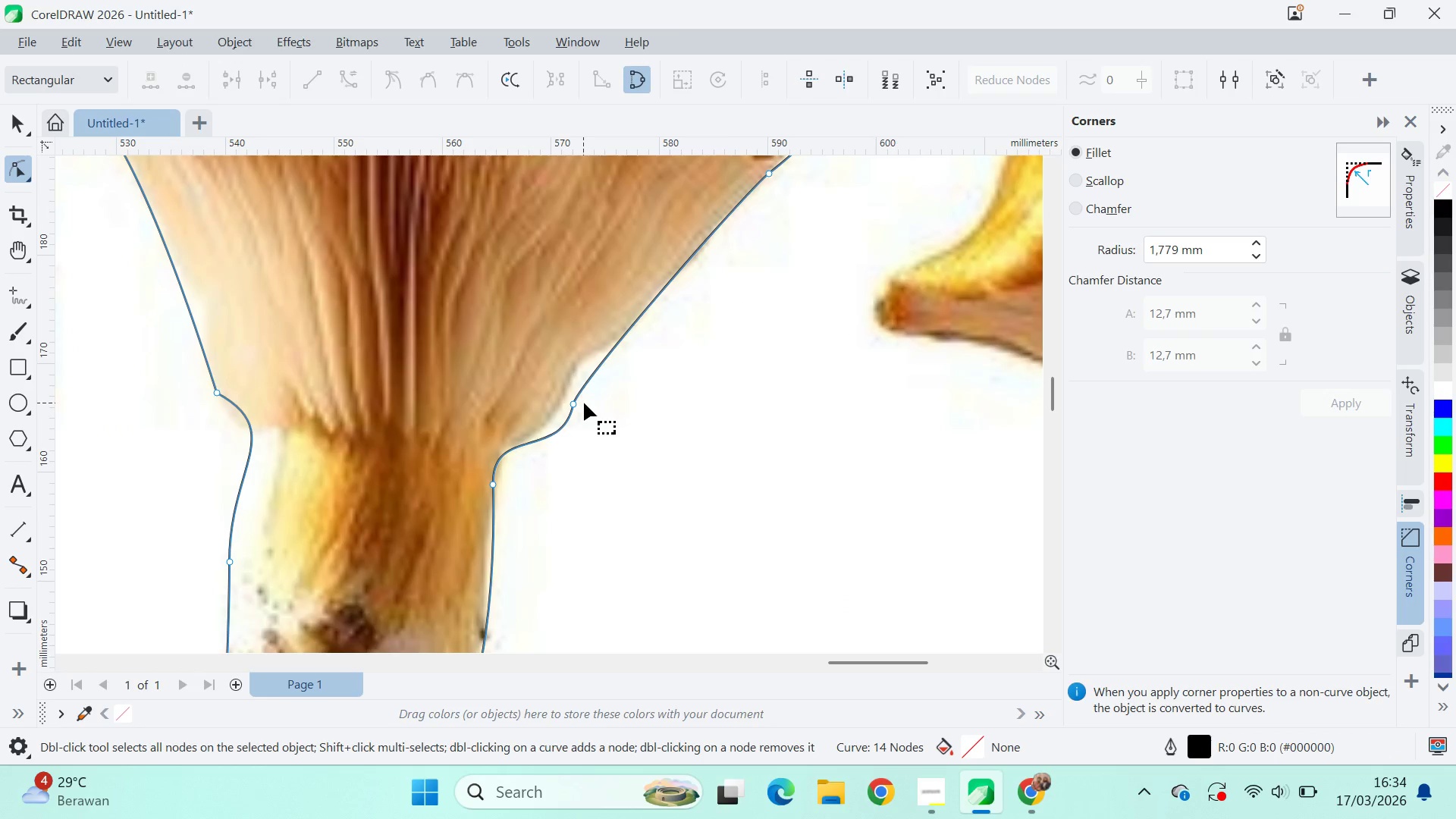 
key(Control+ControlLeft)
 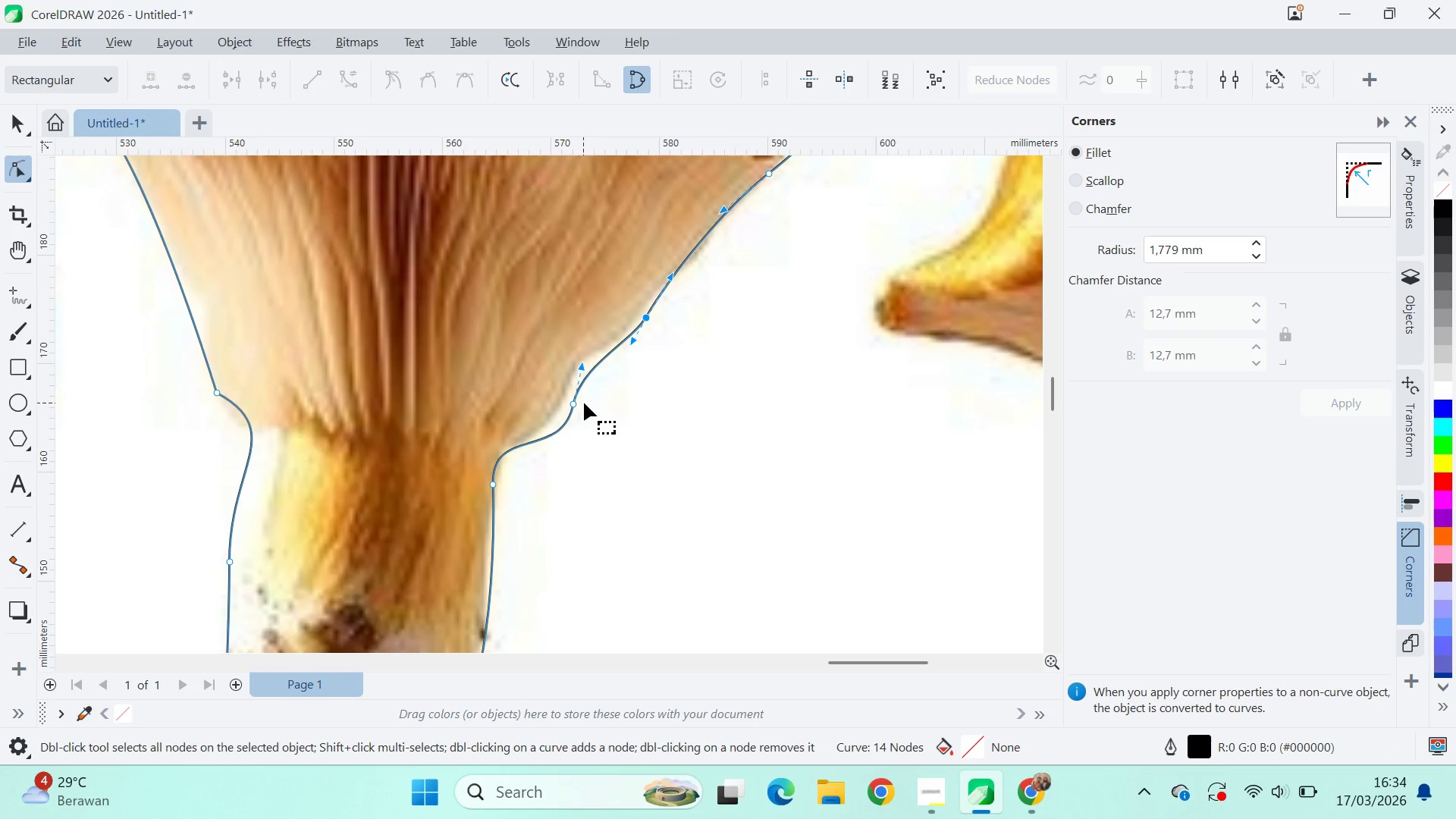 
key(Control+Z)
 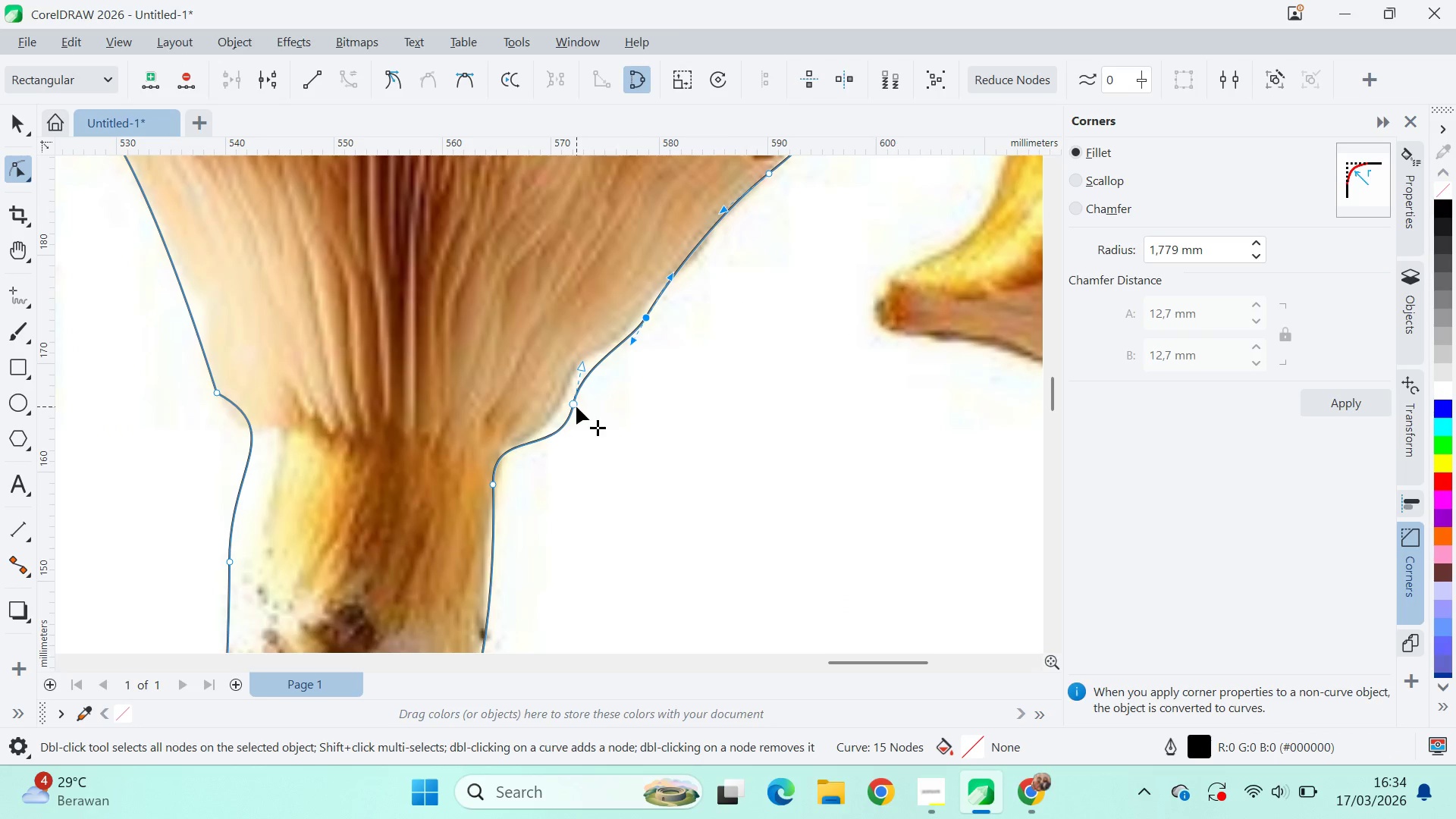 
left_click_drag(start_coordinate=[576, 406], to_coordinate=[573, 388])
 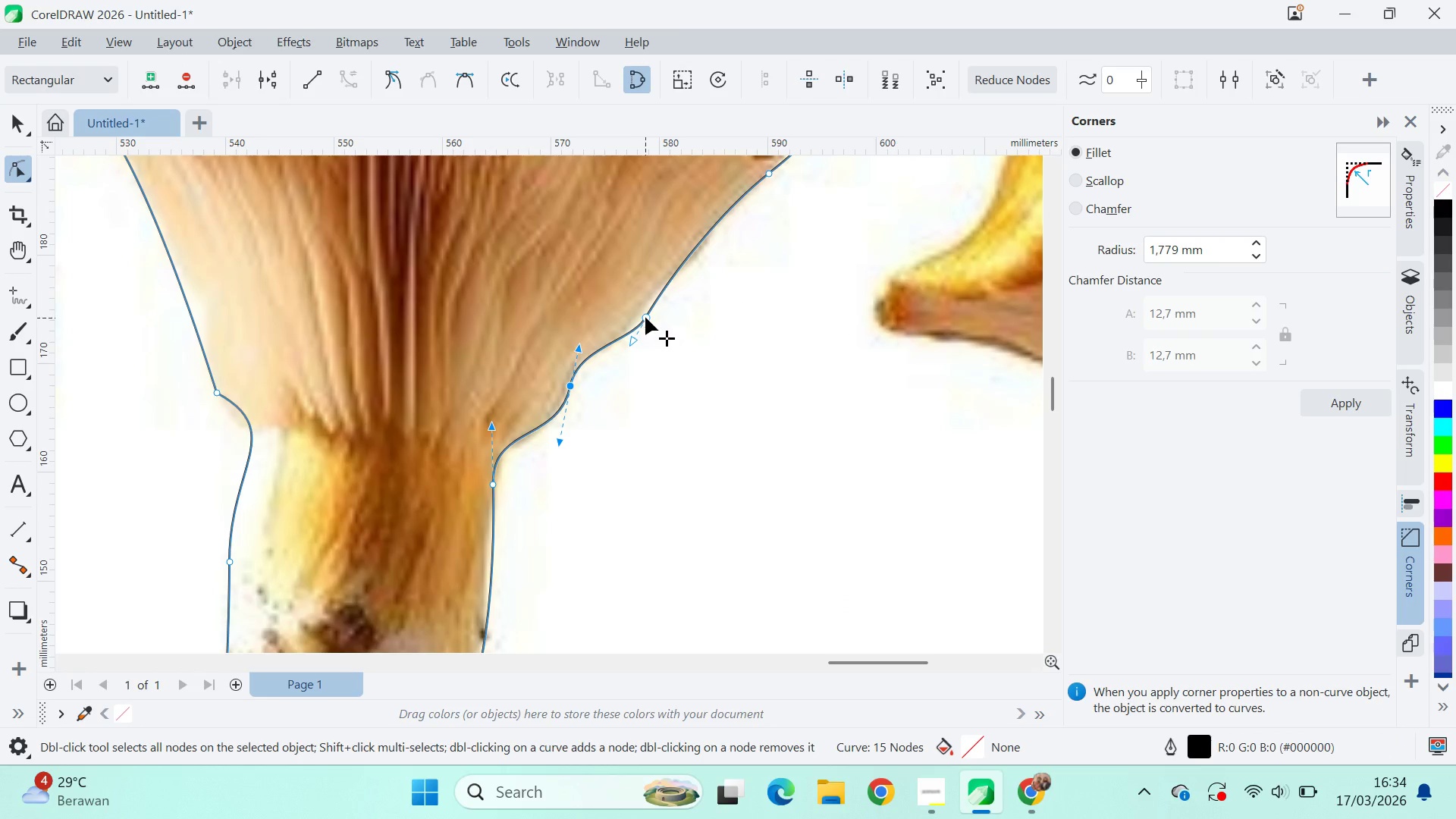 
left_click([645, 317])
 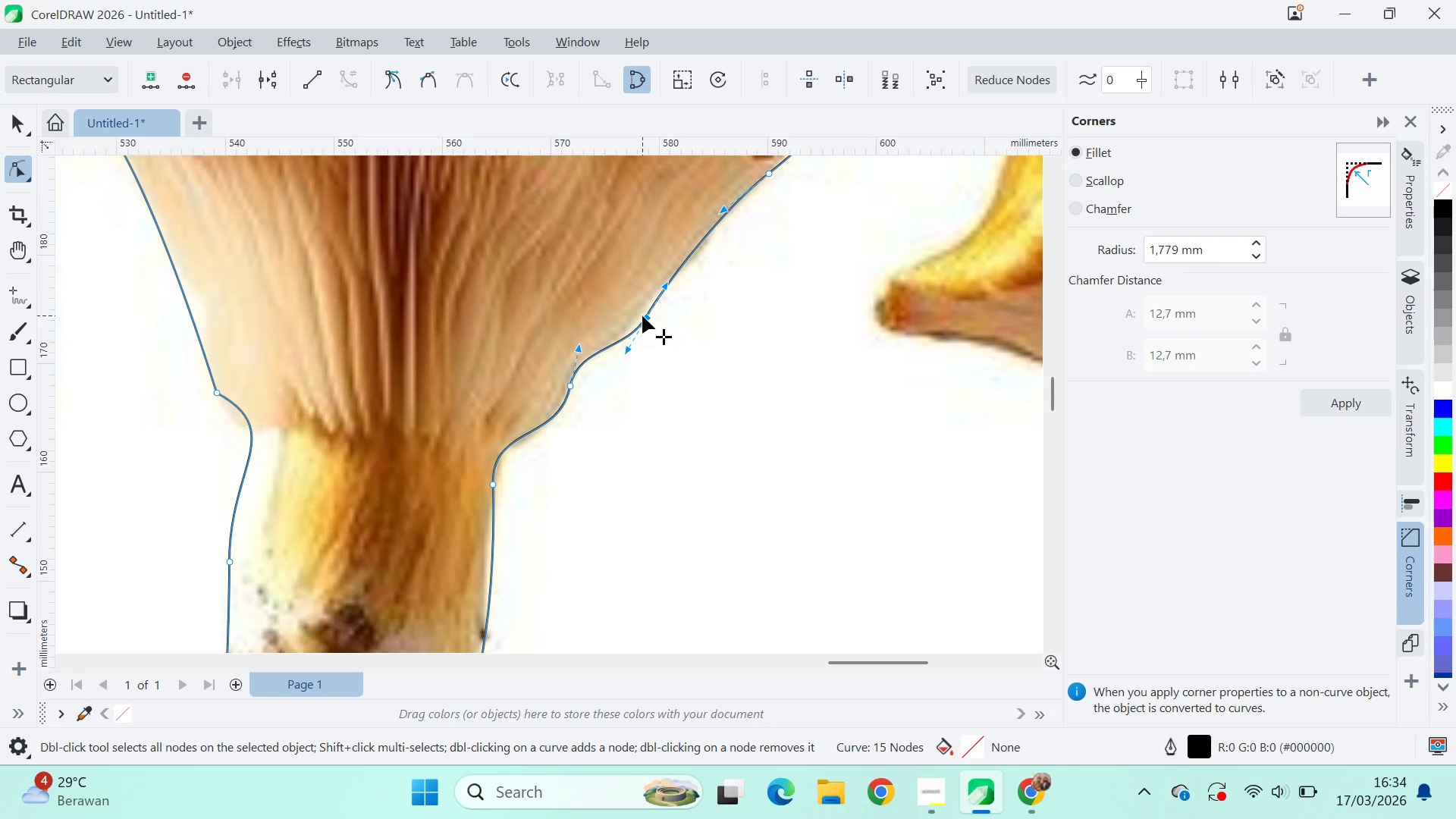 
left_click_drag(start_coordinate=[650, 315], to_coordinate=[664, 303])
 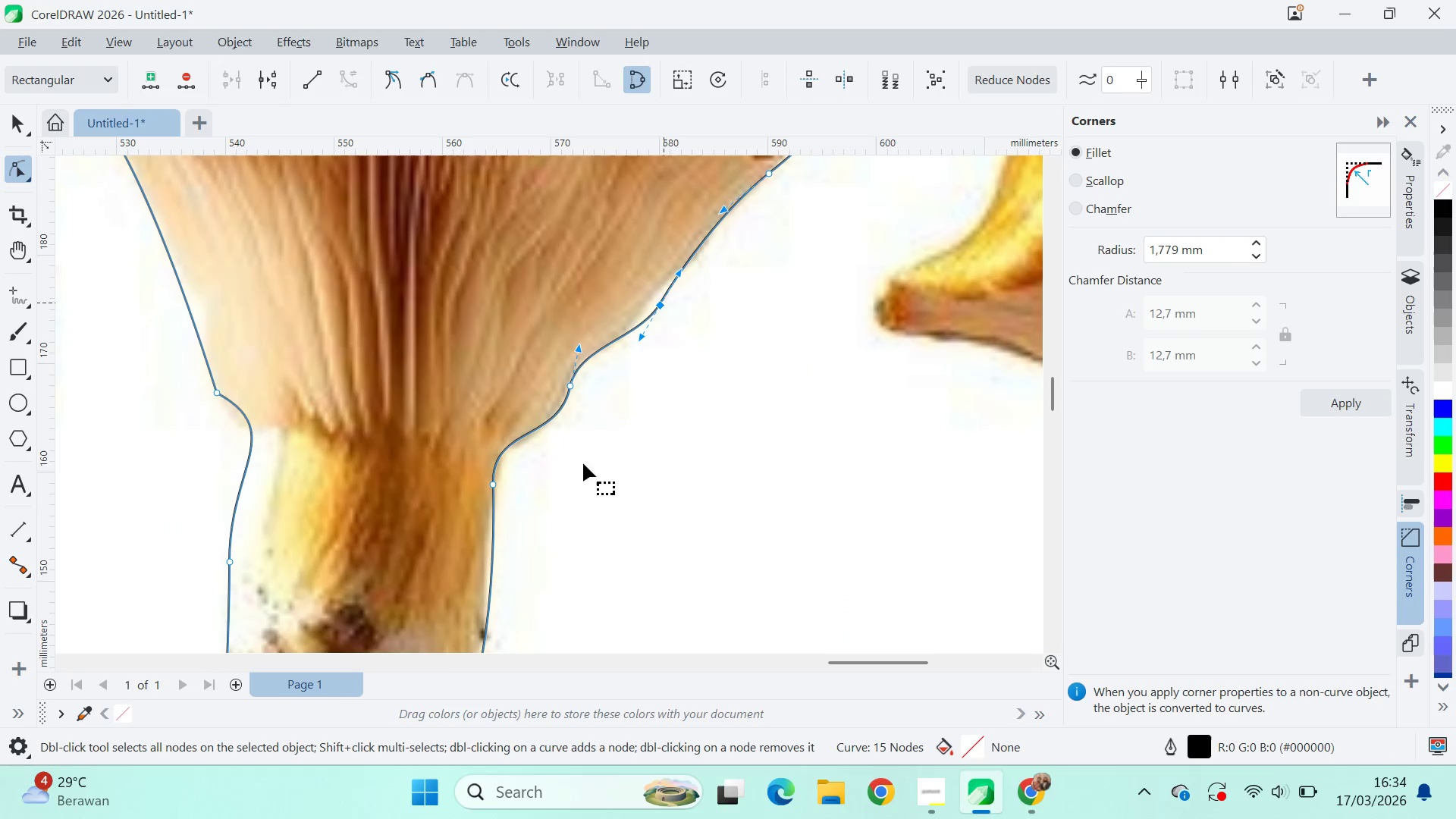 
type(qva)
 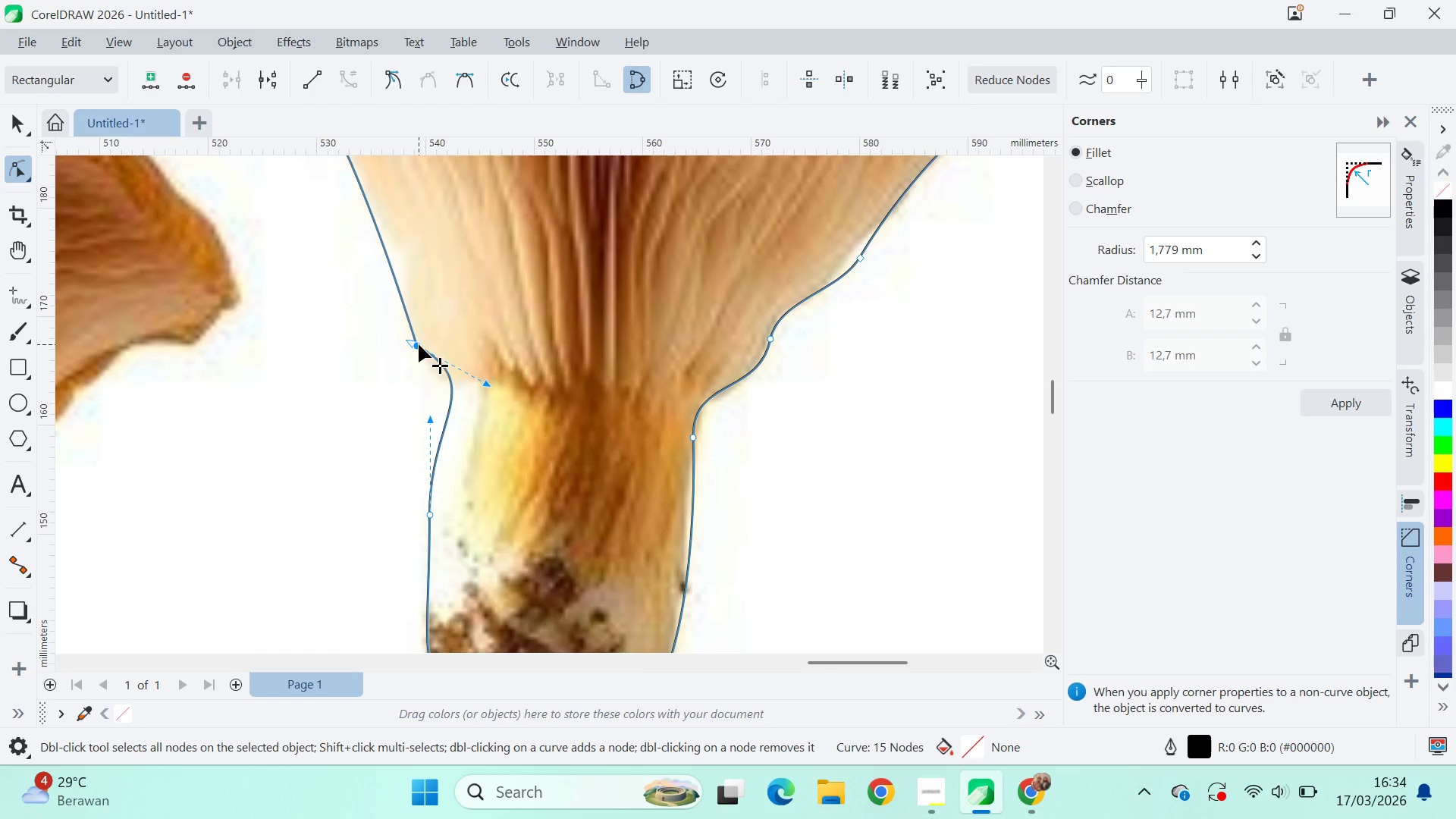 
left_click_drag(start_coordinate=[560, 485], to_coordinate=[760, 438])
 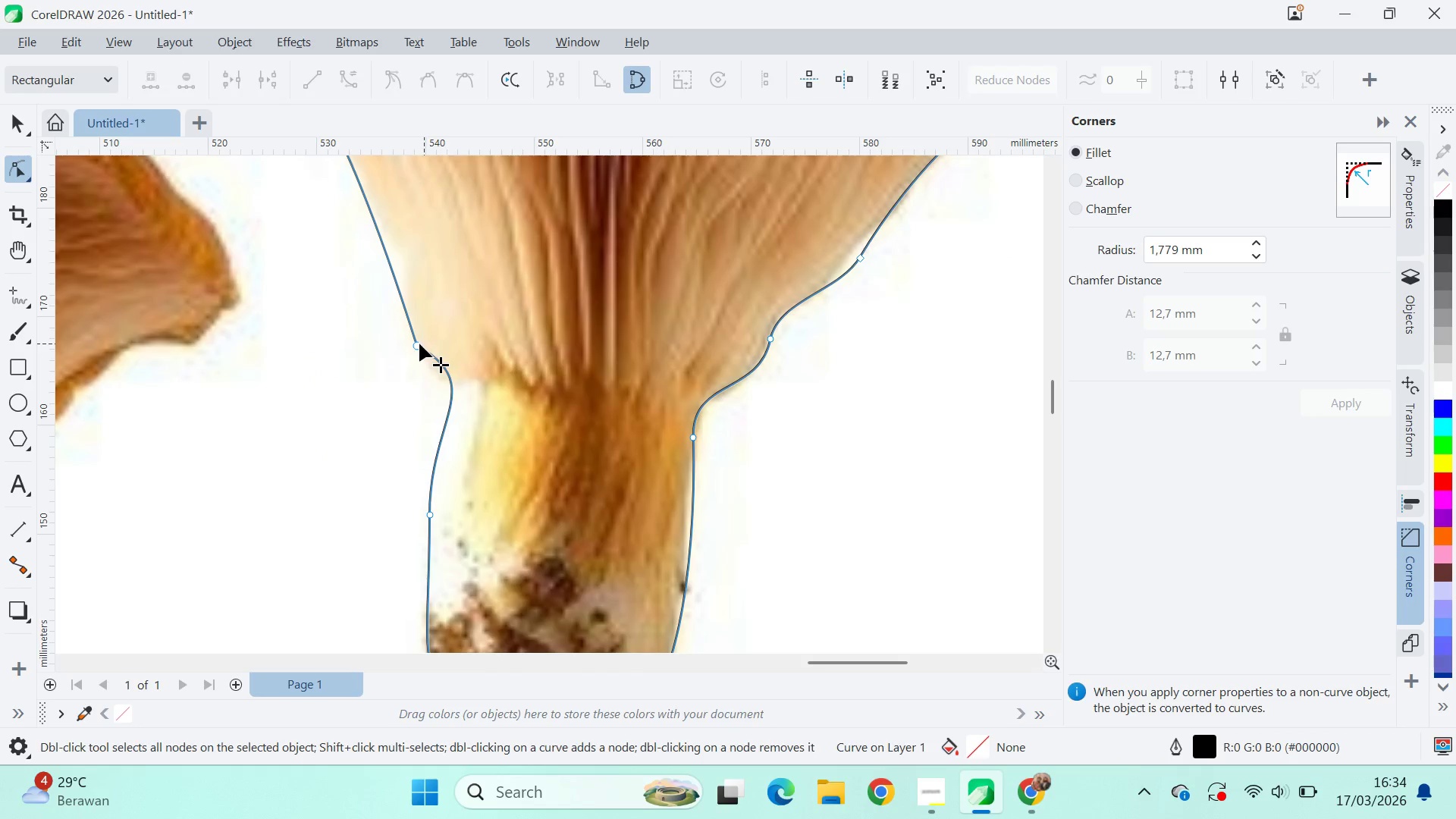 
double_click([419, 344])
 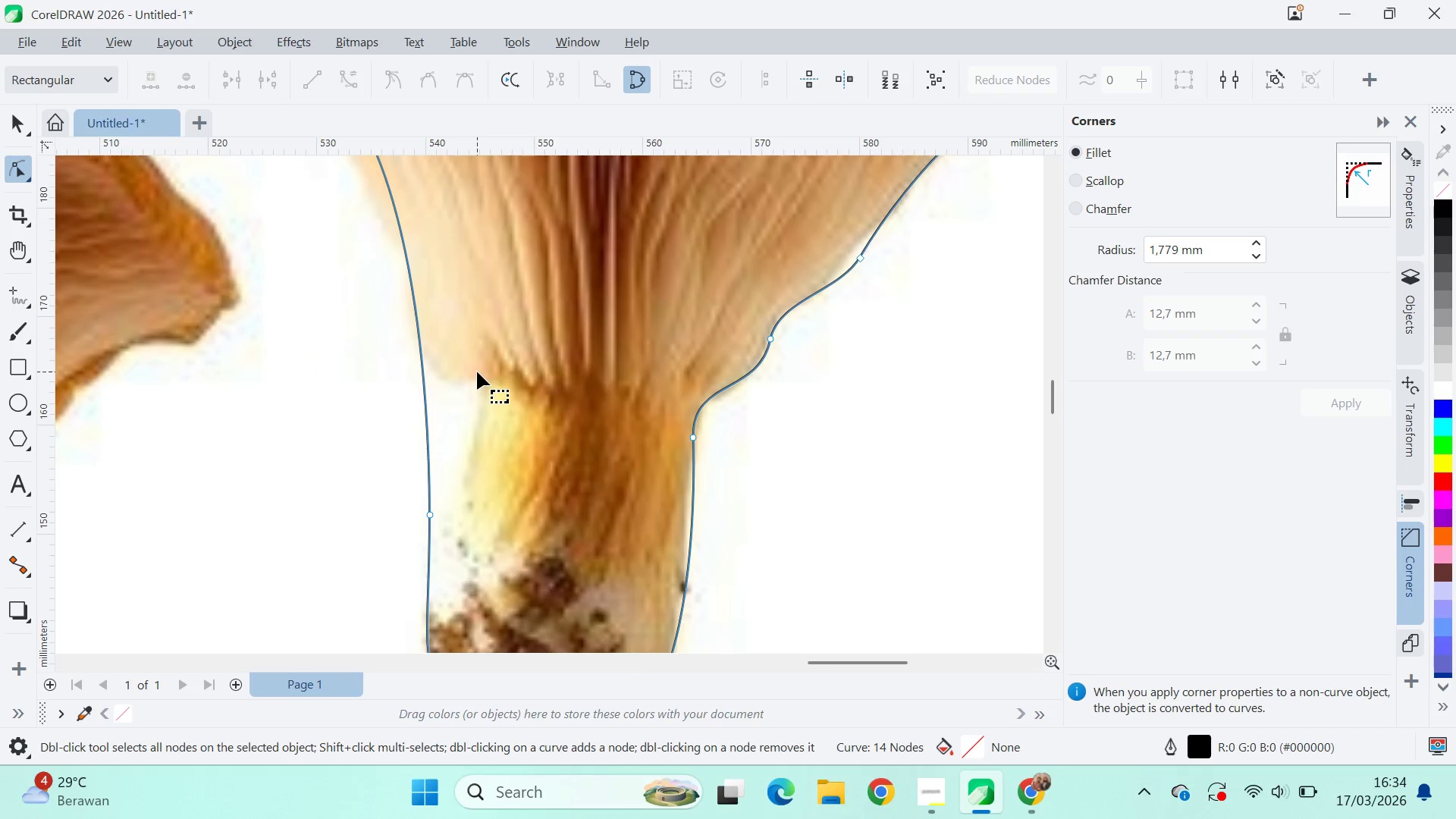 
key(Control+Z)
 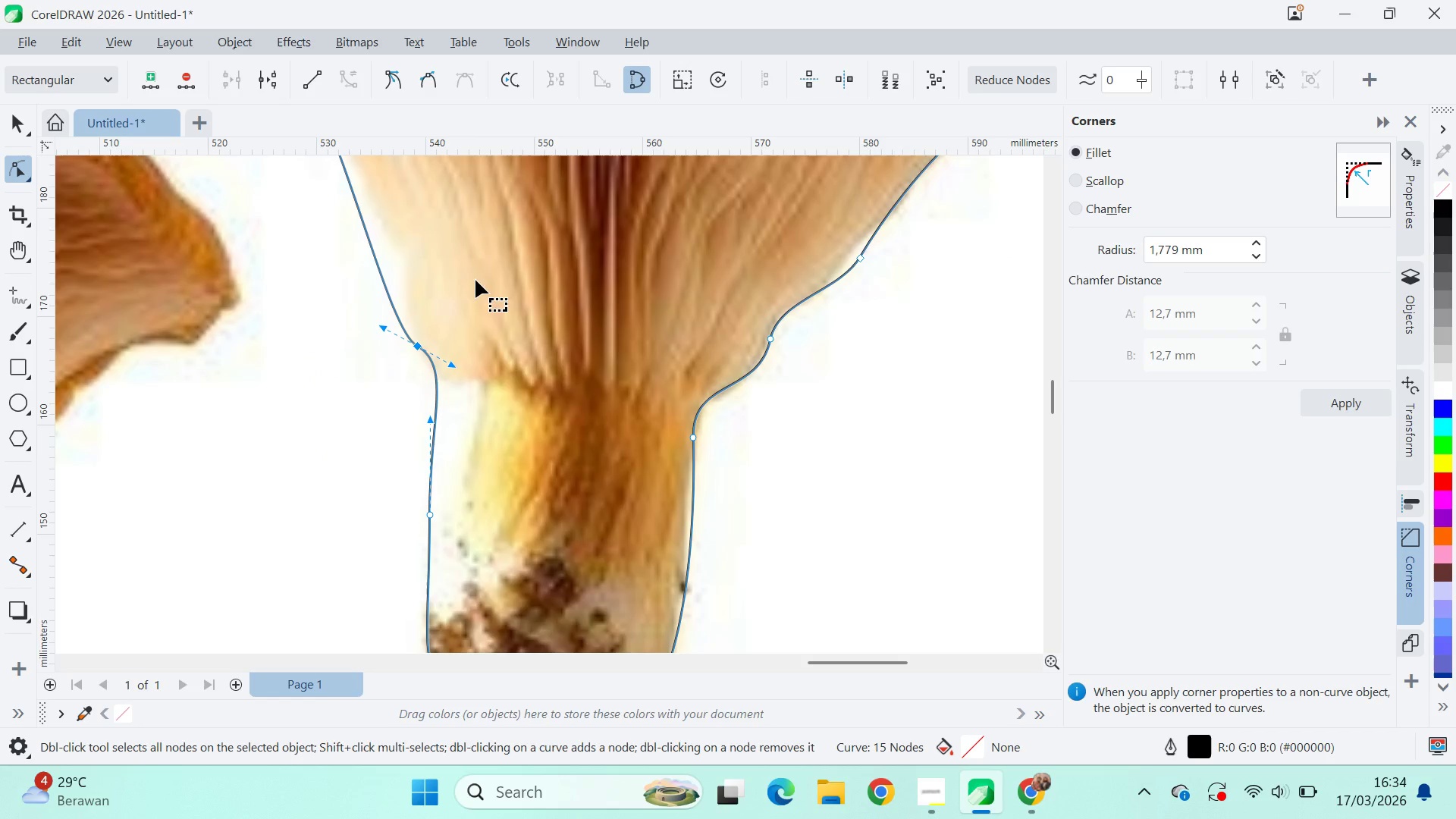 
type(qva)
 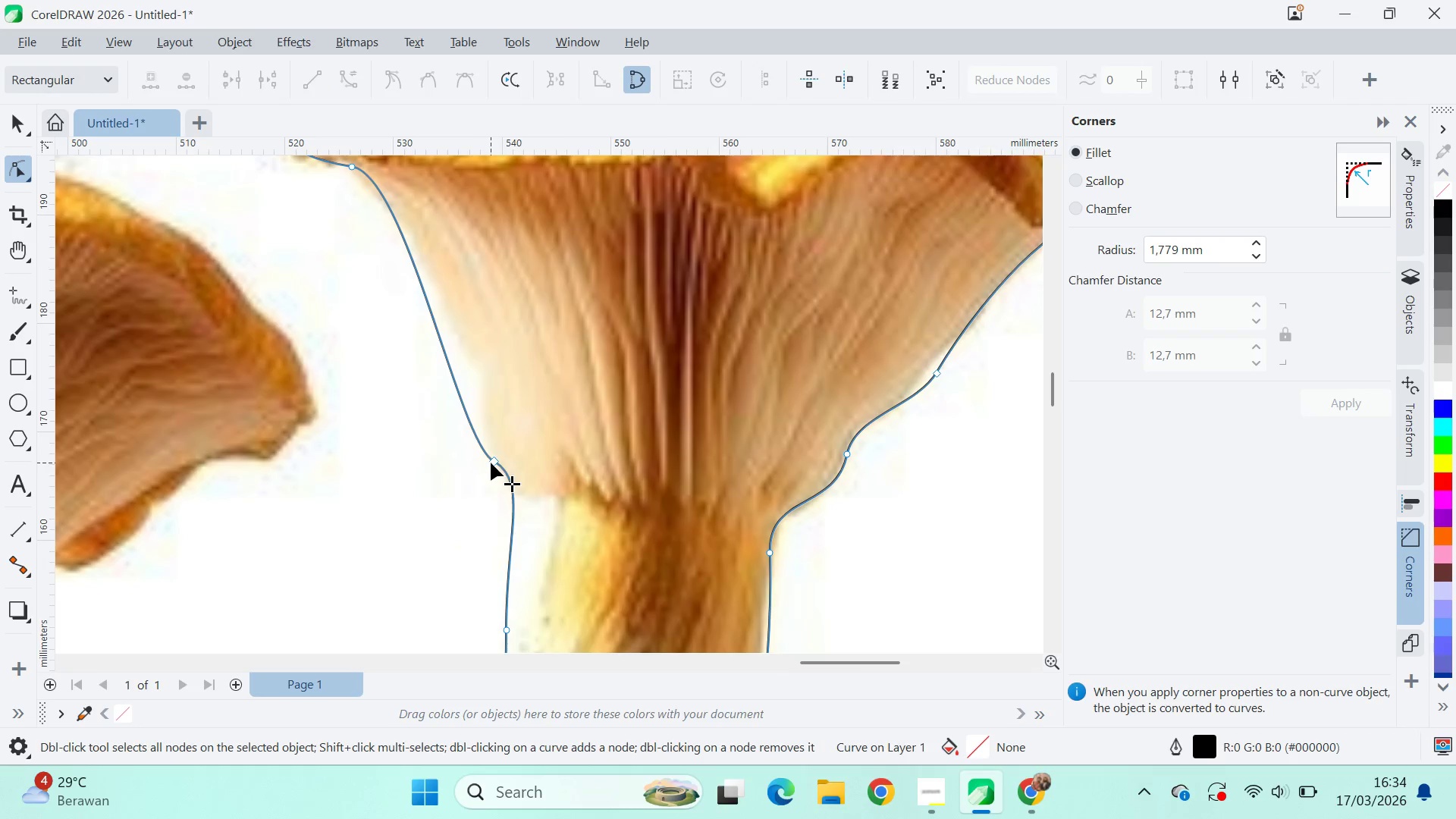 
left_click_drag(start_coordinate=[479, 265], to_coordinate=[556, 381])
 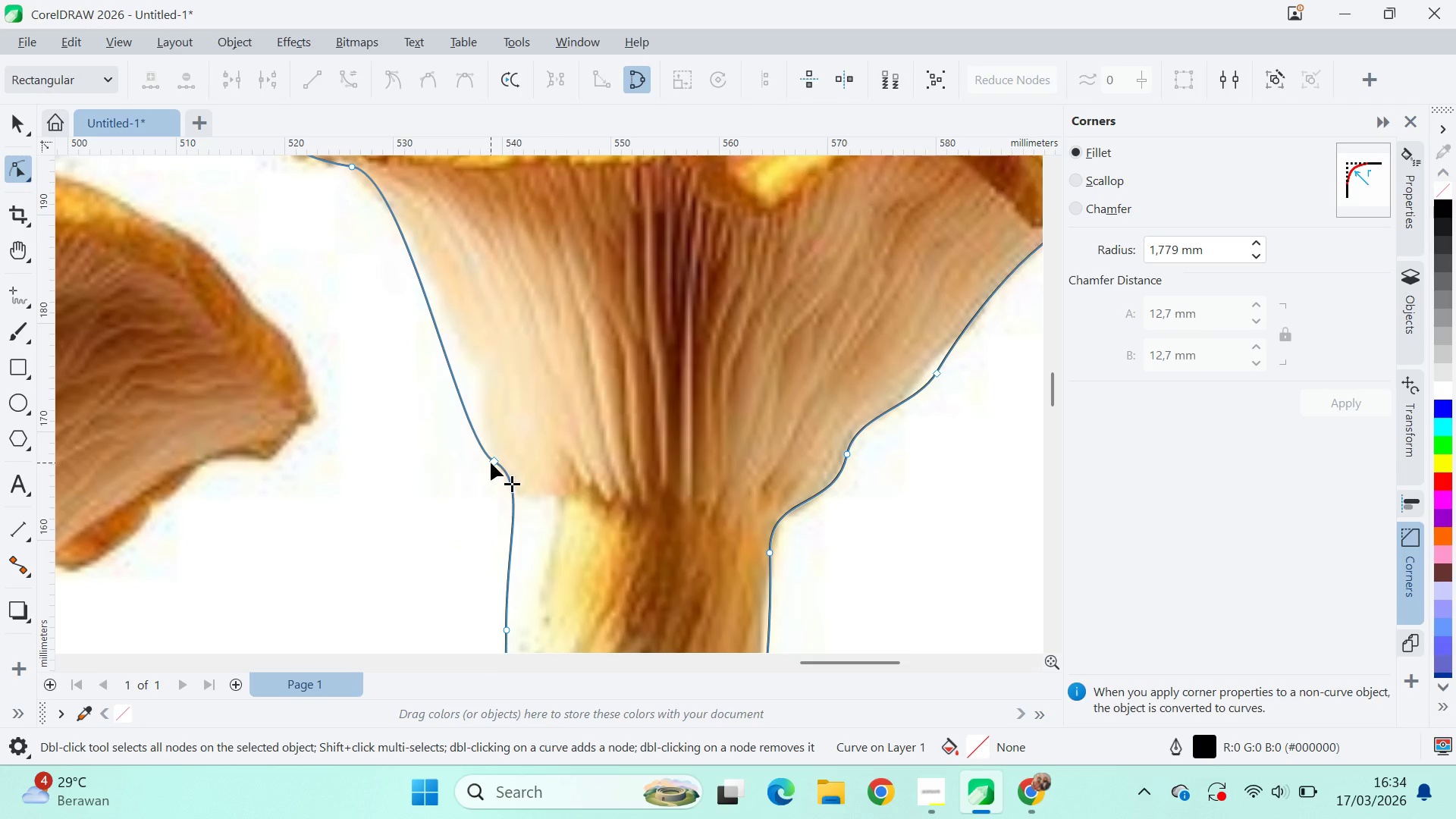 
left_click_drag(start_coordinate=[491, 463], to_coordinate=[535, 502])
 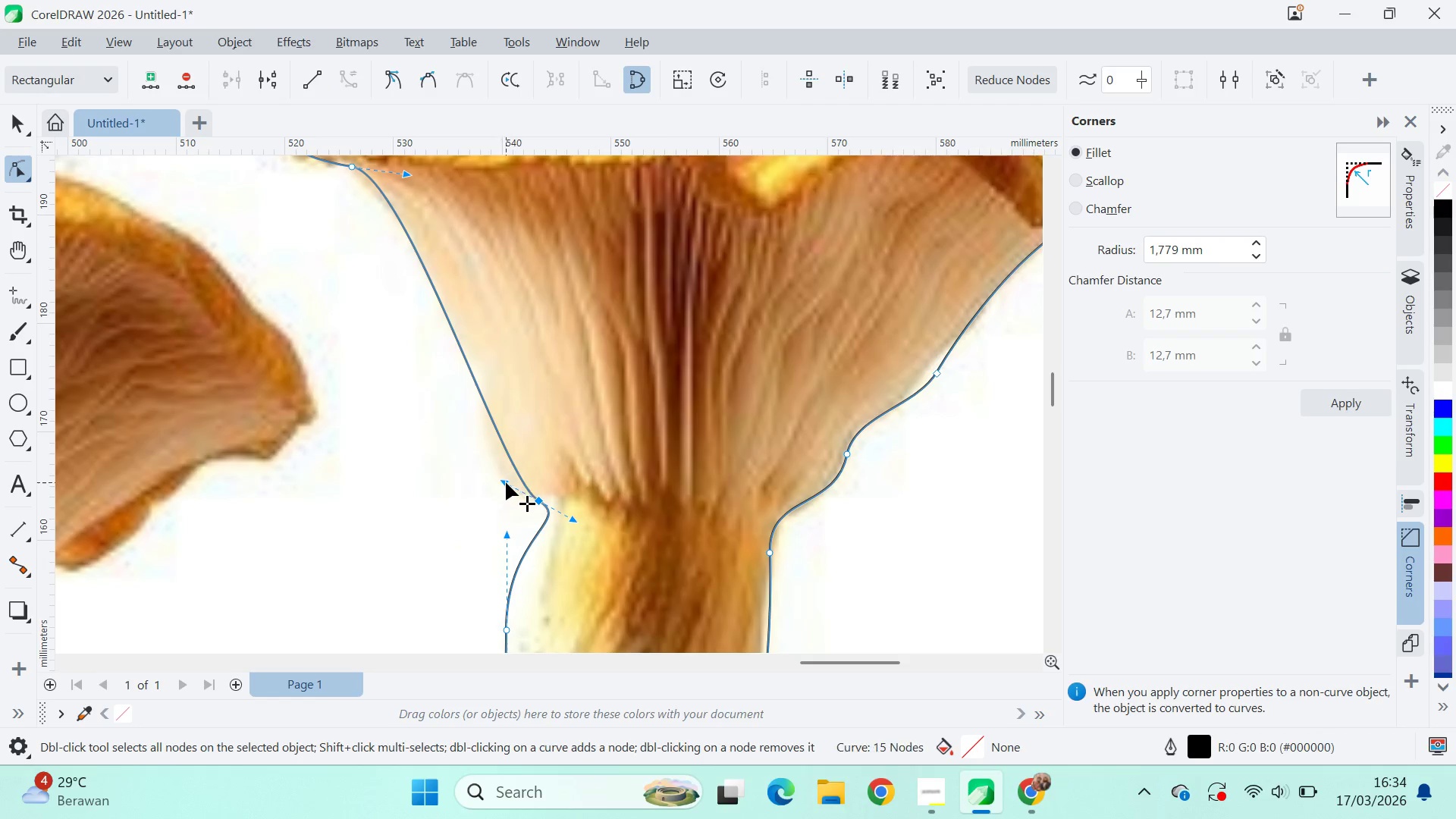 
left_click_drag(start_coordinate=[506, 482], to_coordinate=[452, 470])
 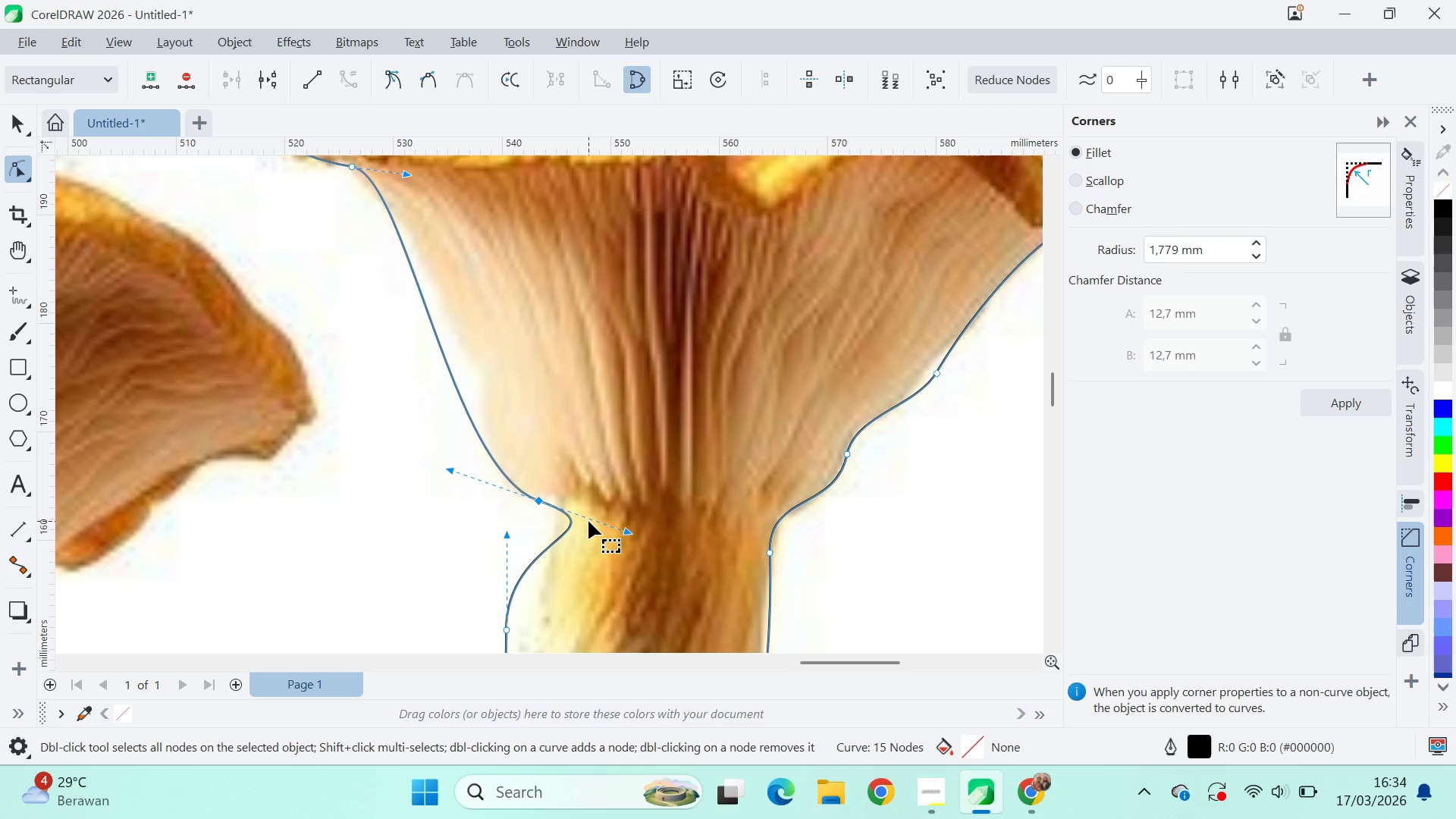 
hold_key(key=ControlLeft, duration=0.39)
 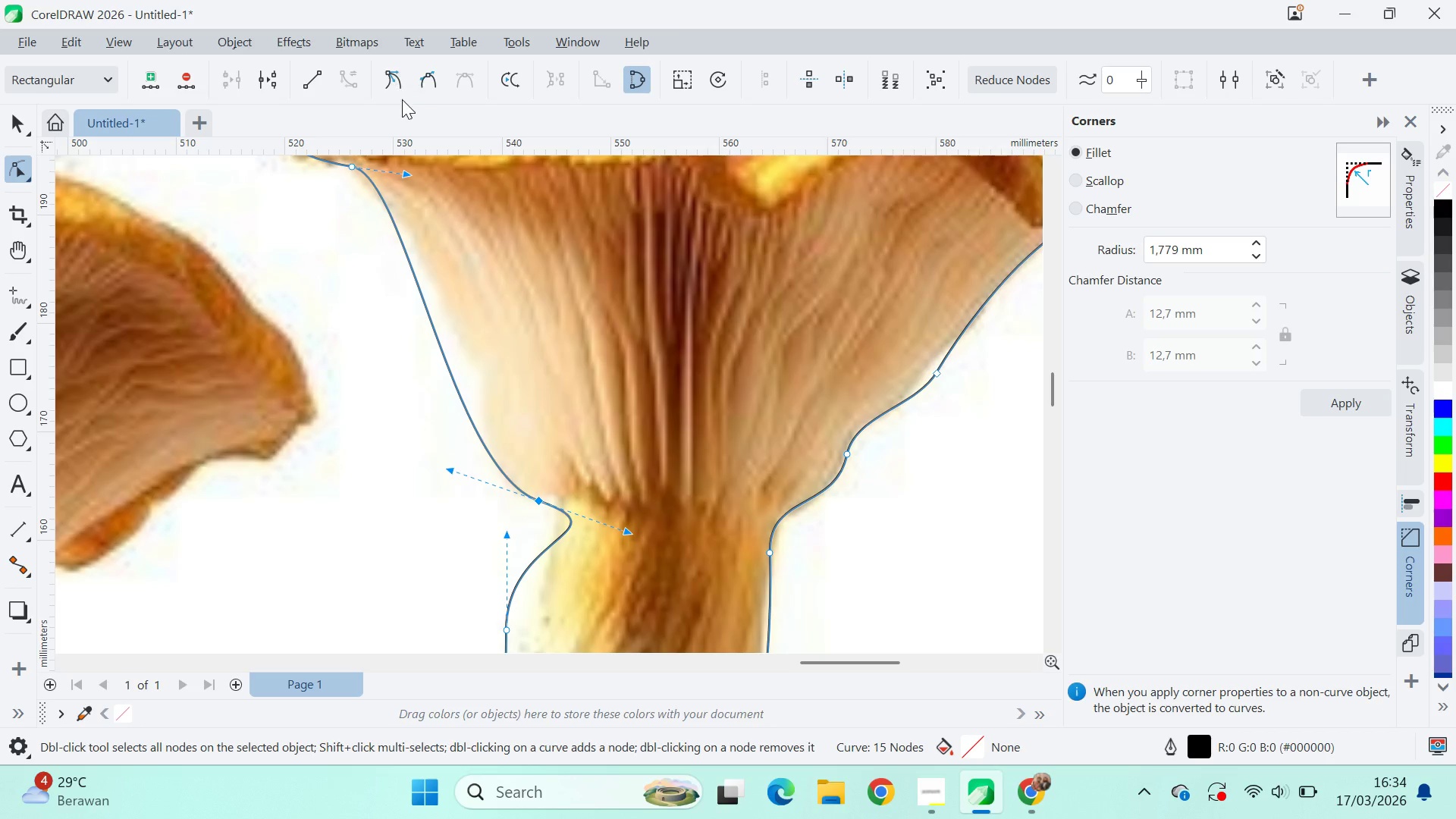 
key(Control+Z)
 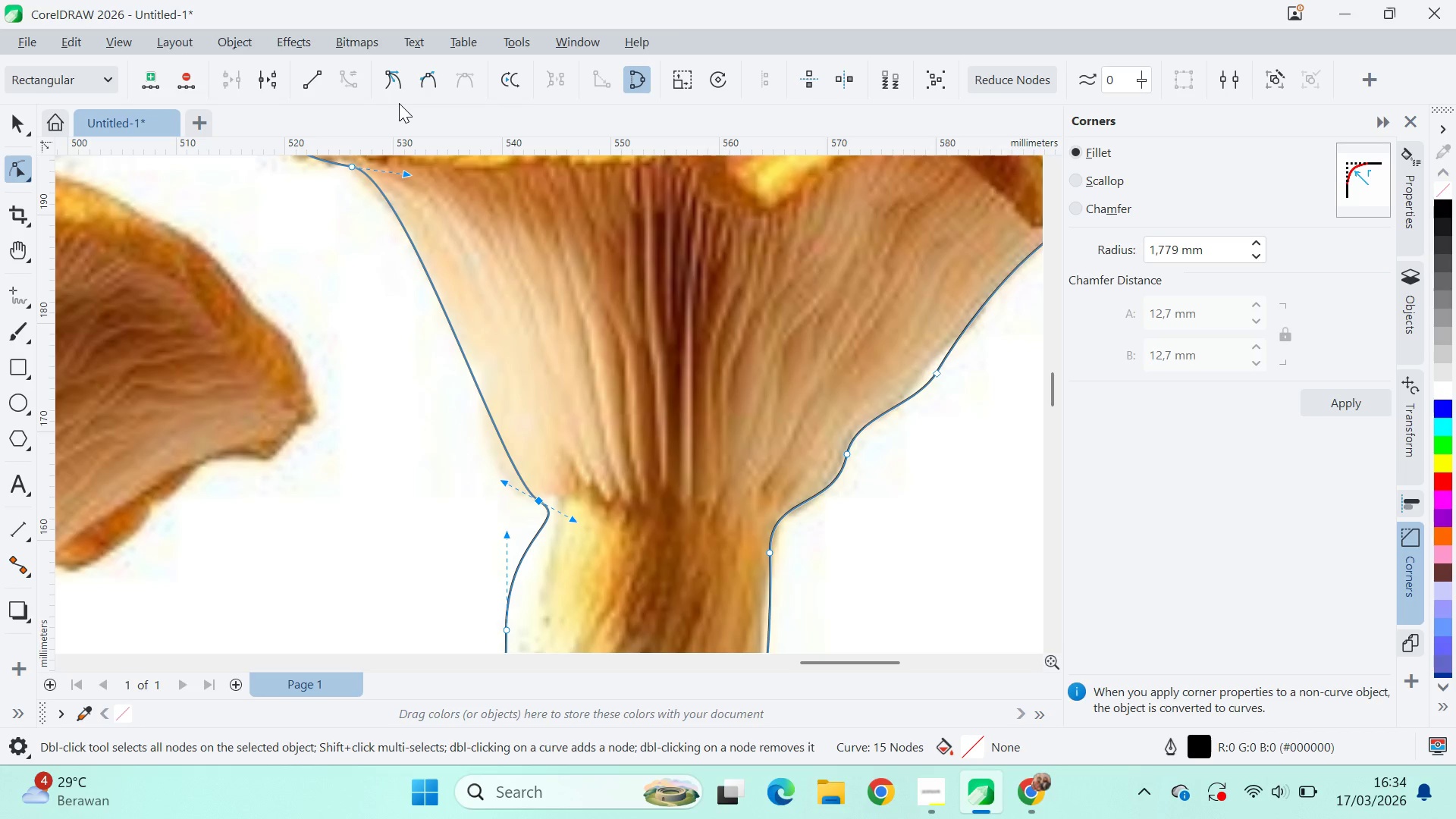 
key(Control+Shift+Z)
 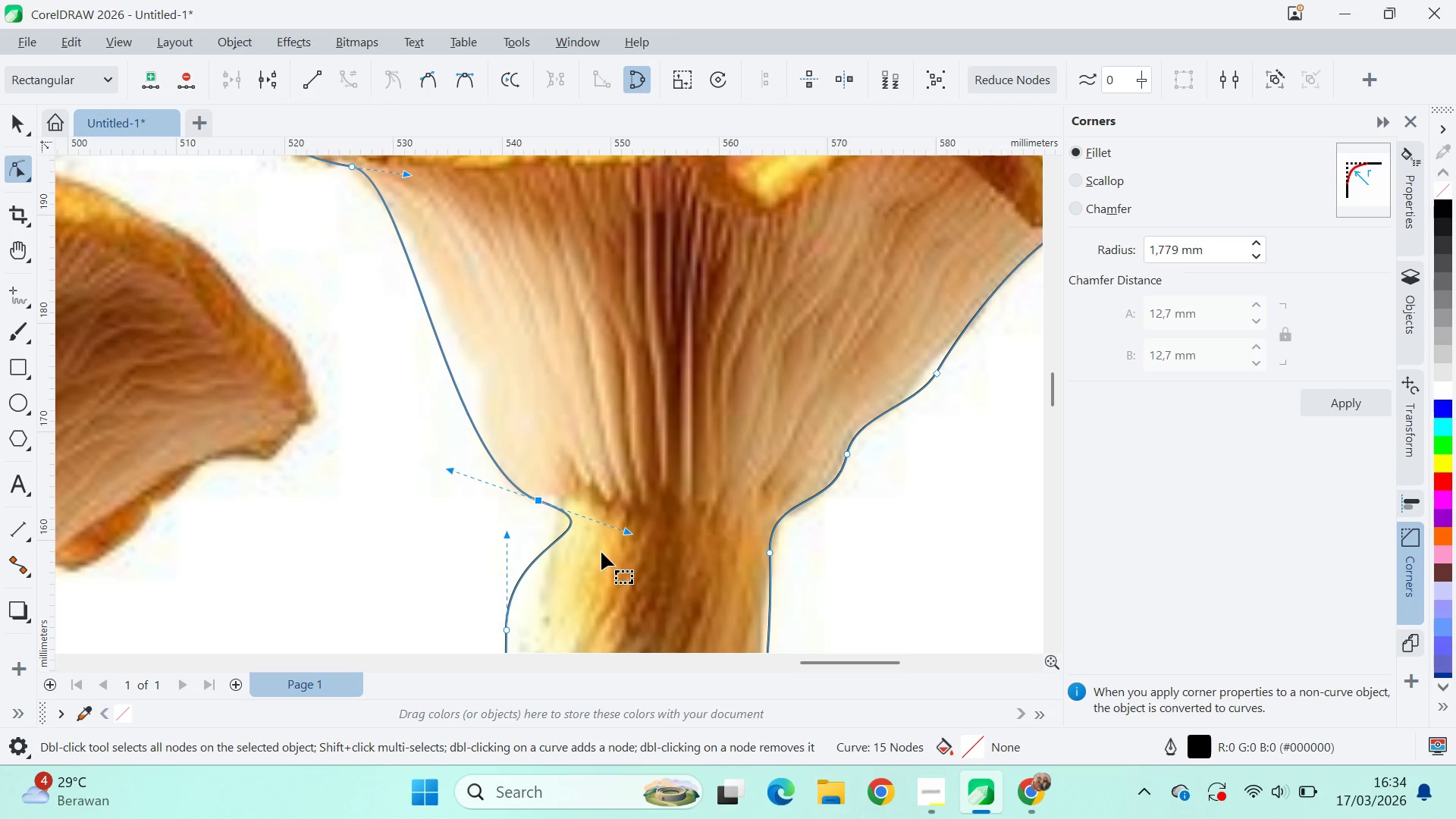 
left_click_drag(start_coordinate=[632, 530], to_coordinate=[535, 534])
 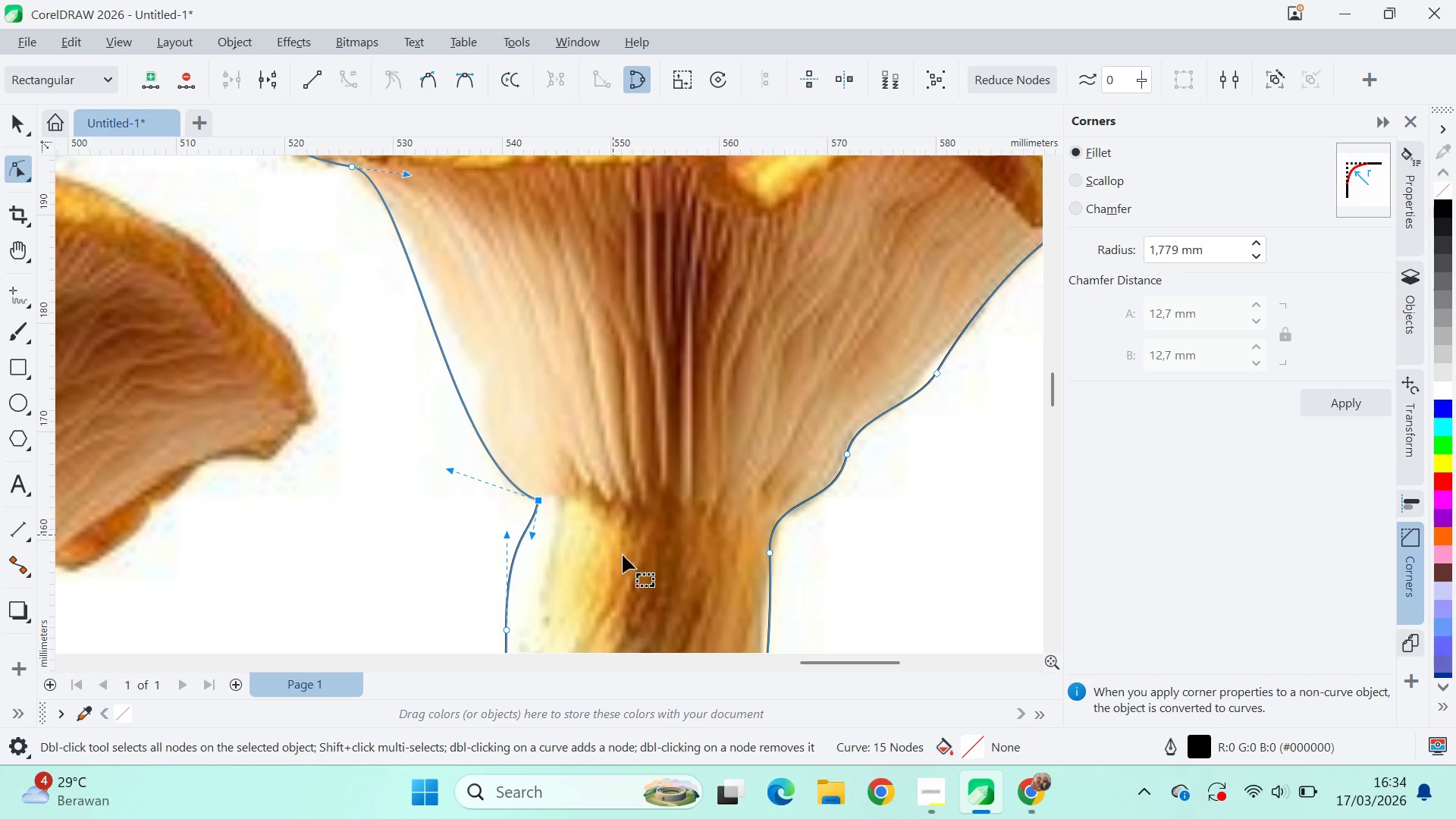 
type(qvqa)
 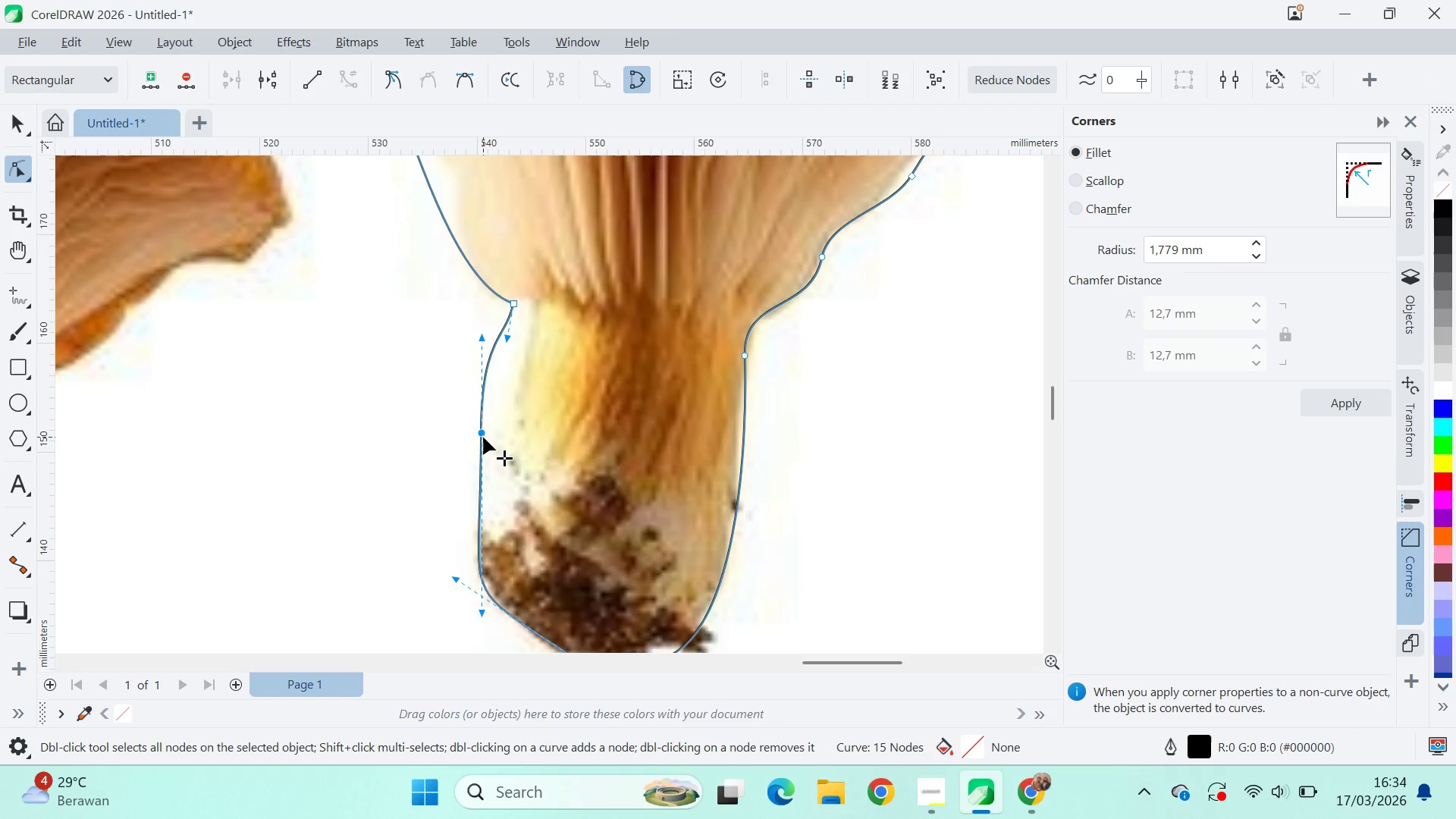 
left_click_drag(start_coordinate=[620, 579], to_coordinate=[618, 416])
 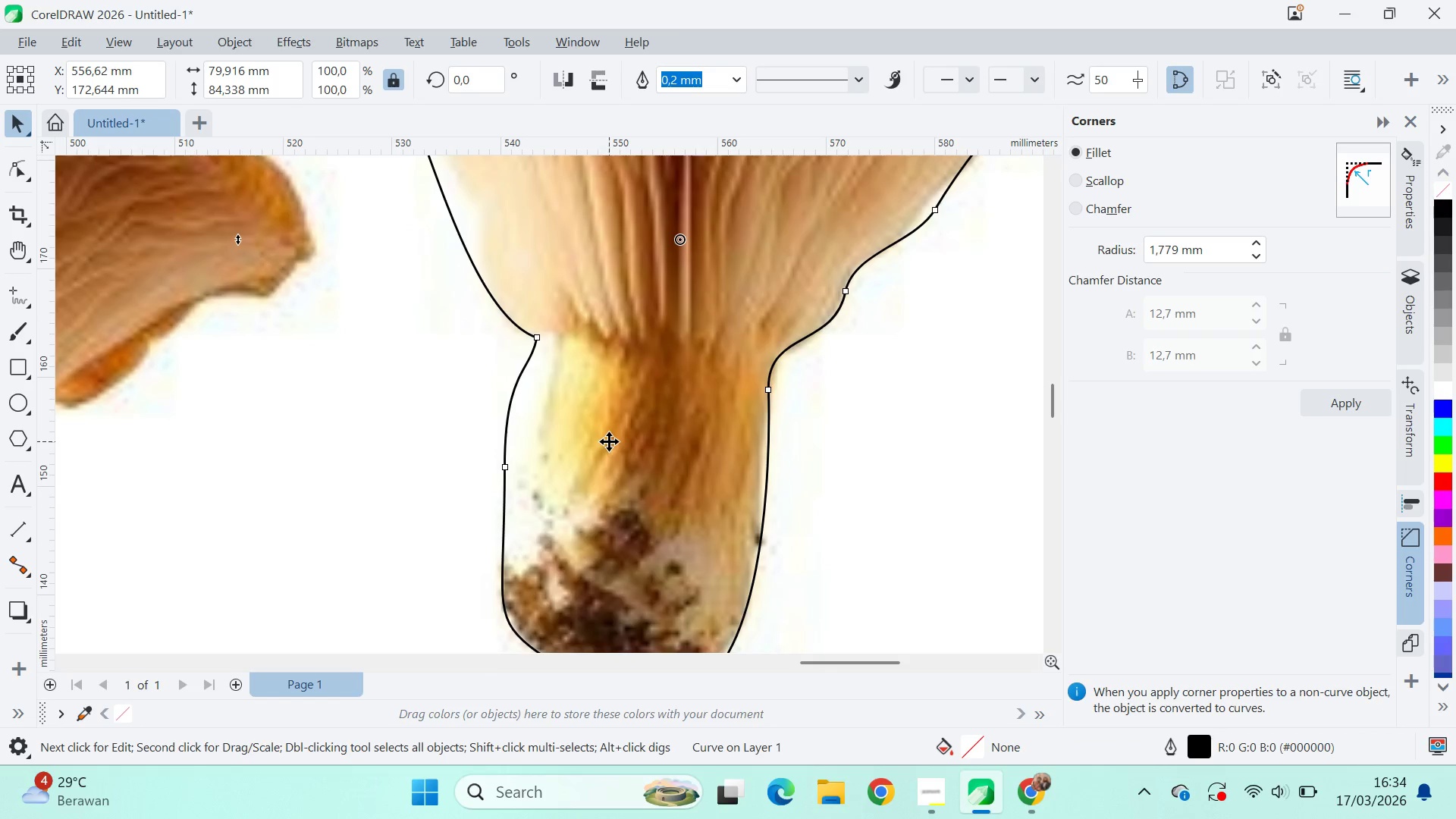 
left_click_drag(start_coordinate=[609, 441], to_coordinate=[585, 407])
 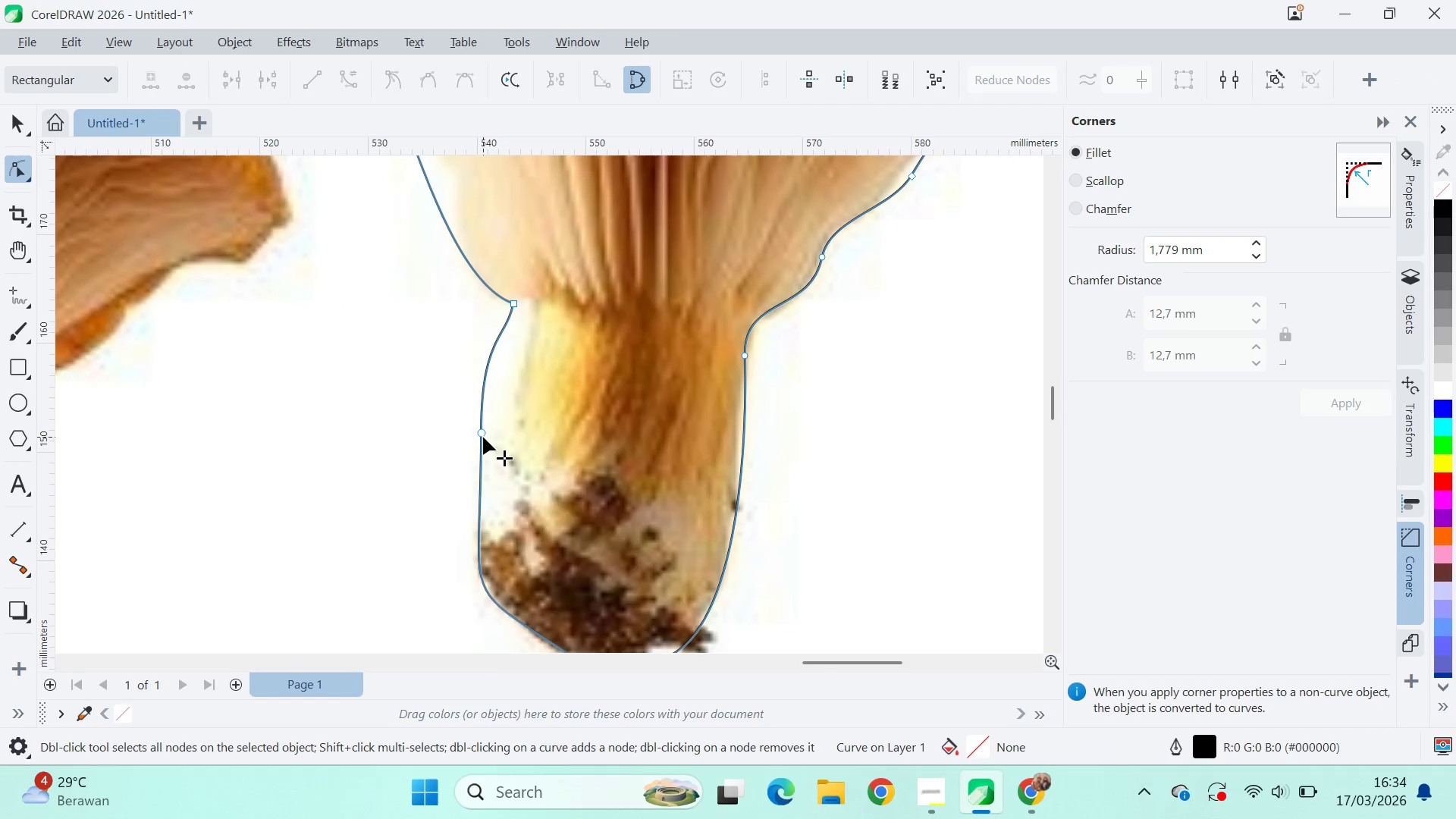 
left_click([483, 437])
 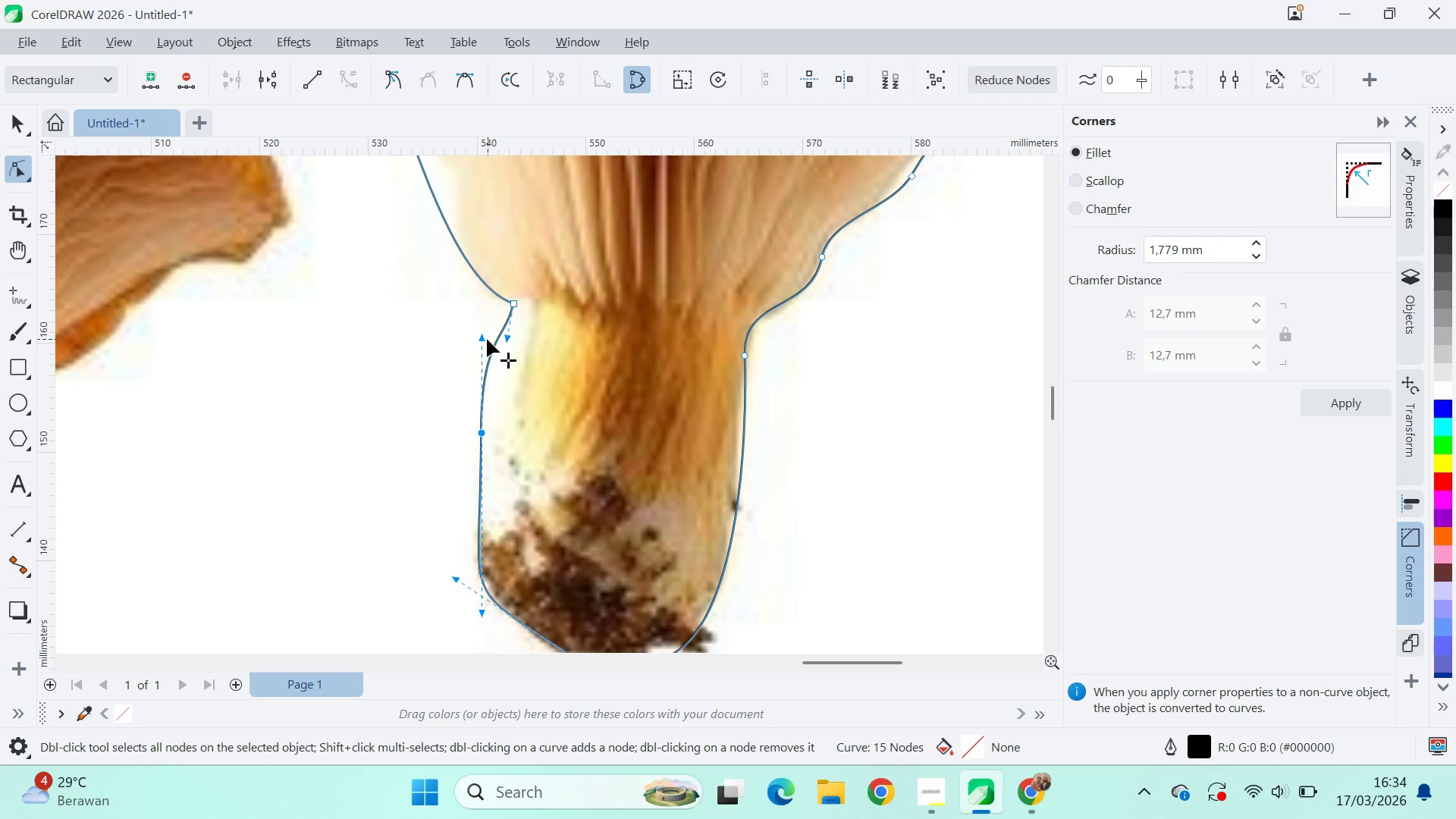 
left_click_drag(start_coordinate=[485, 338], to_coordinate=[501, 361])
 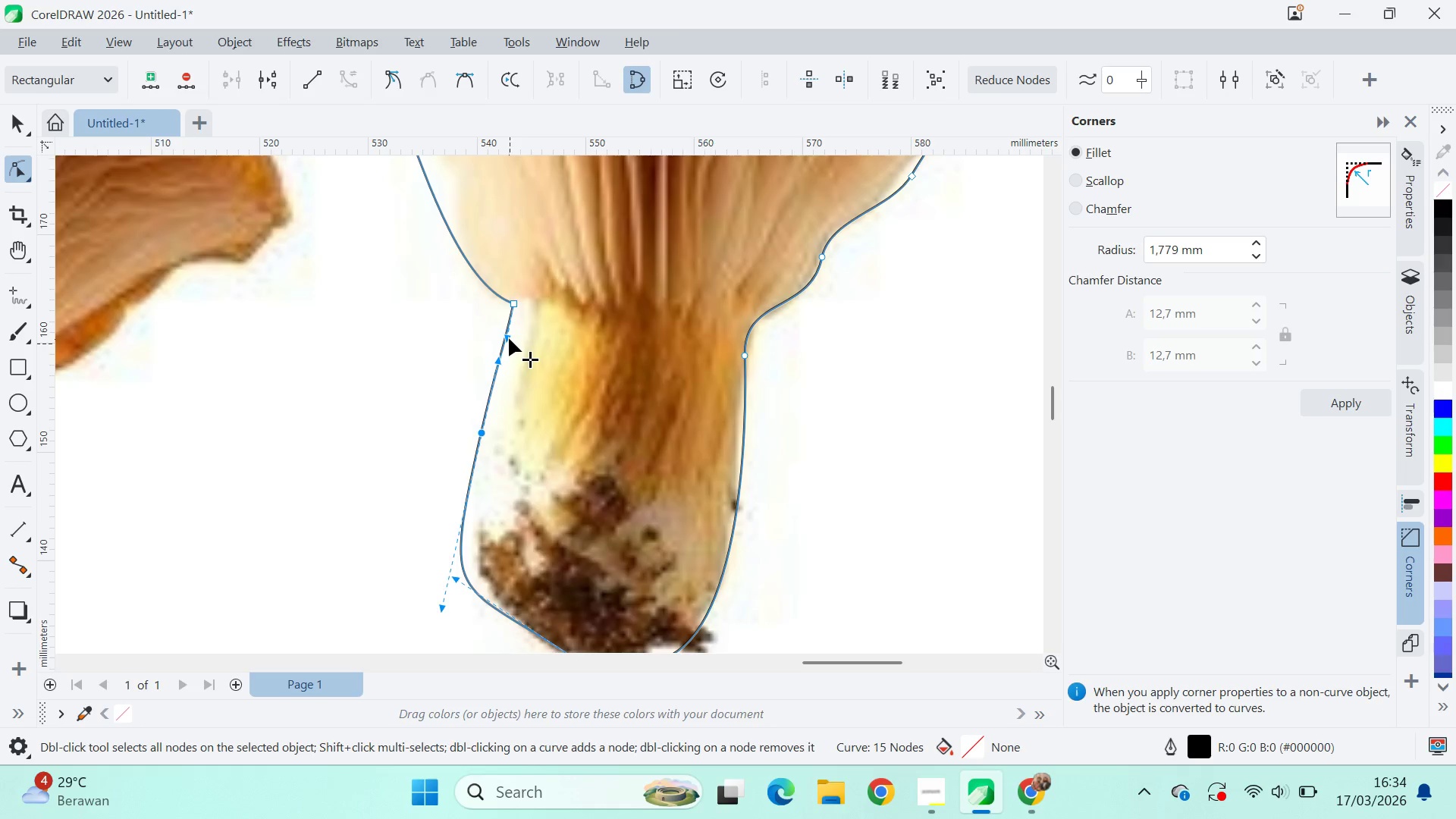 
left_click_drag(start_coordinate=[509, 337], to_coordinate=[505, 339])
 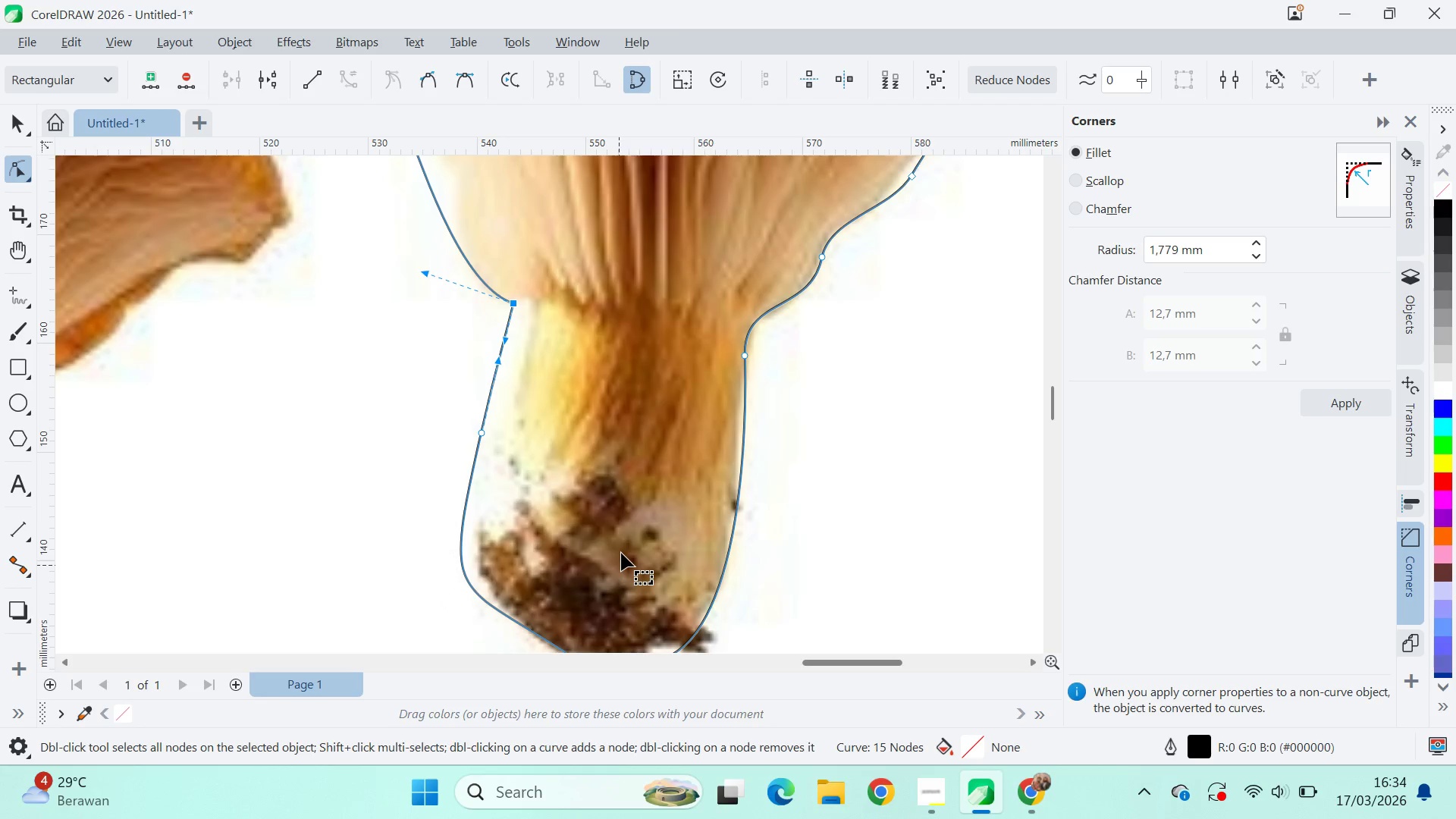 
type(aqva)
 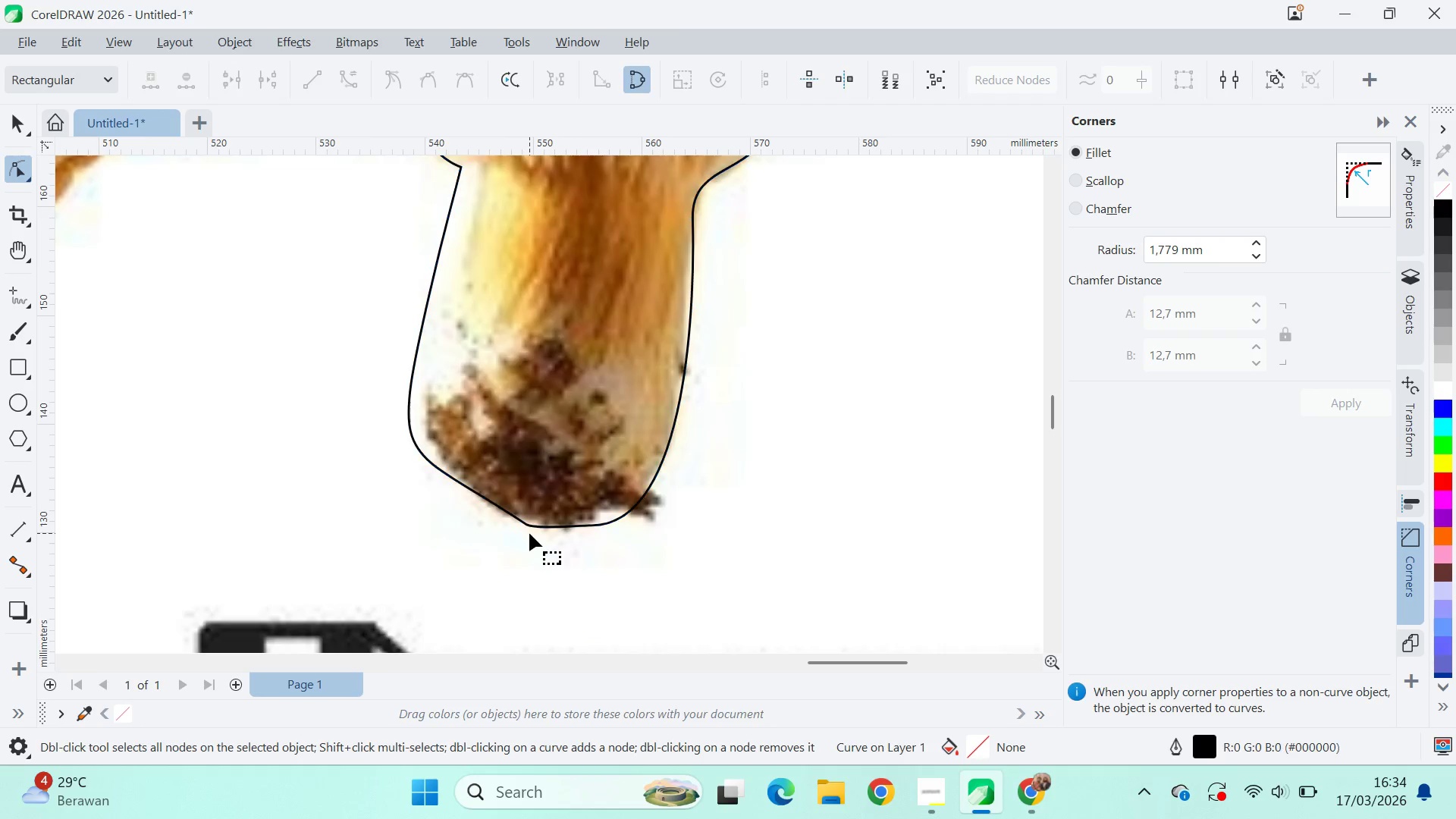 
left_click_drag(start_coordinate=[623, 544], to_coordinate=[571, 408])
 